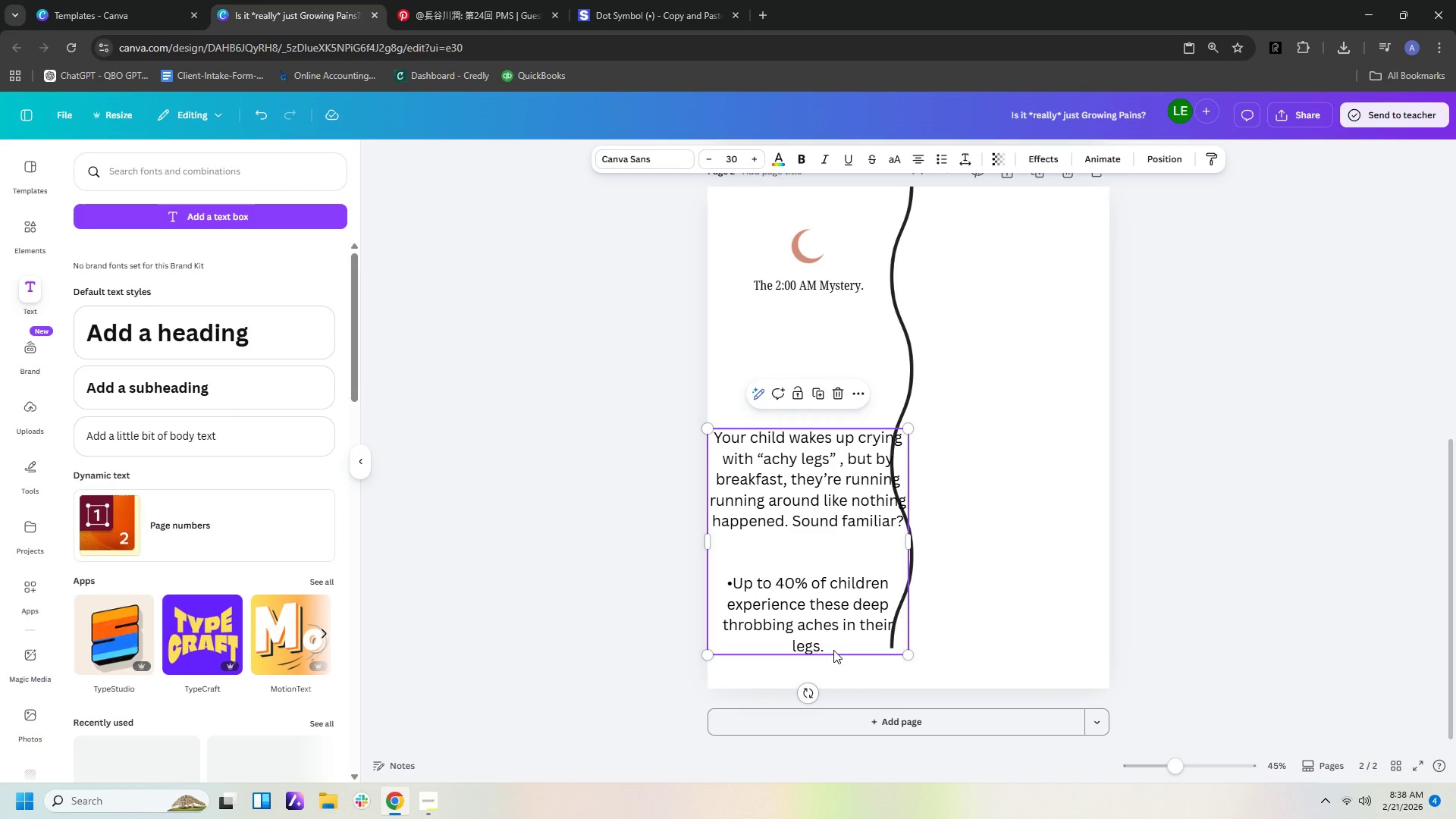 
left_click([833, 650])
 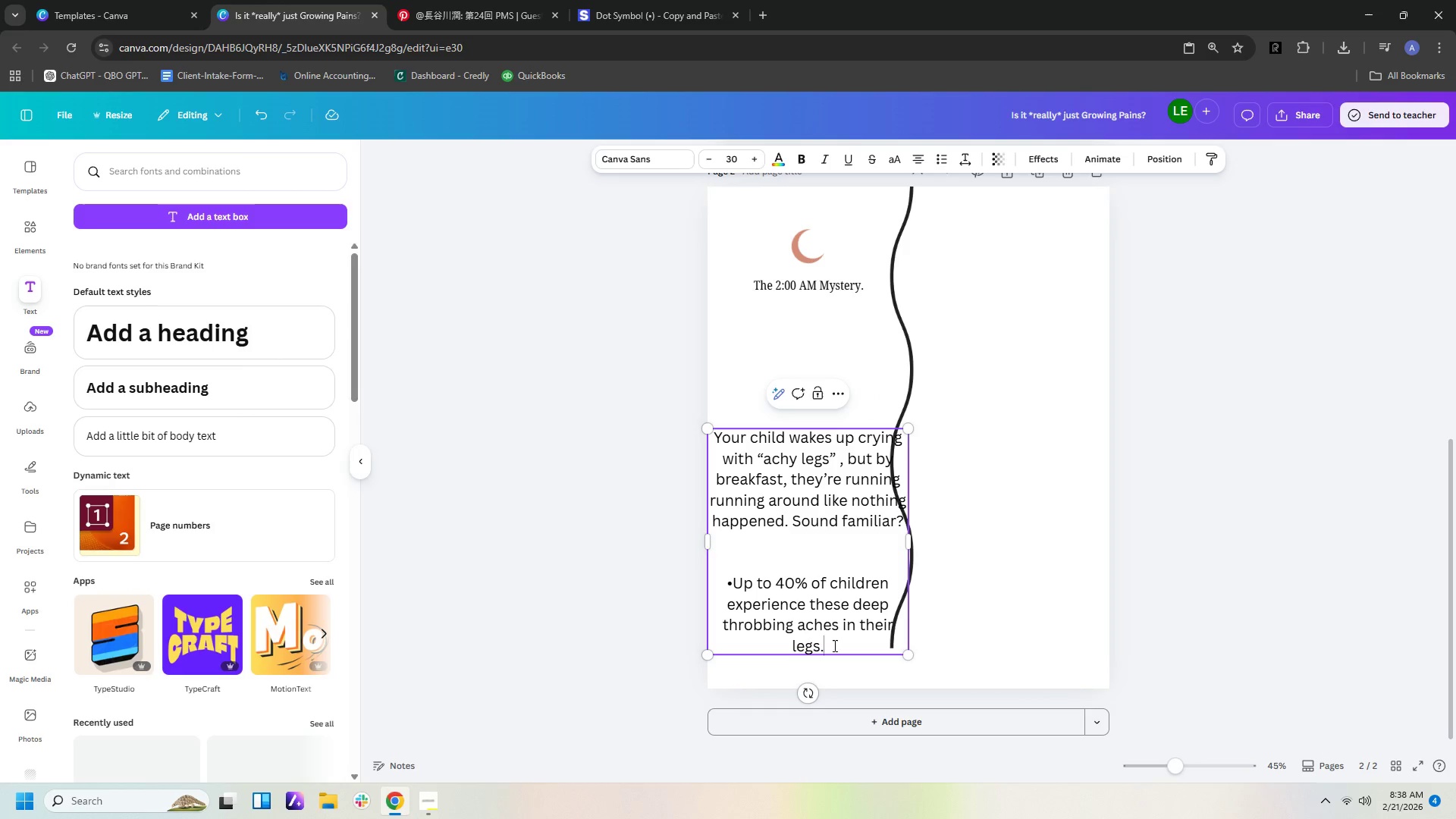 
left_click_drag(start_coordinate=[833, 645], to_coordinate=[720, 574])
 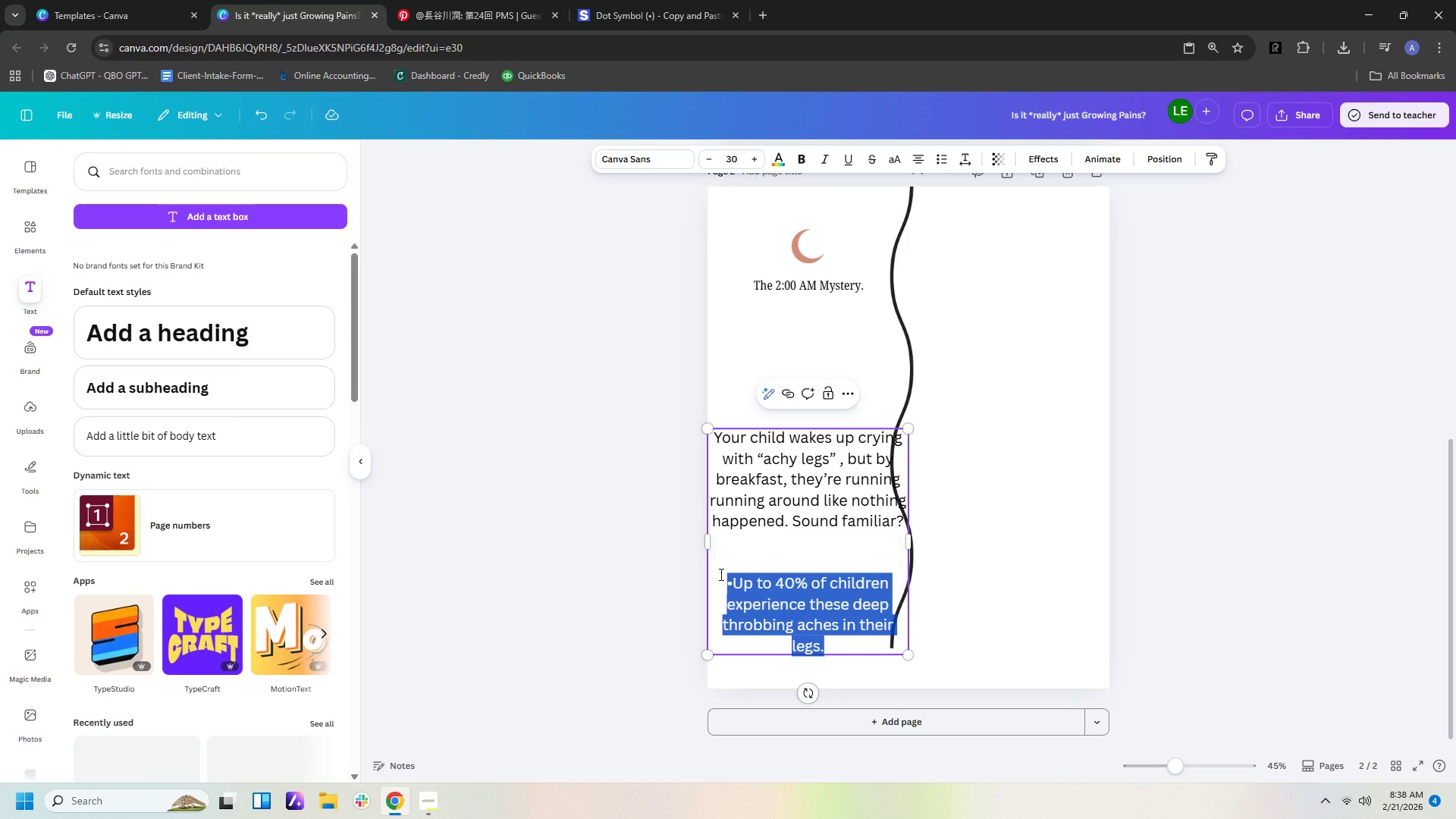 
key(Control+X)
 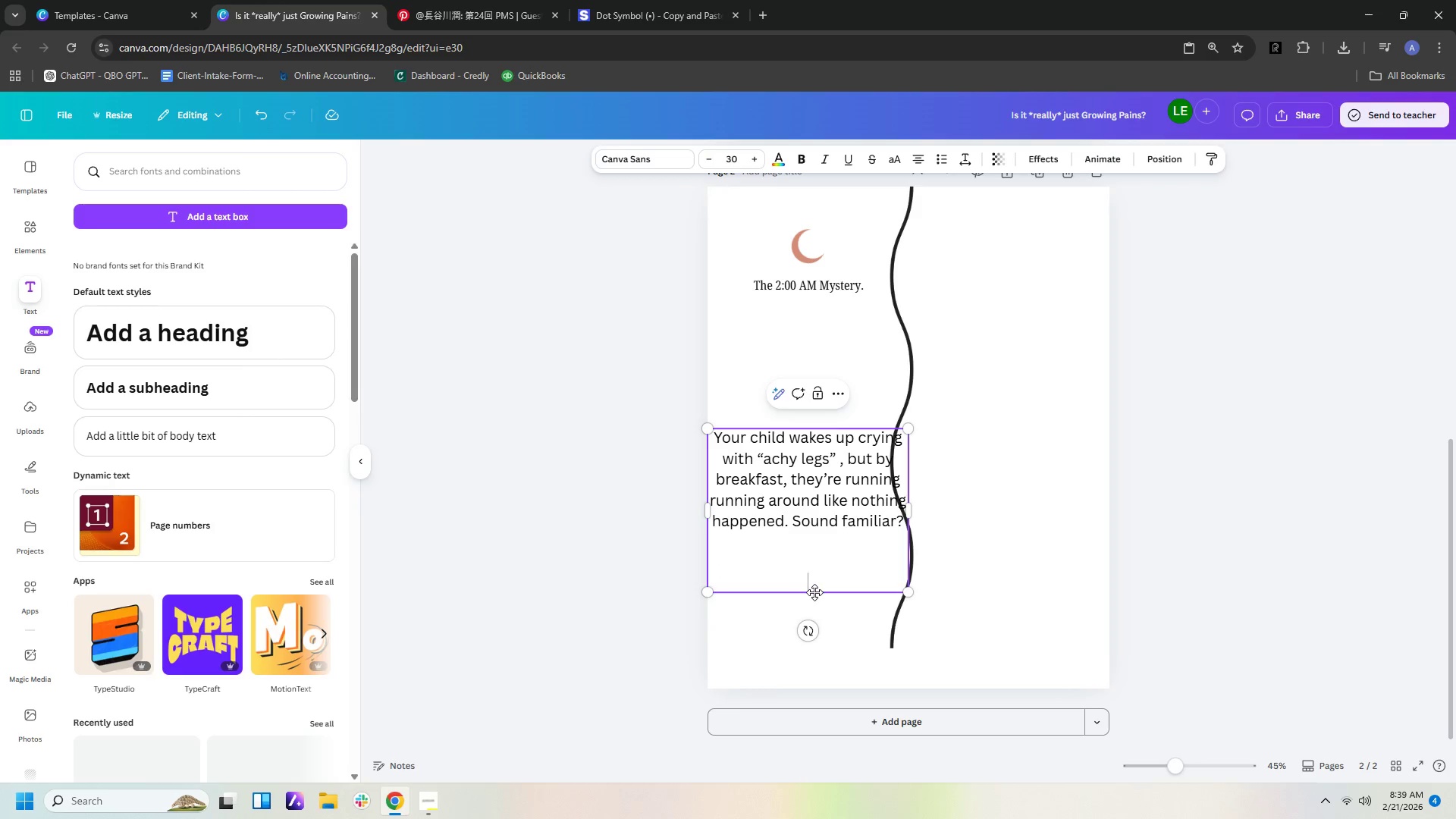 
key(Backspace)
 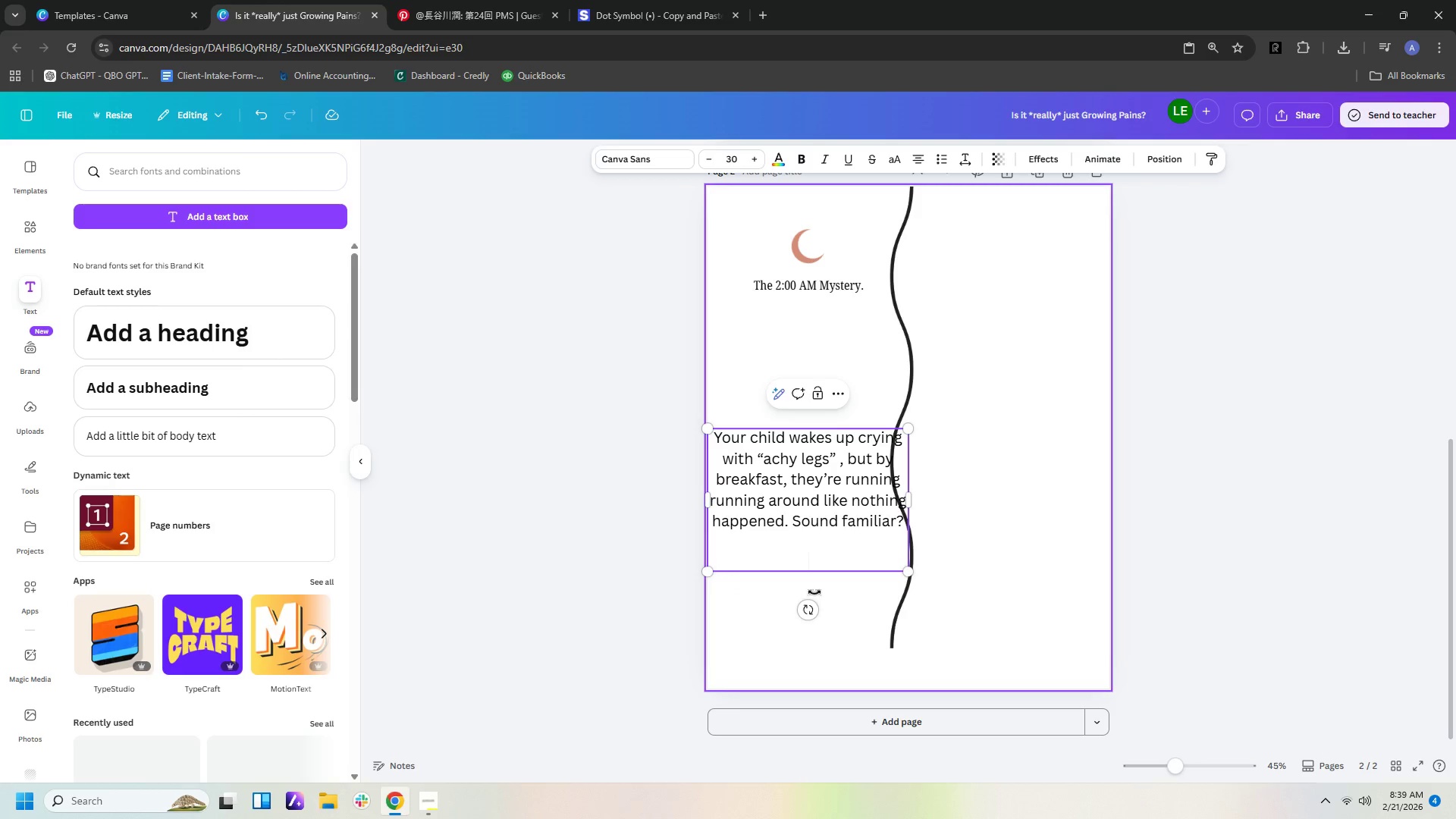 
key(Backspace)
 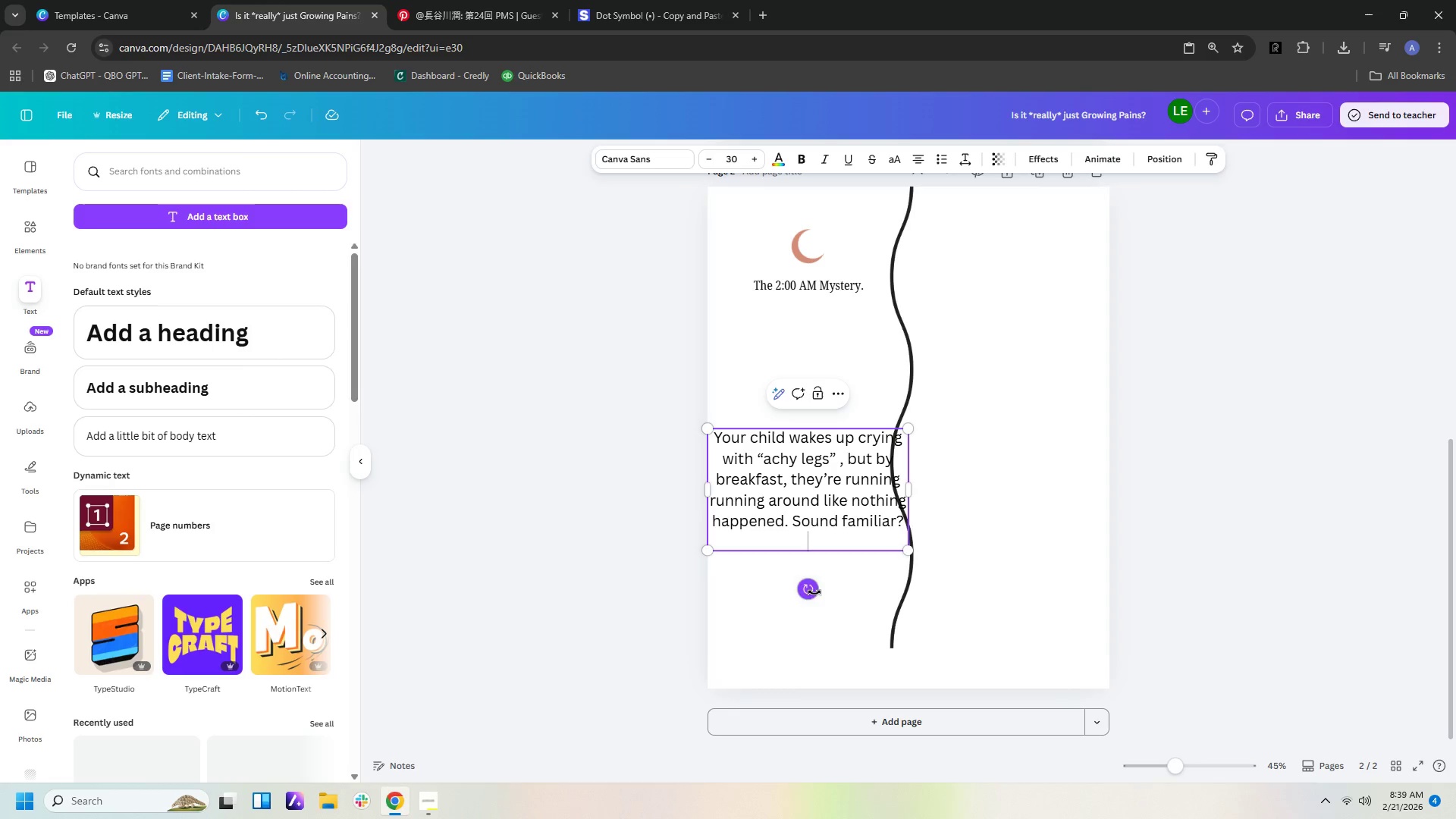 
key(Backspace)
 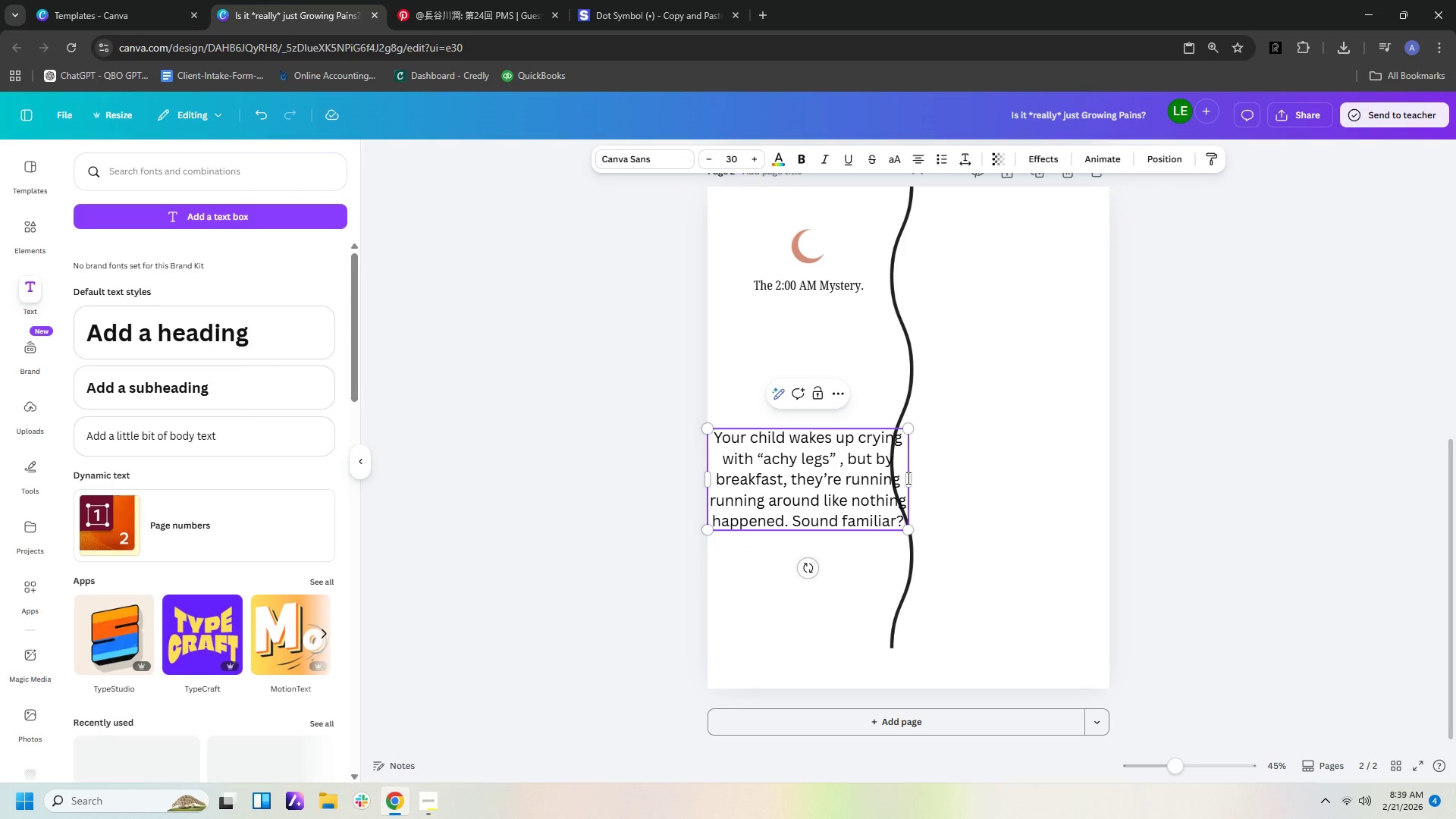 
left_click([912, 479])
 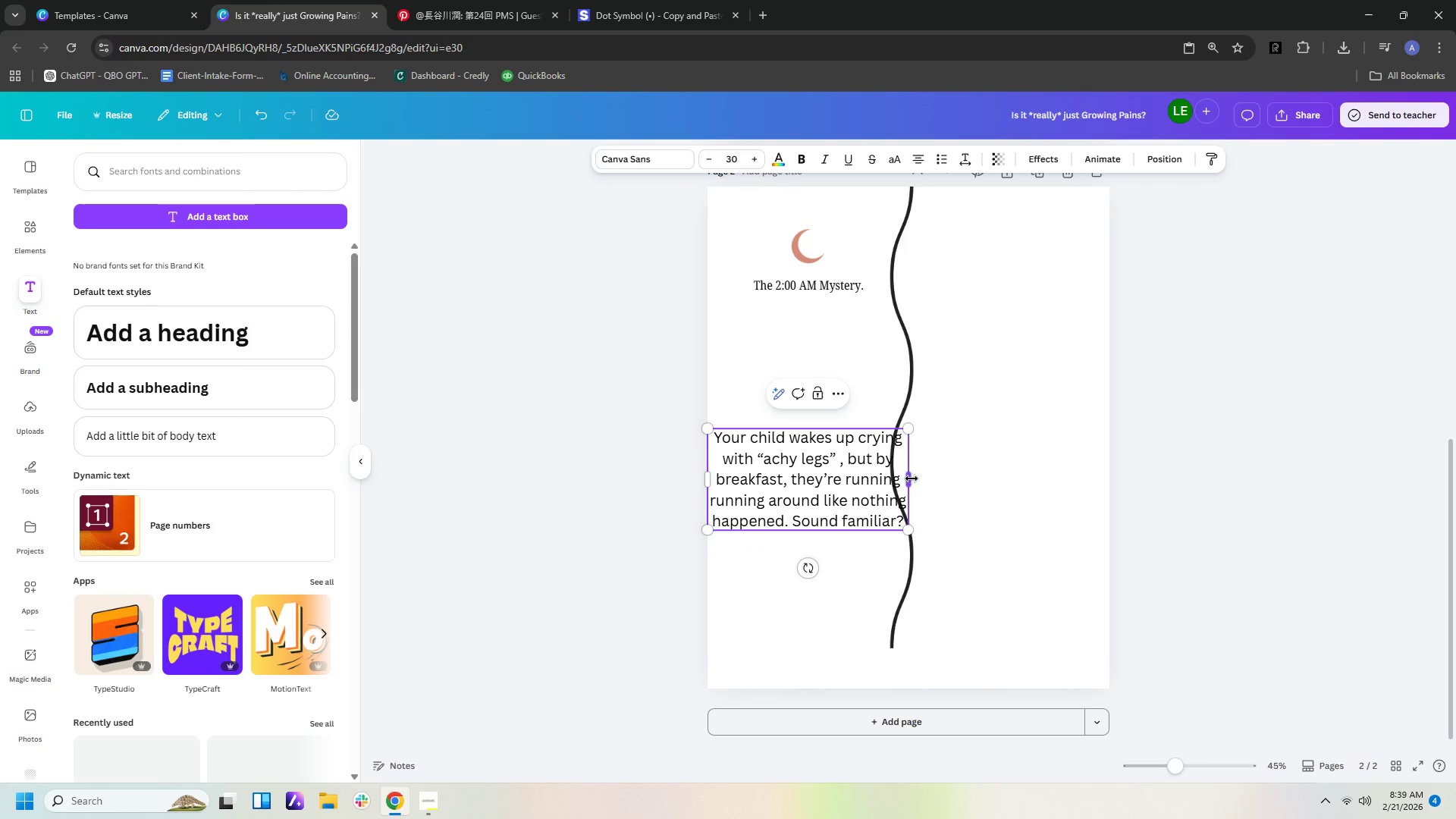 
left_click_drag(start_coordinate=[912, 479], to_coordinate=[893, 479])
 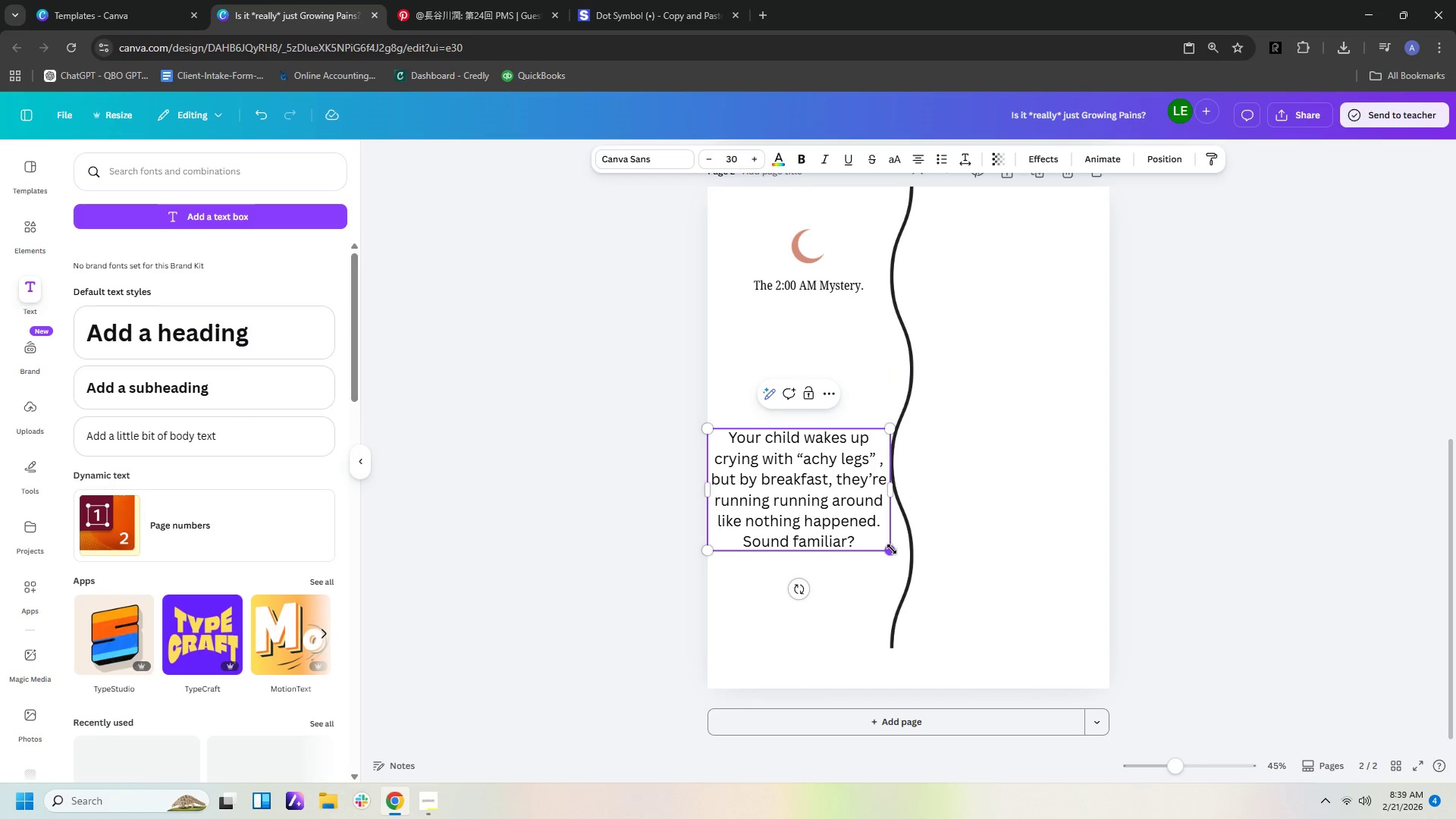 
left_click([862, 533])
 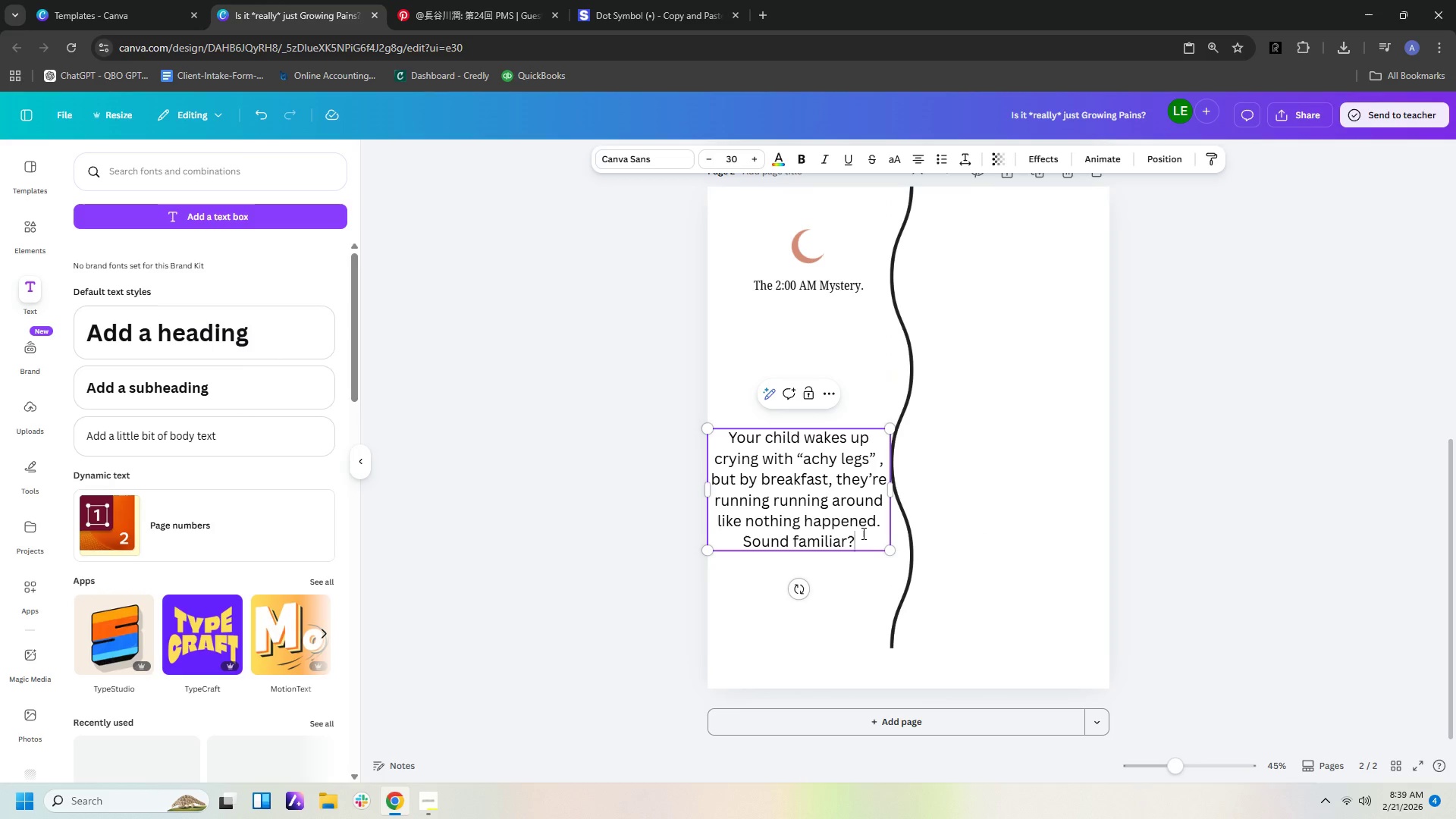 
key(Control+A)
 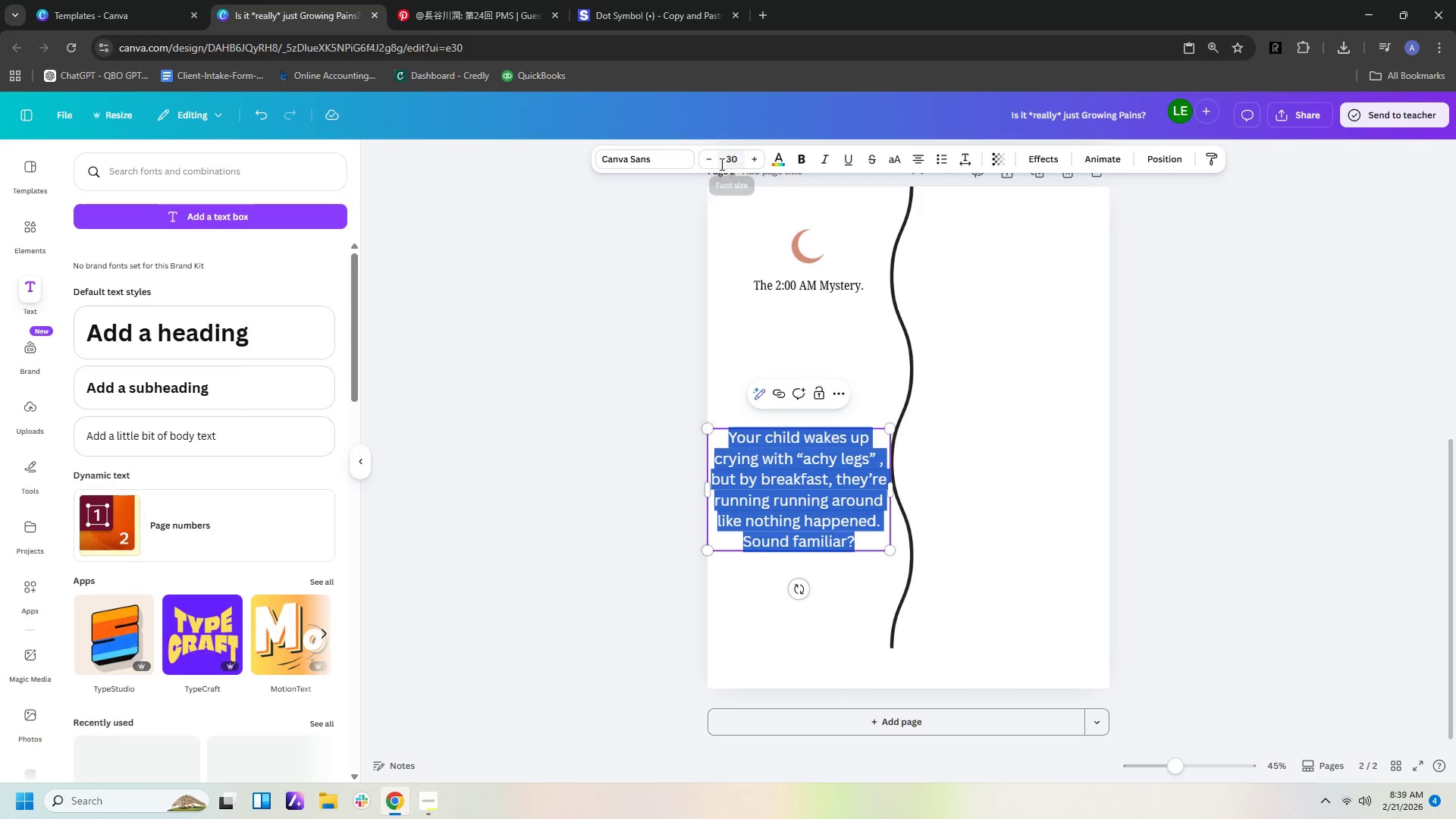 
left_click([709, 163])
 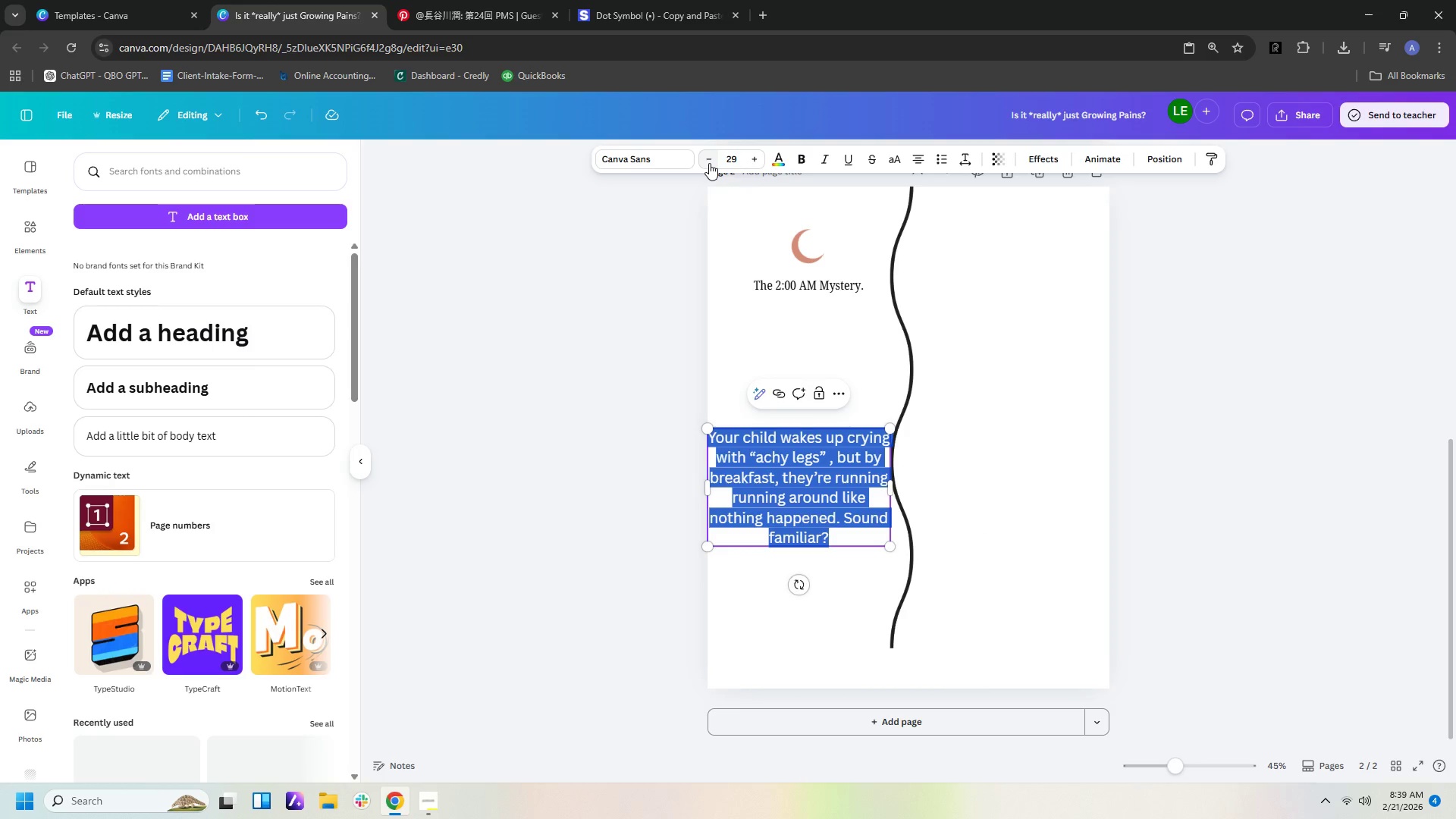 
left_click([709, 163])
 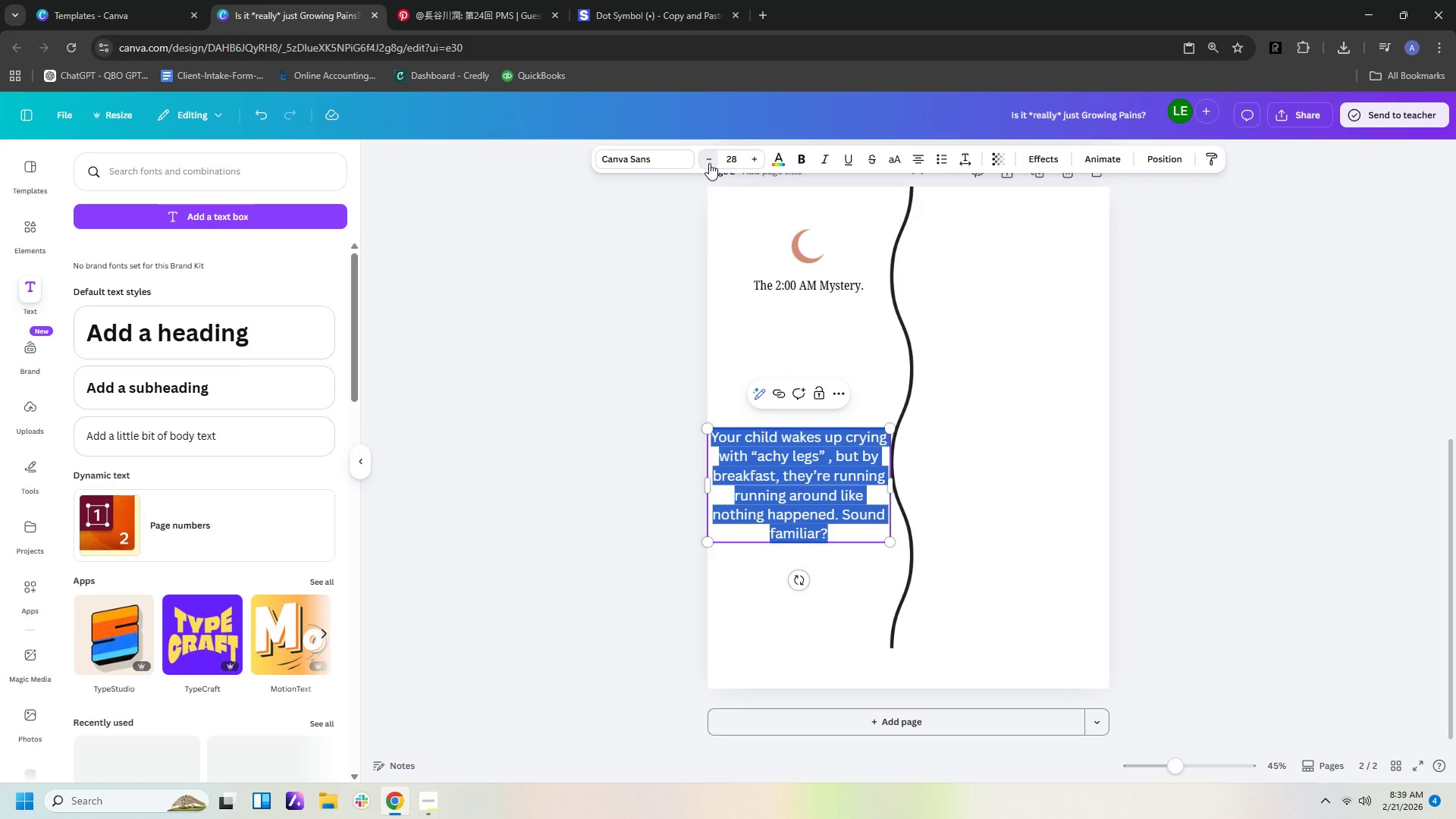 
double_click([709, 163])
 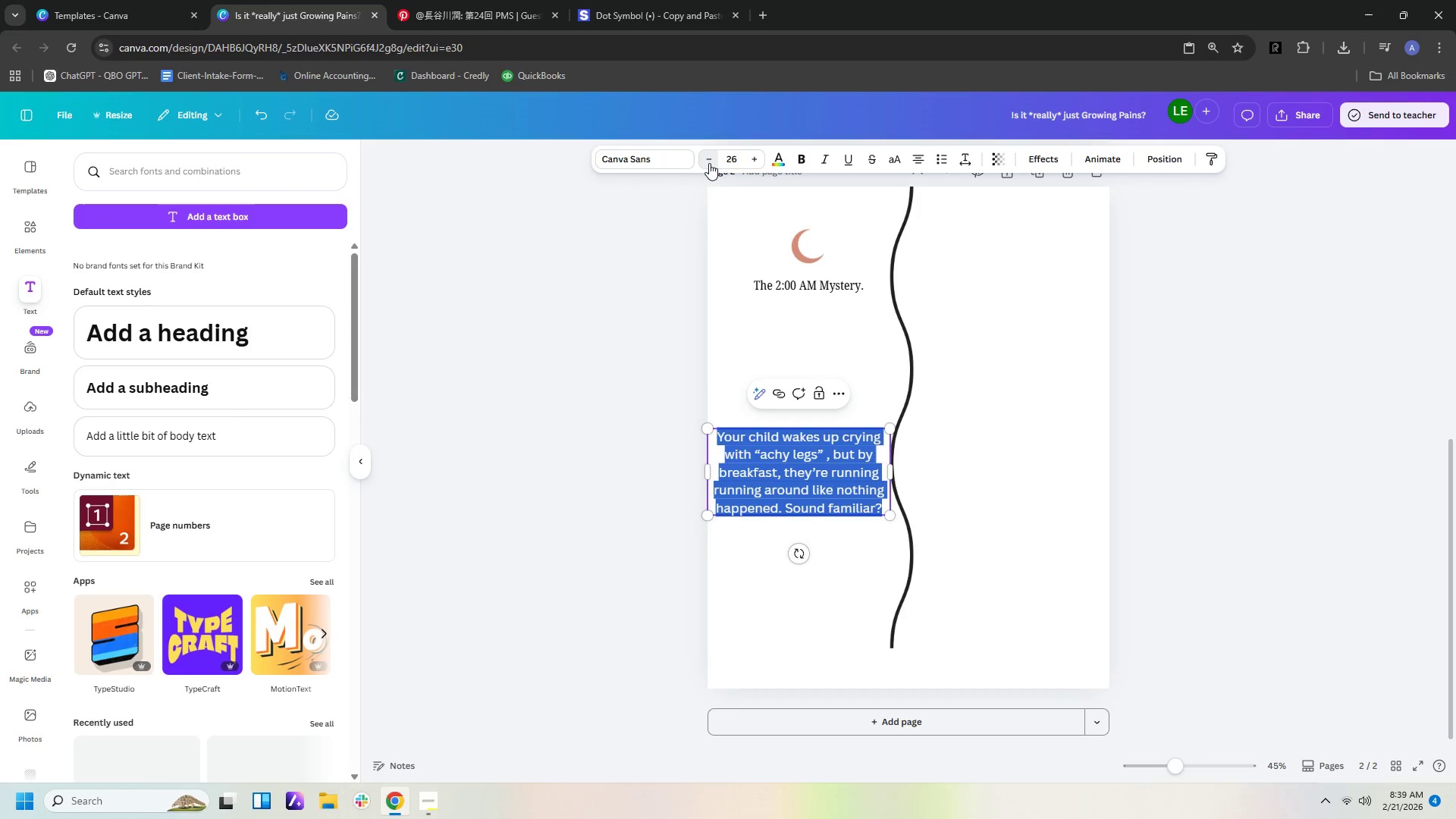 
triple_click([709, 163])
 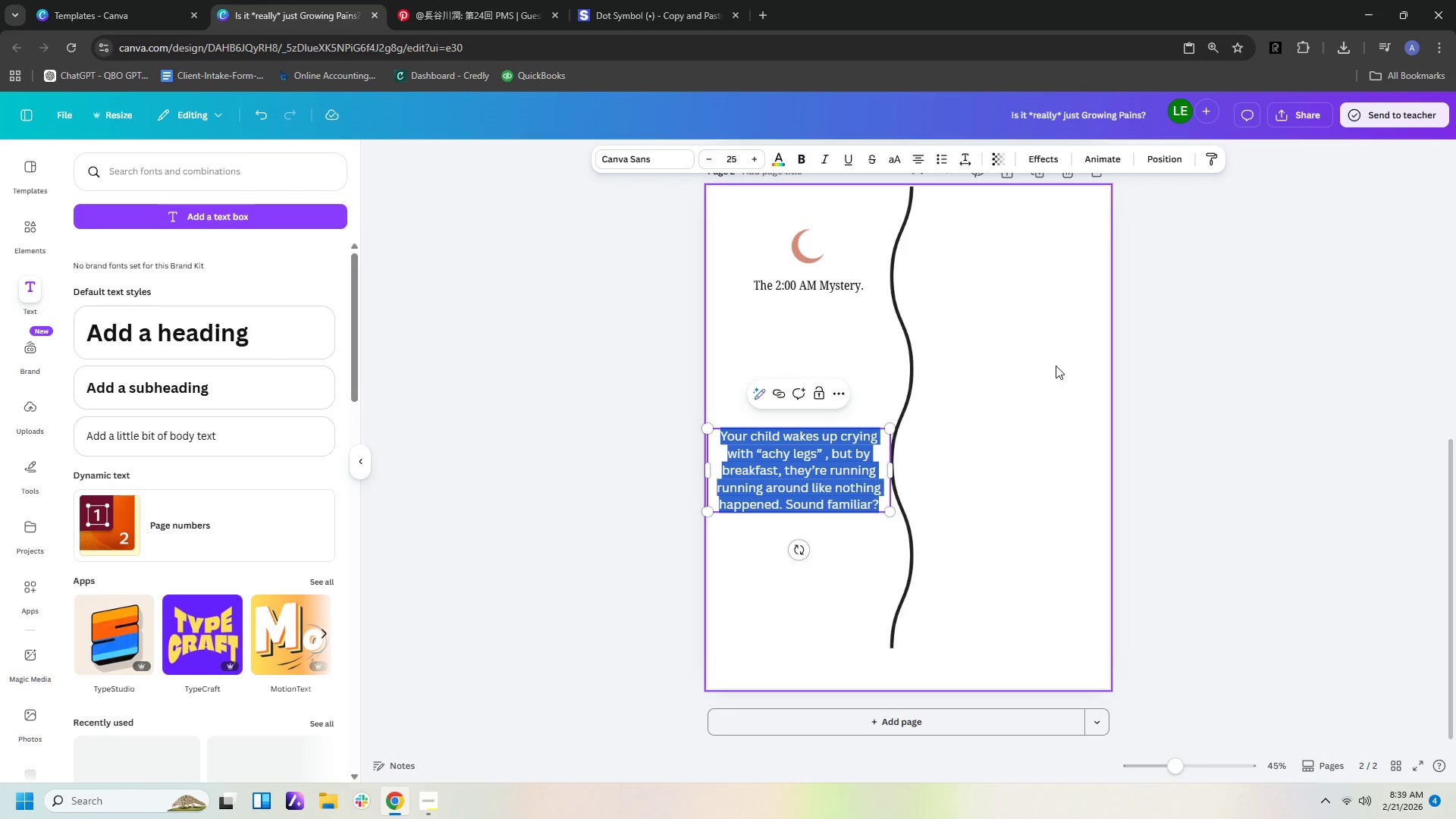 
left_click([1054, 391])
 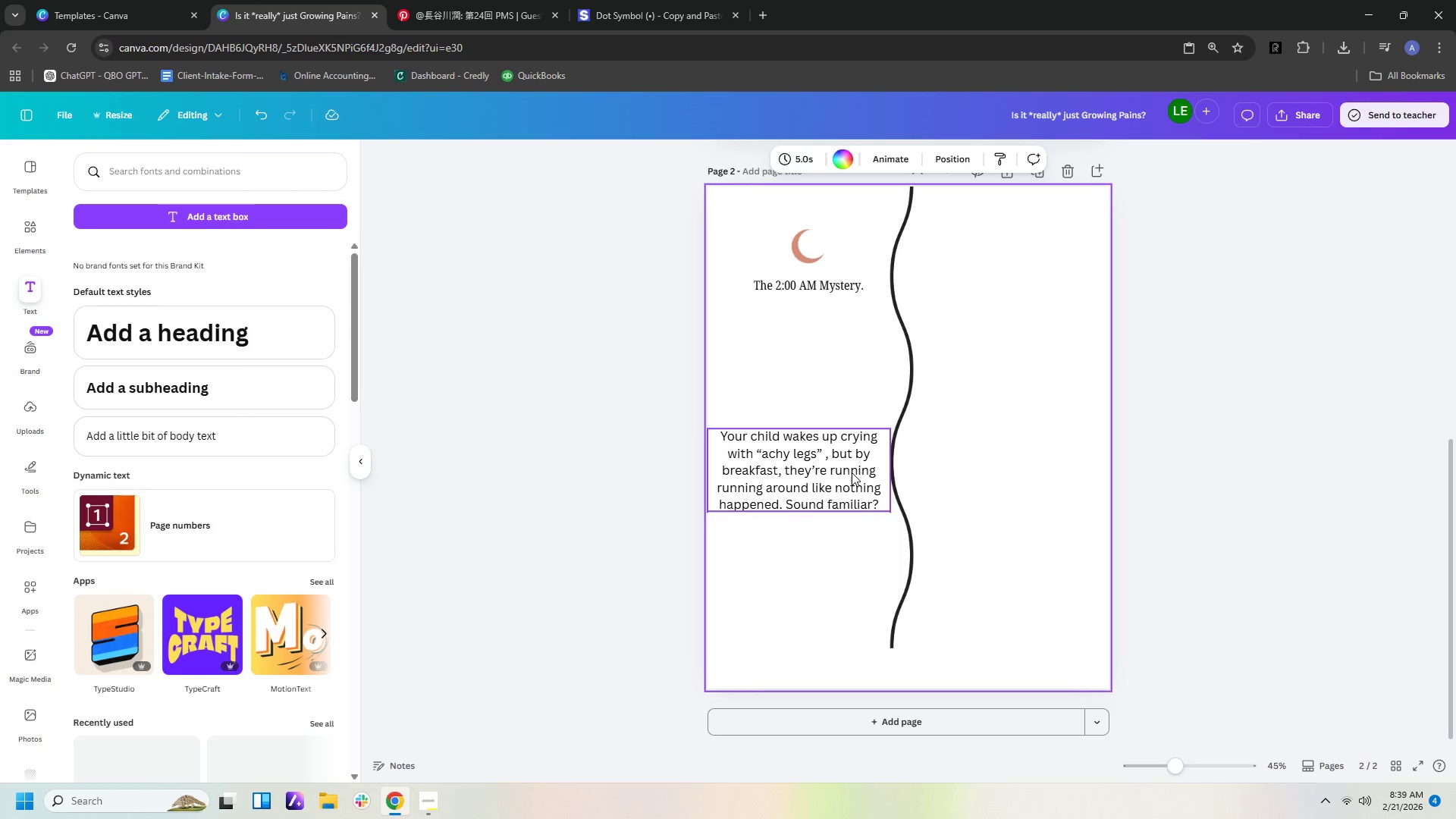 
left_click_drag(start_coordinate=[852, 472], to_coordinate=[860, 349])
 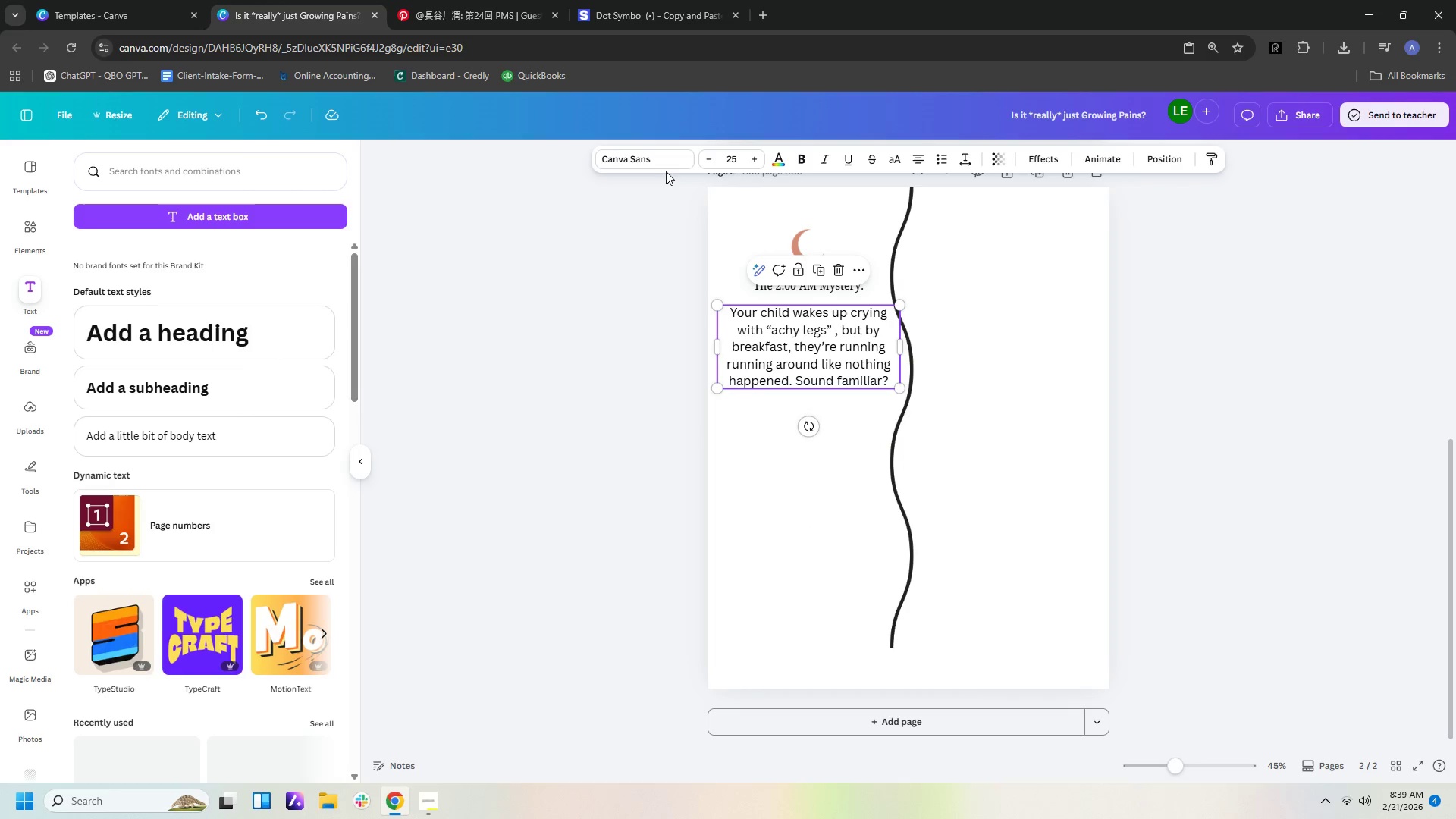 
left_click([657, 164])
 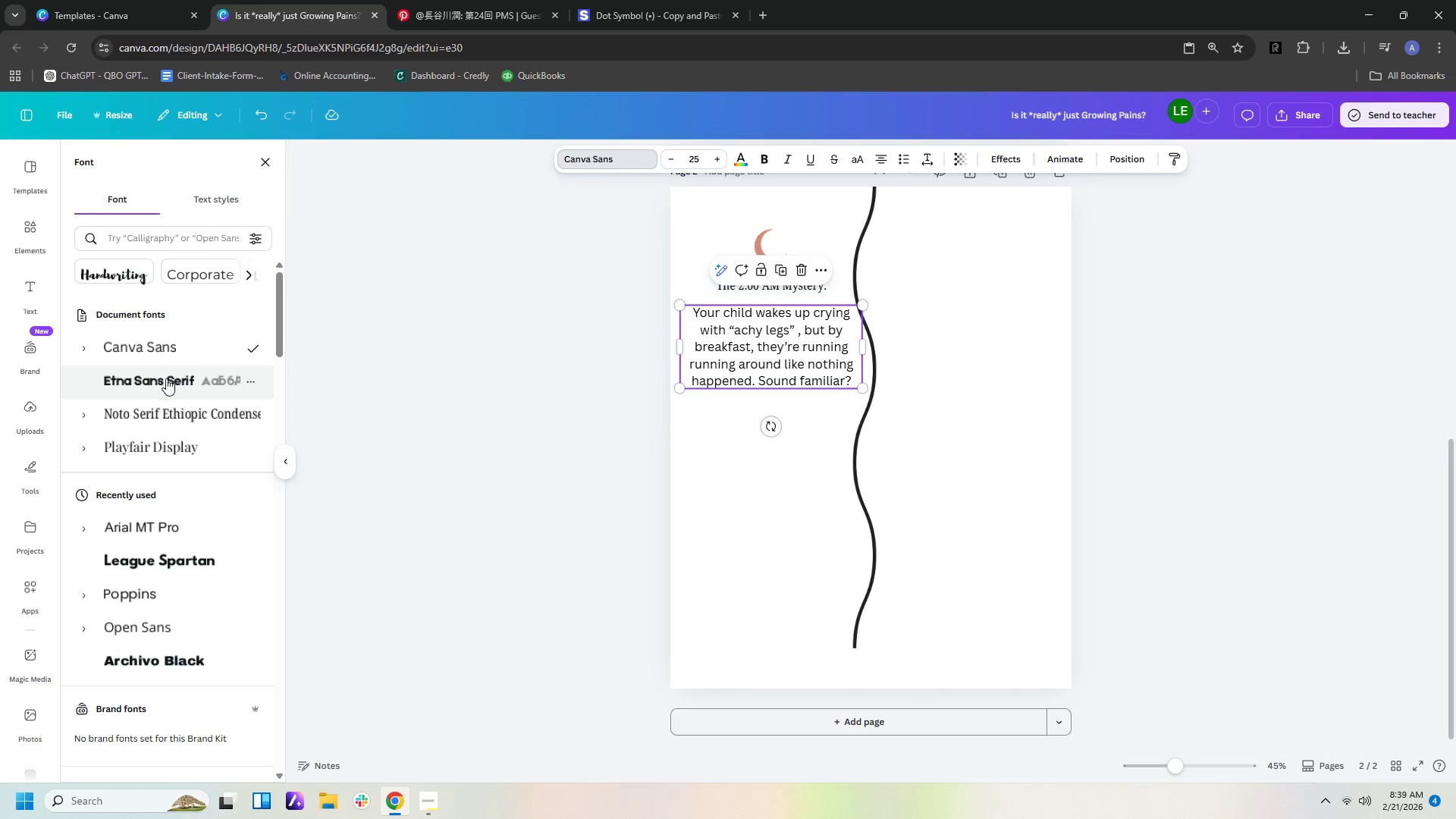 
left_click([166, 410])
 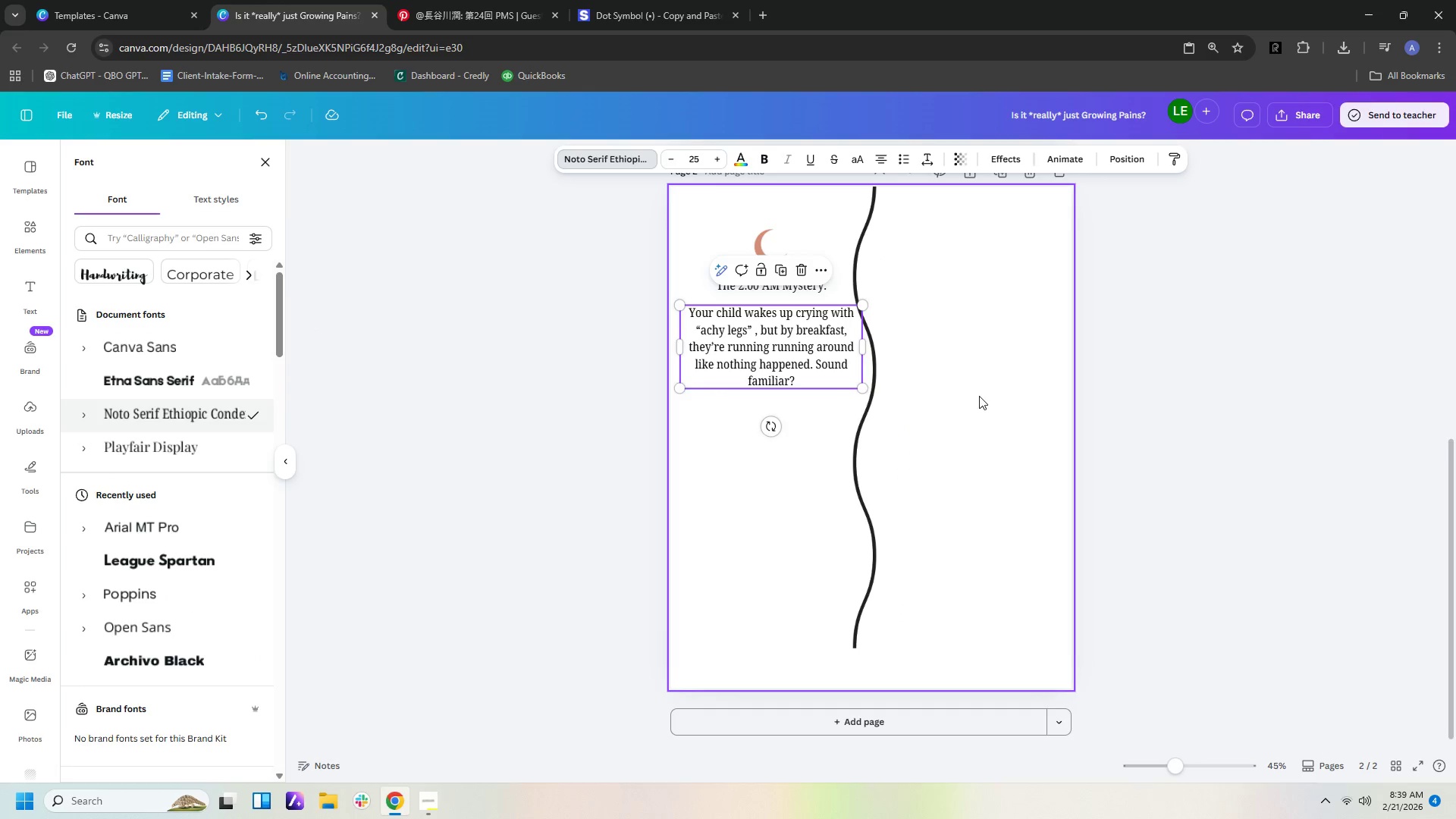 
left_click([979, 396])
 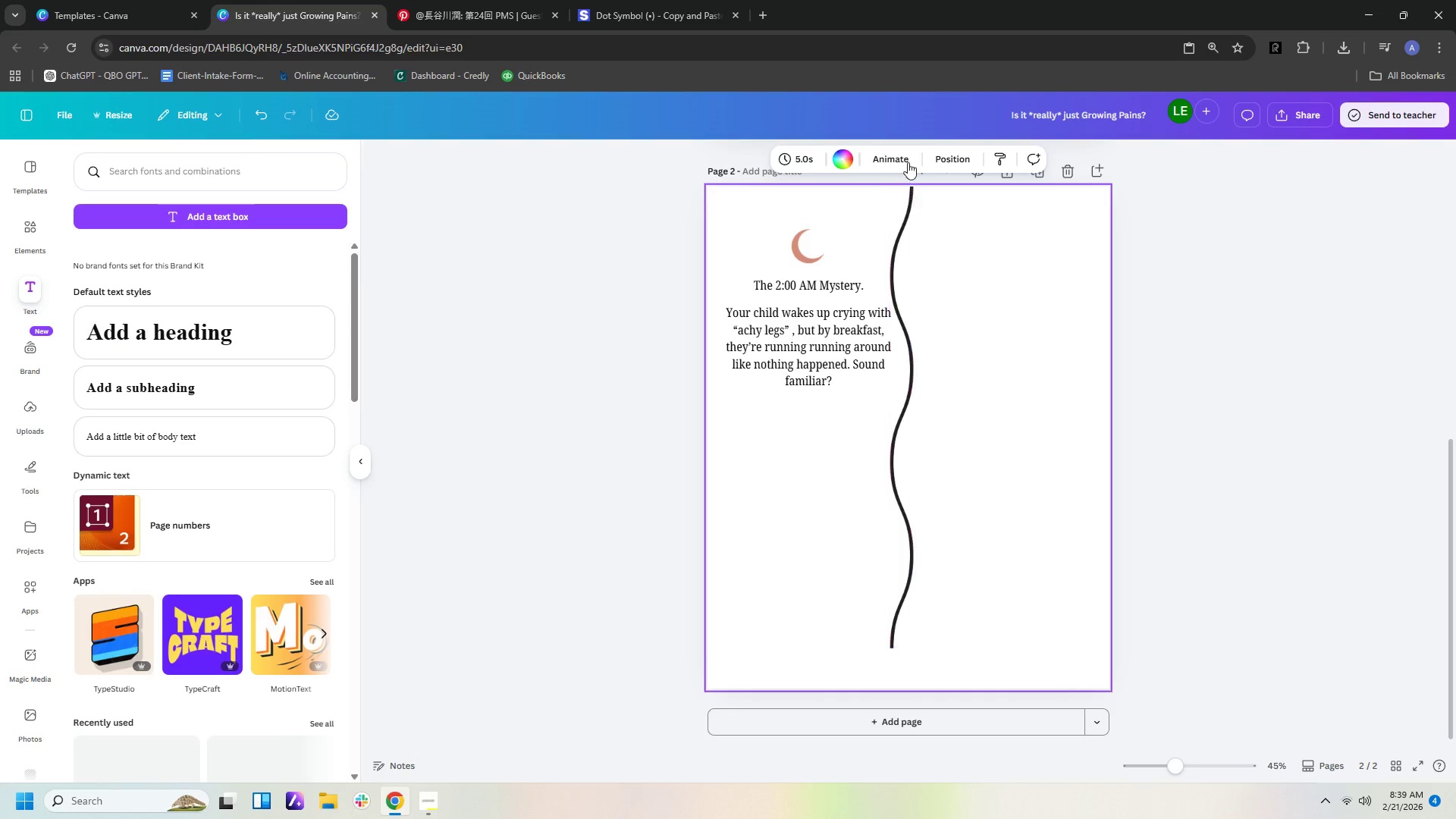 
left_click([756, 352])
 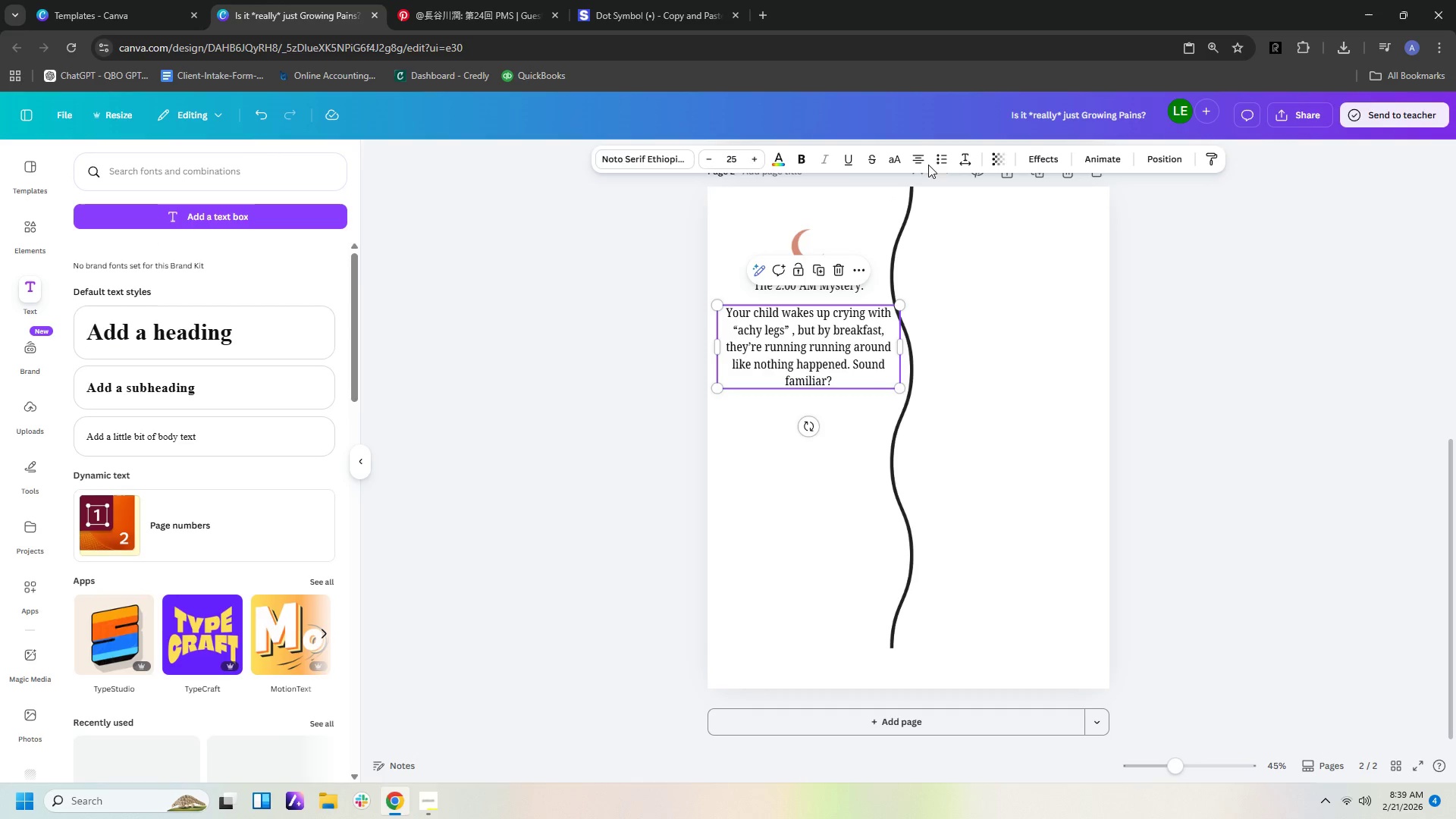 
left_click([921, 163])
 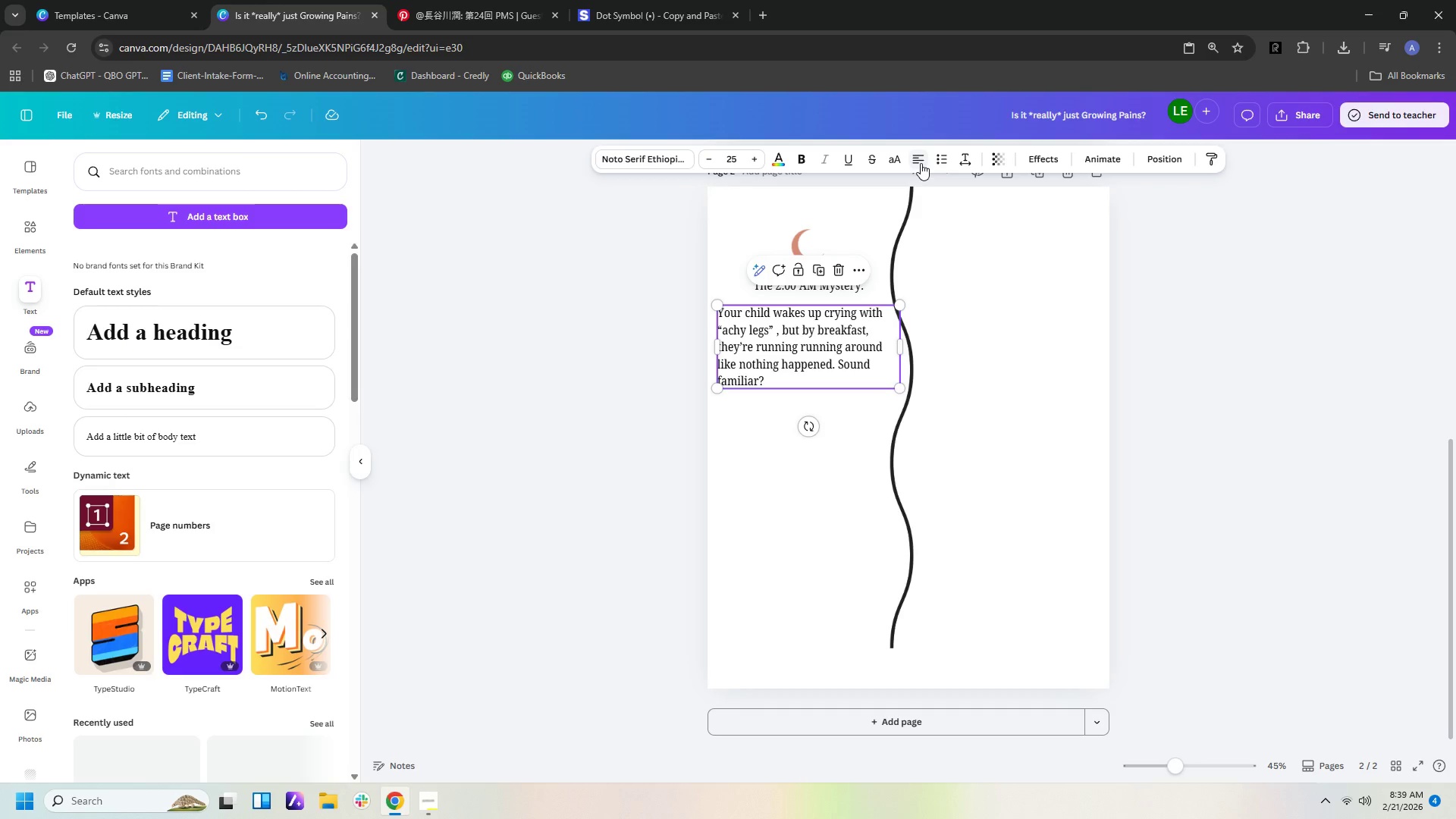 
left_click([921, 163])
 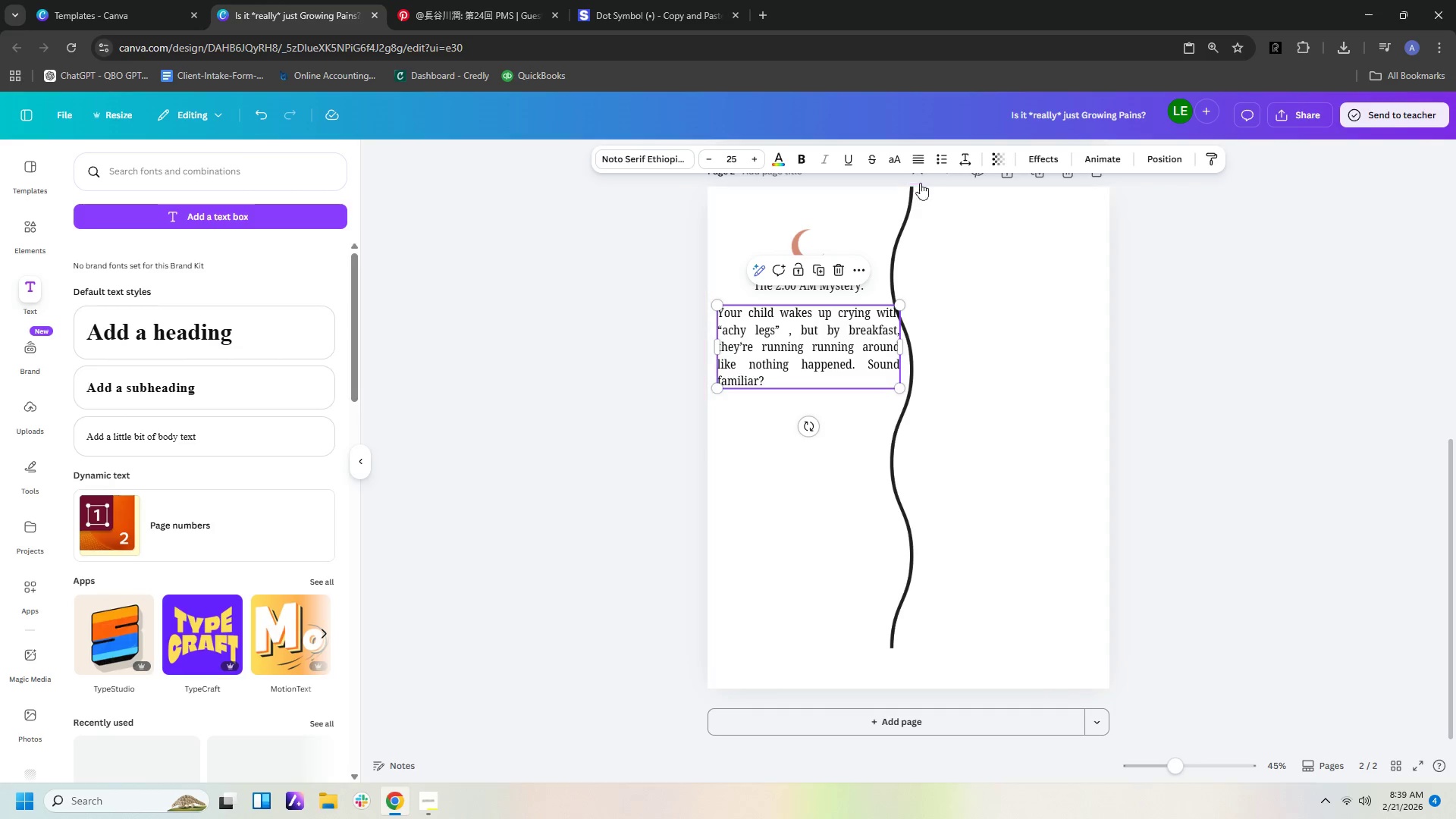 
left_click([915, 162])
 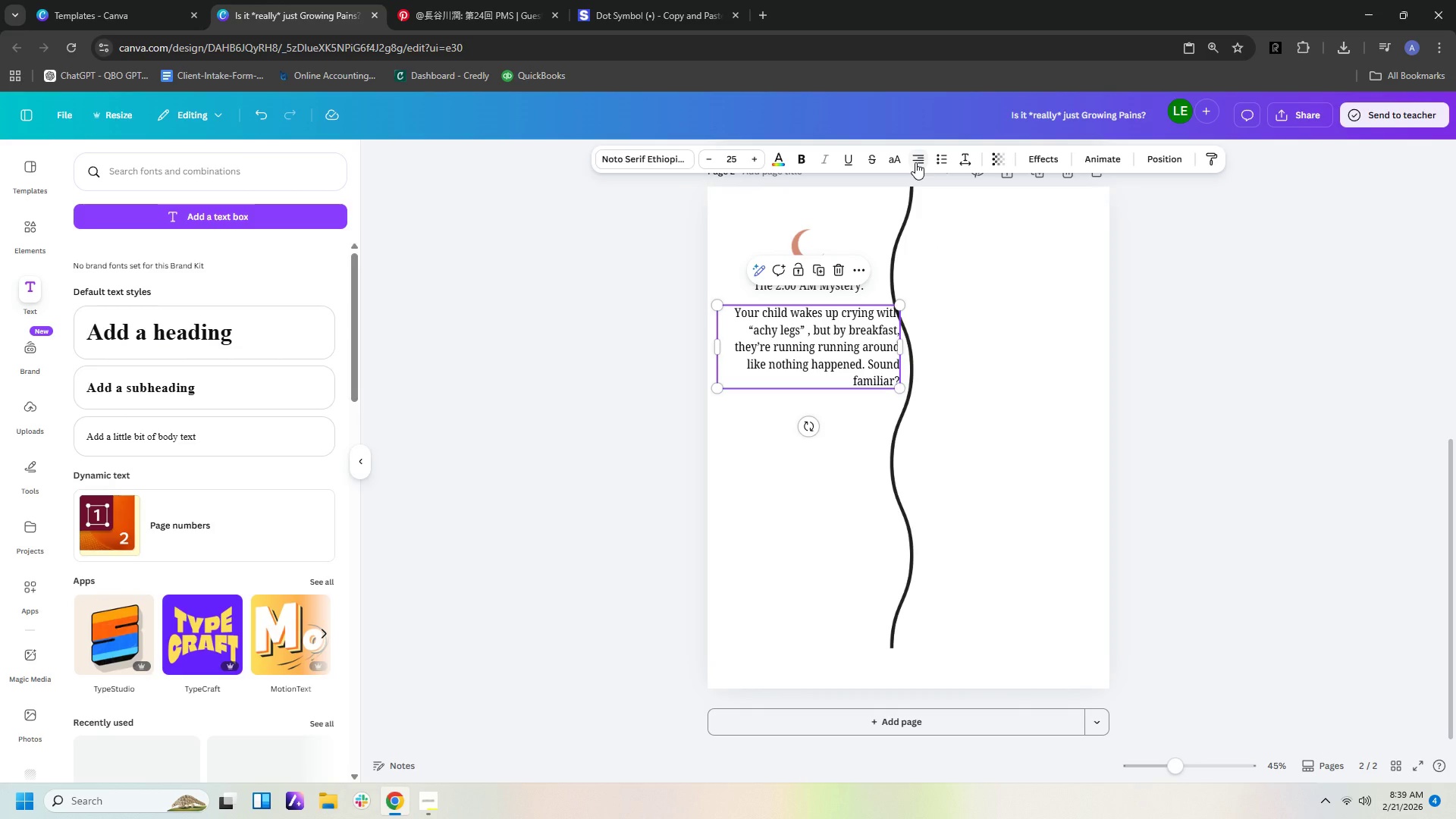 
left_click([915, 162])
 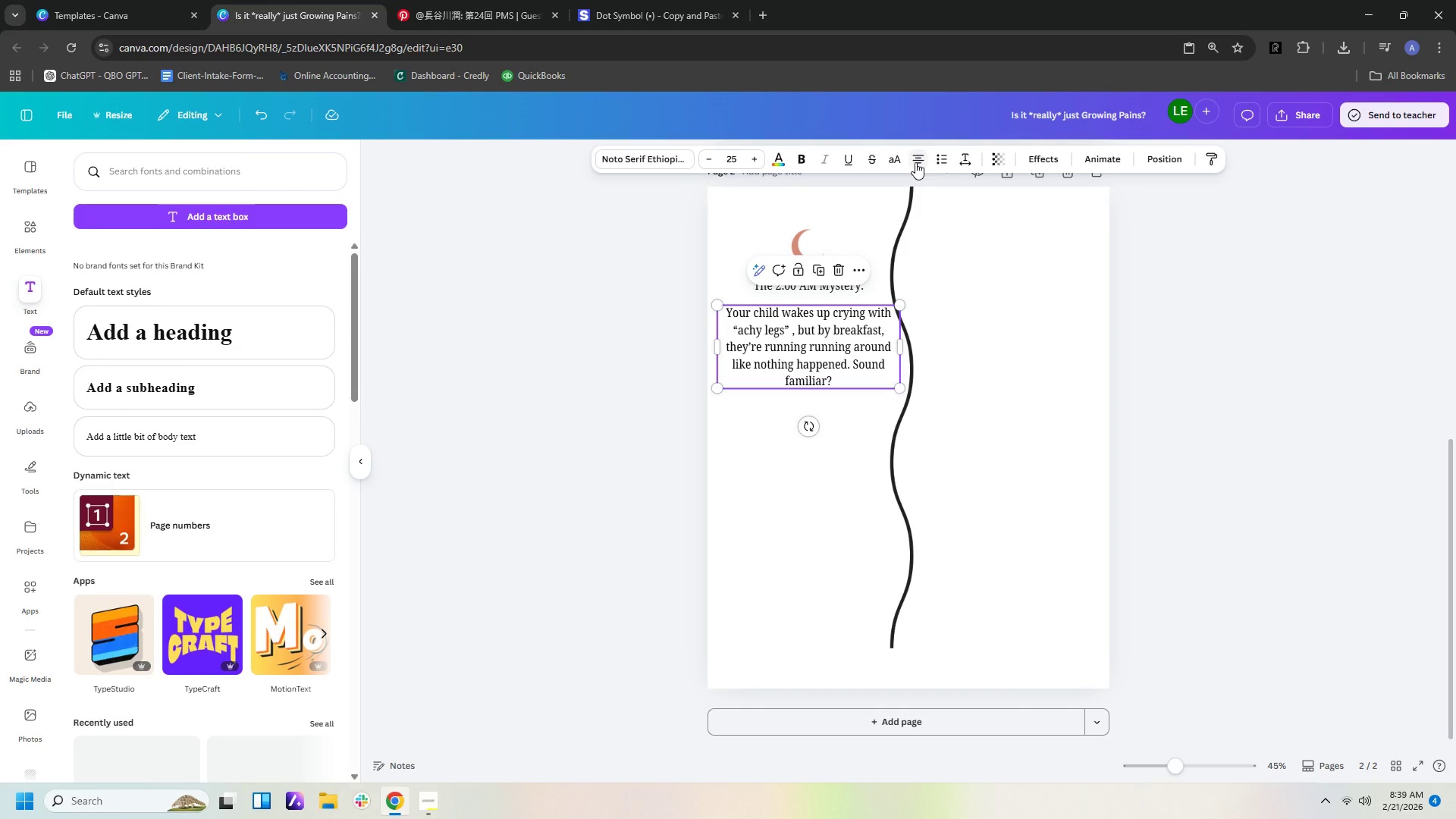 
left_click([915, 162])
 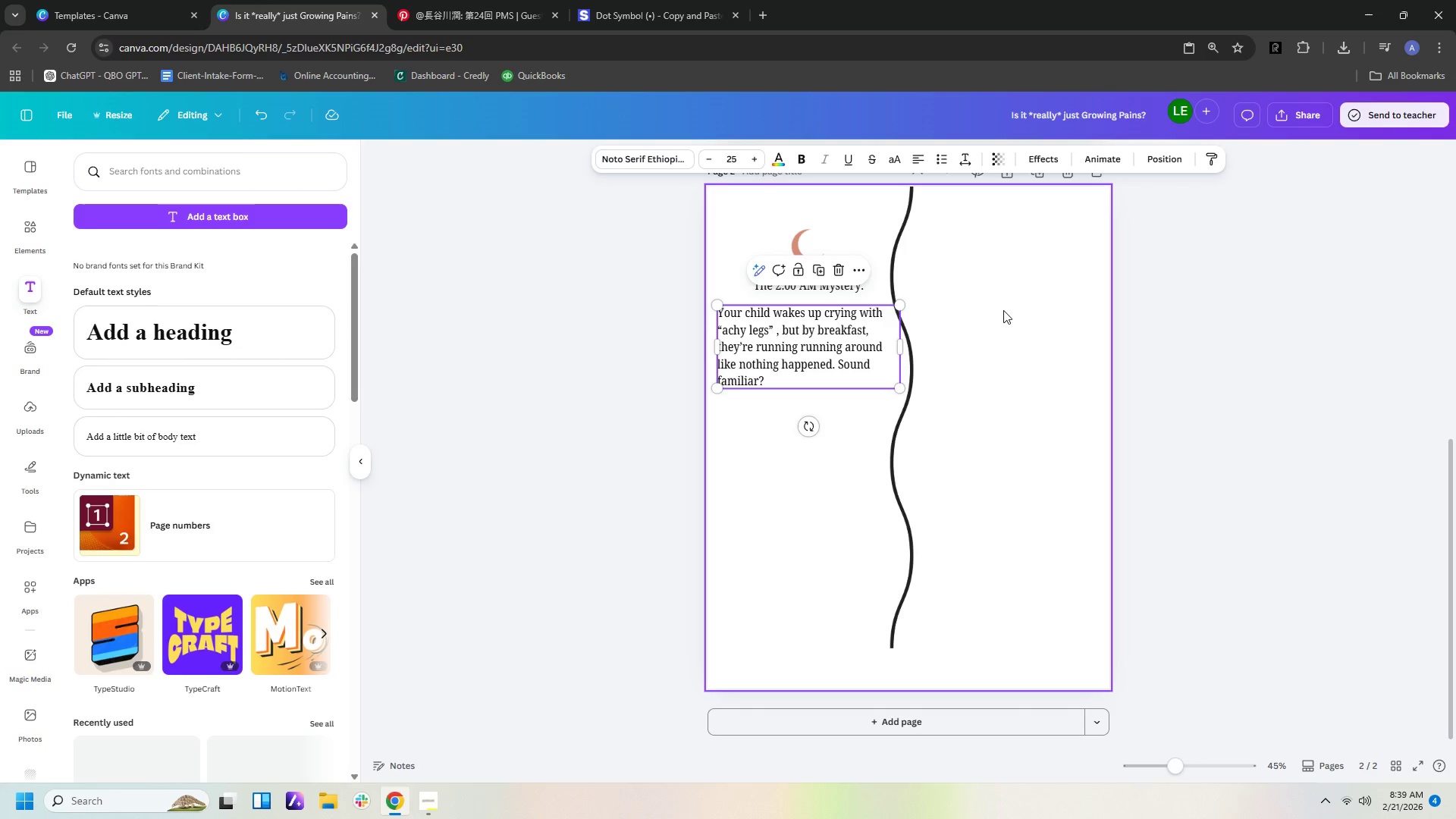 
left_click([1003, 313])
 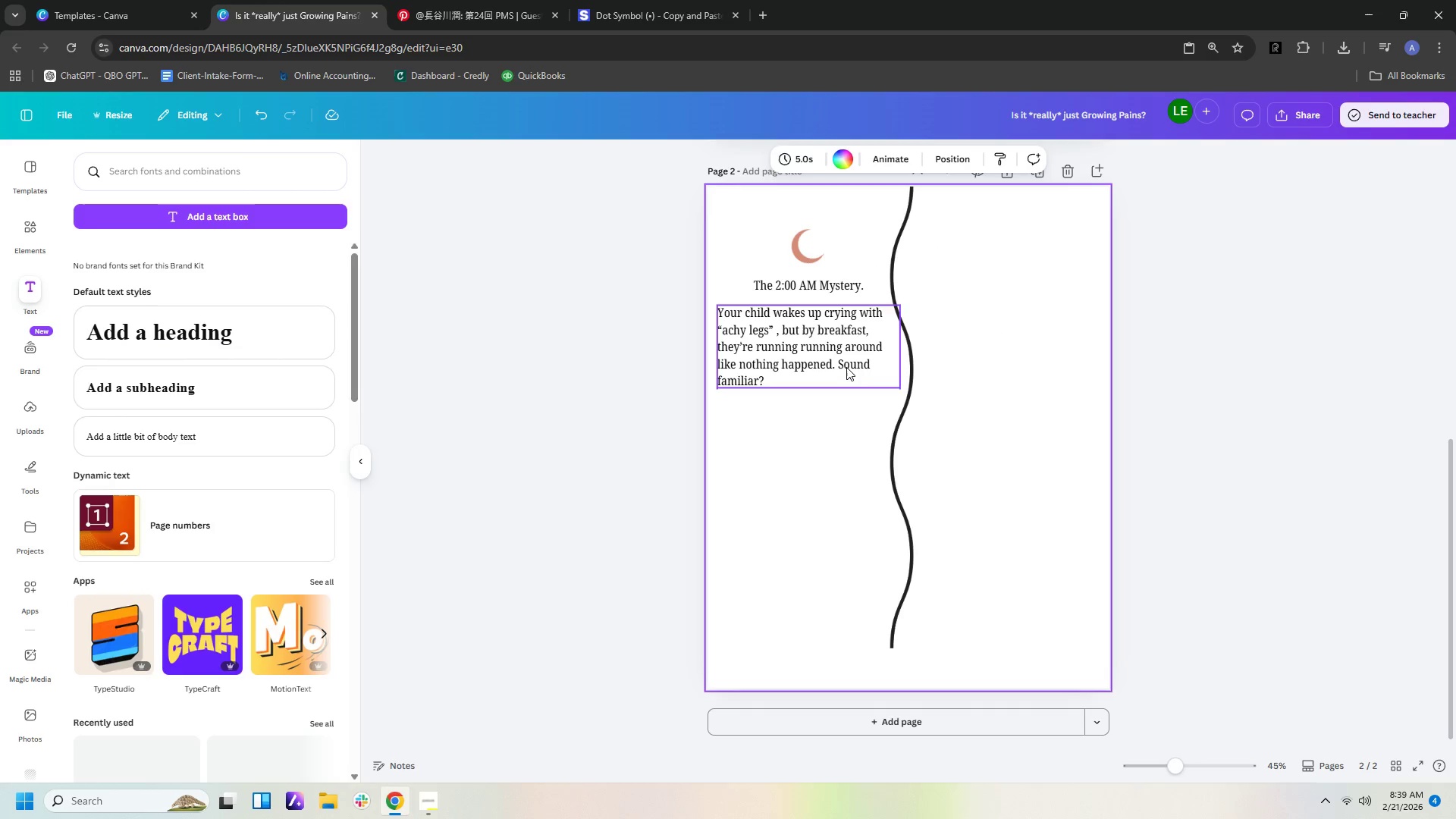 
left_click([845, 367])
 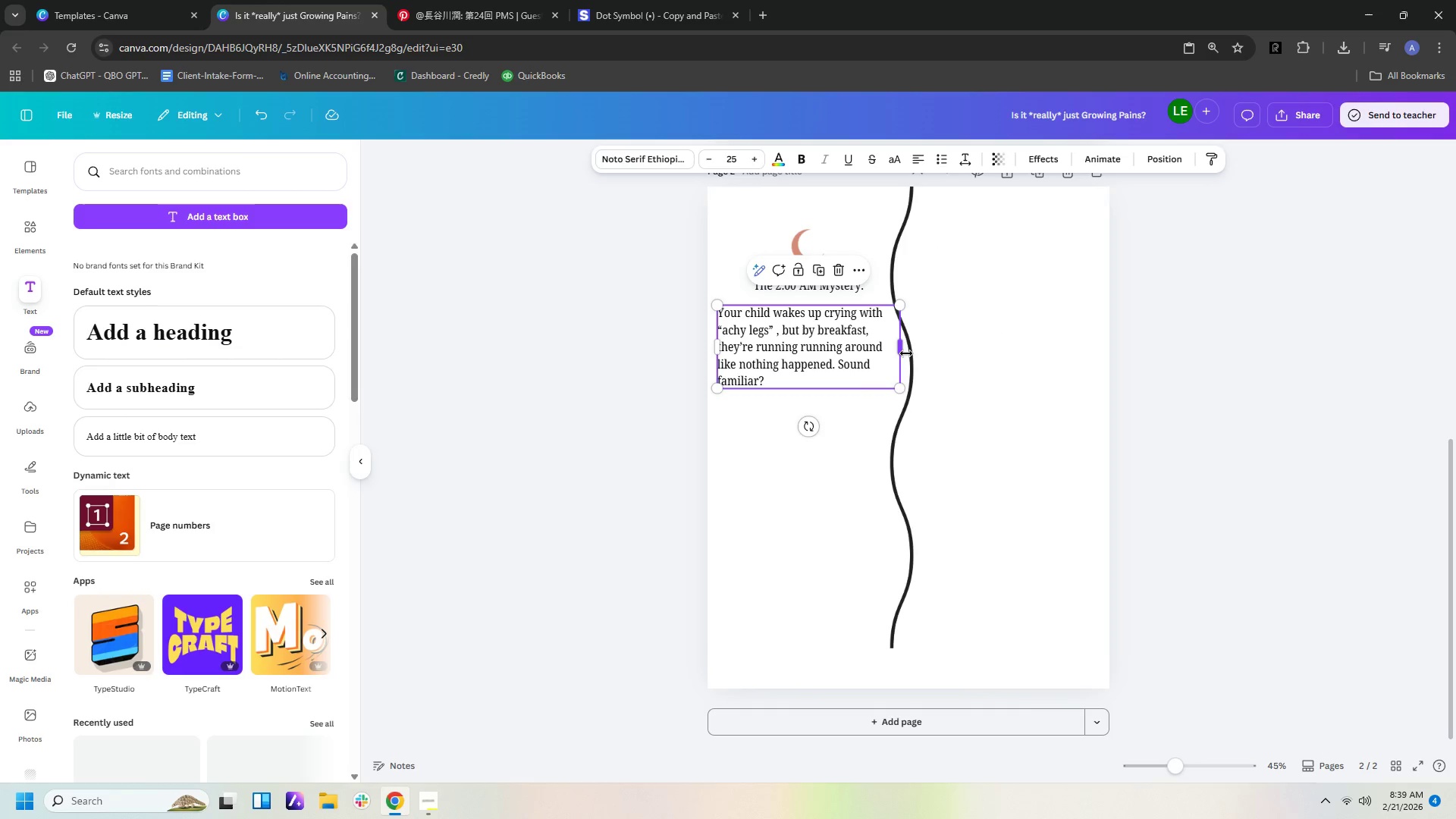 
left_click_drag(start_coordinate=[902, 352], to_coordinate=[871, 350])
 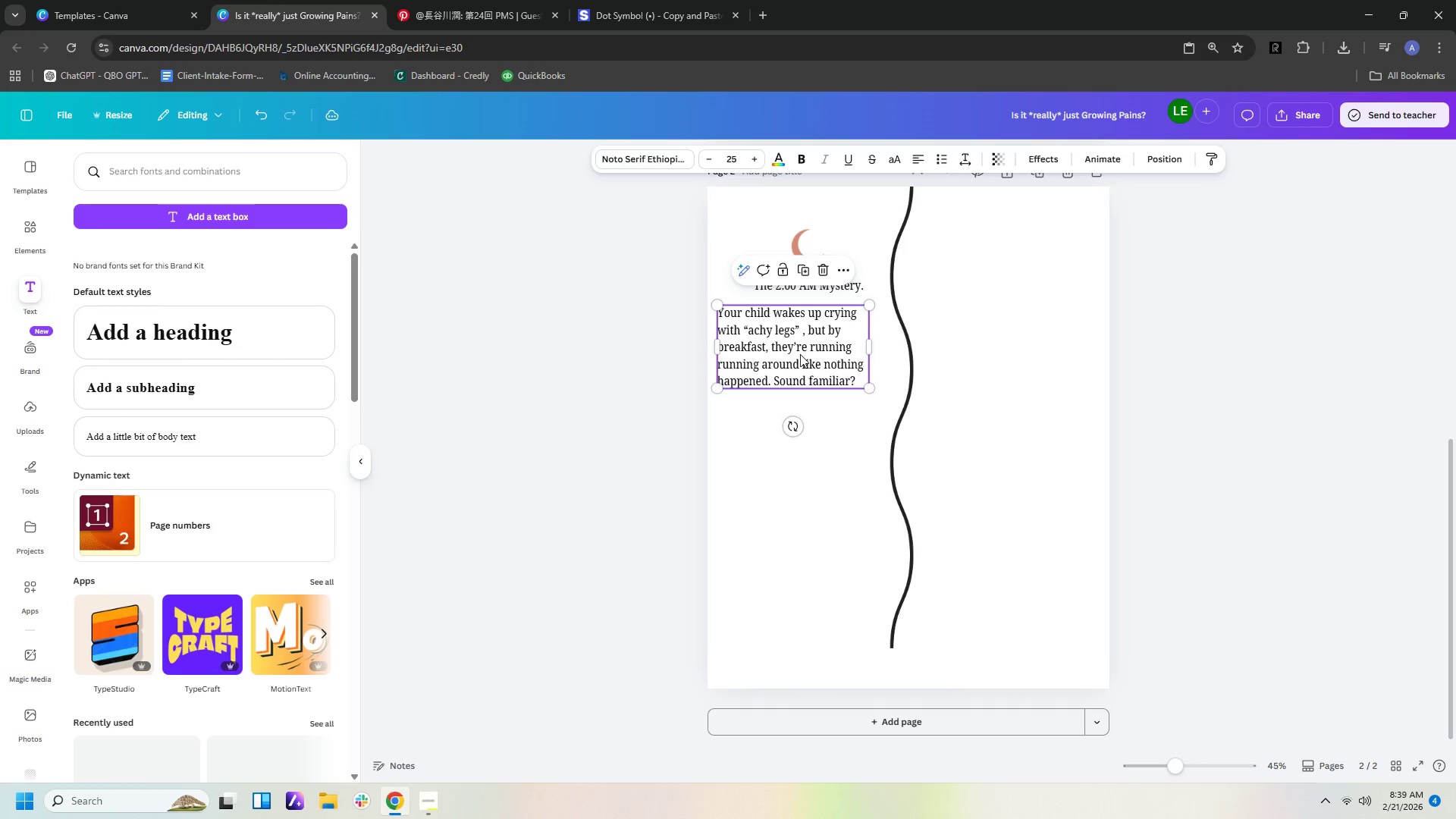 
left_click_drag(start_coordinate=[800, 354], to_coordinate=[816, 360])
 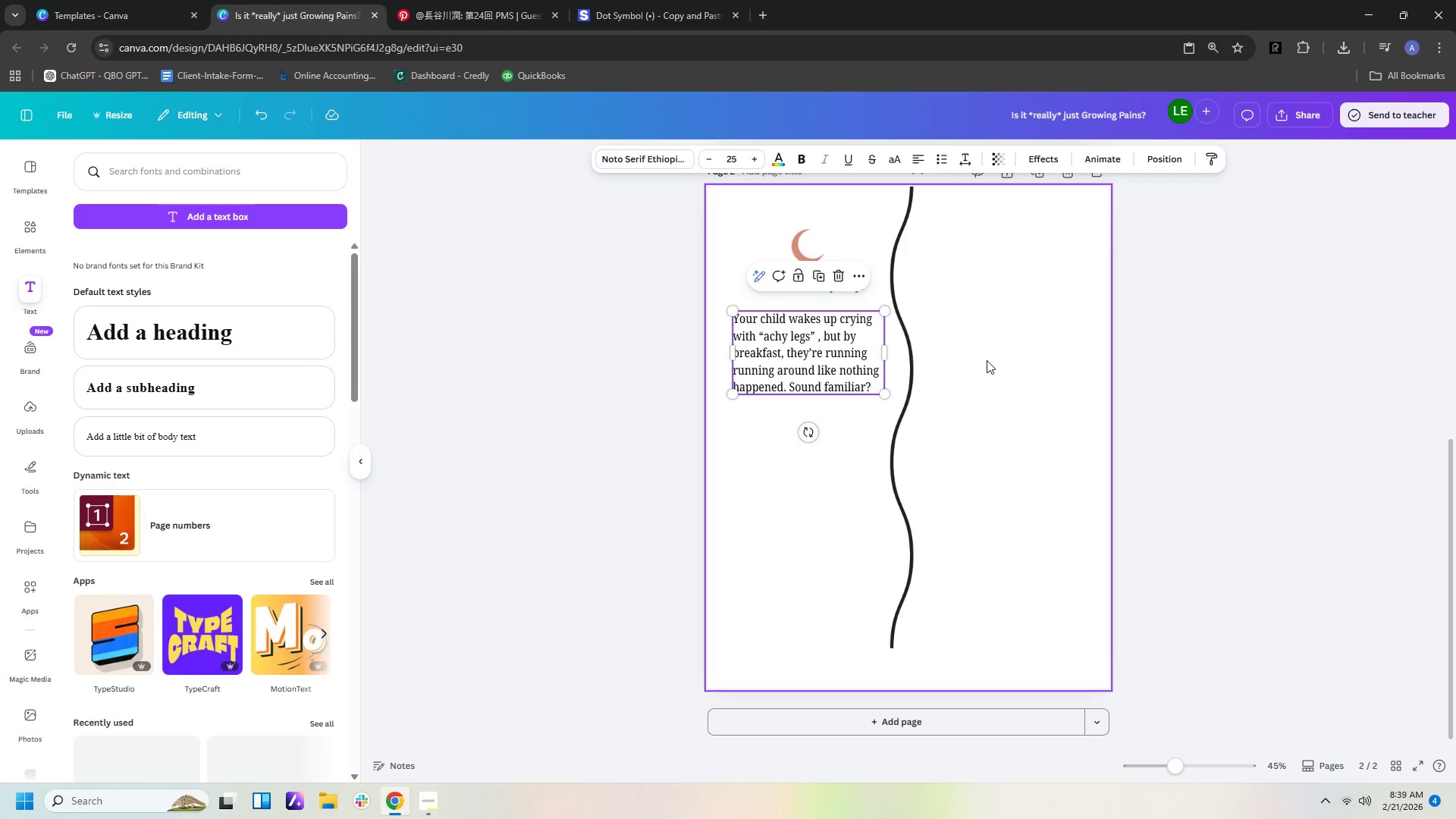 
left_click([987, 360])
 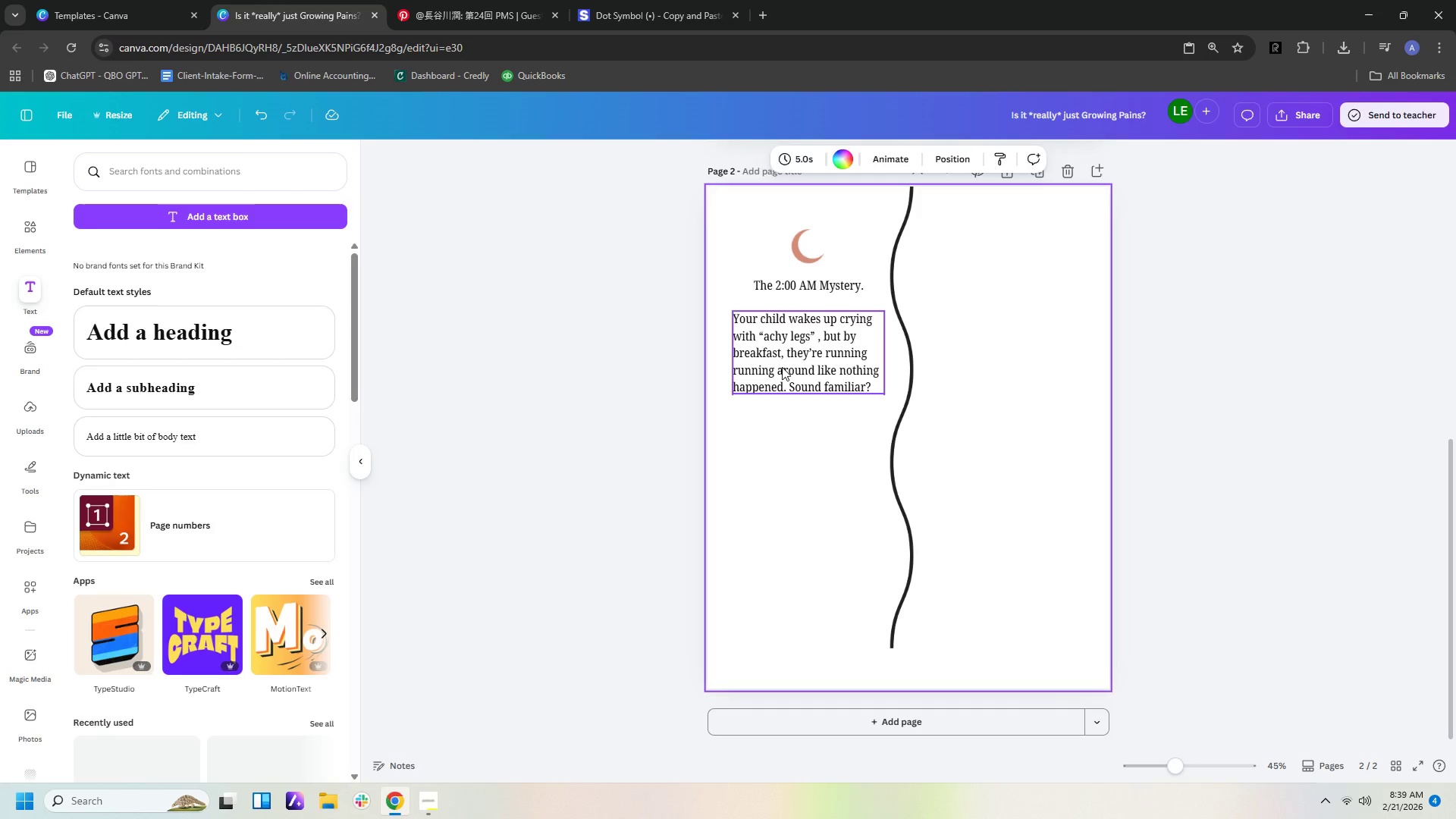 
left_click([782, 367])
 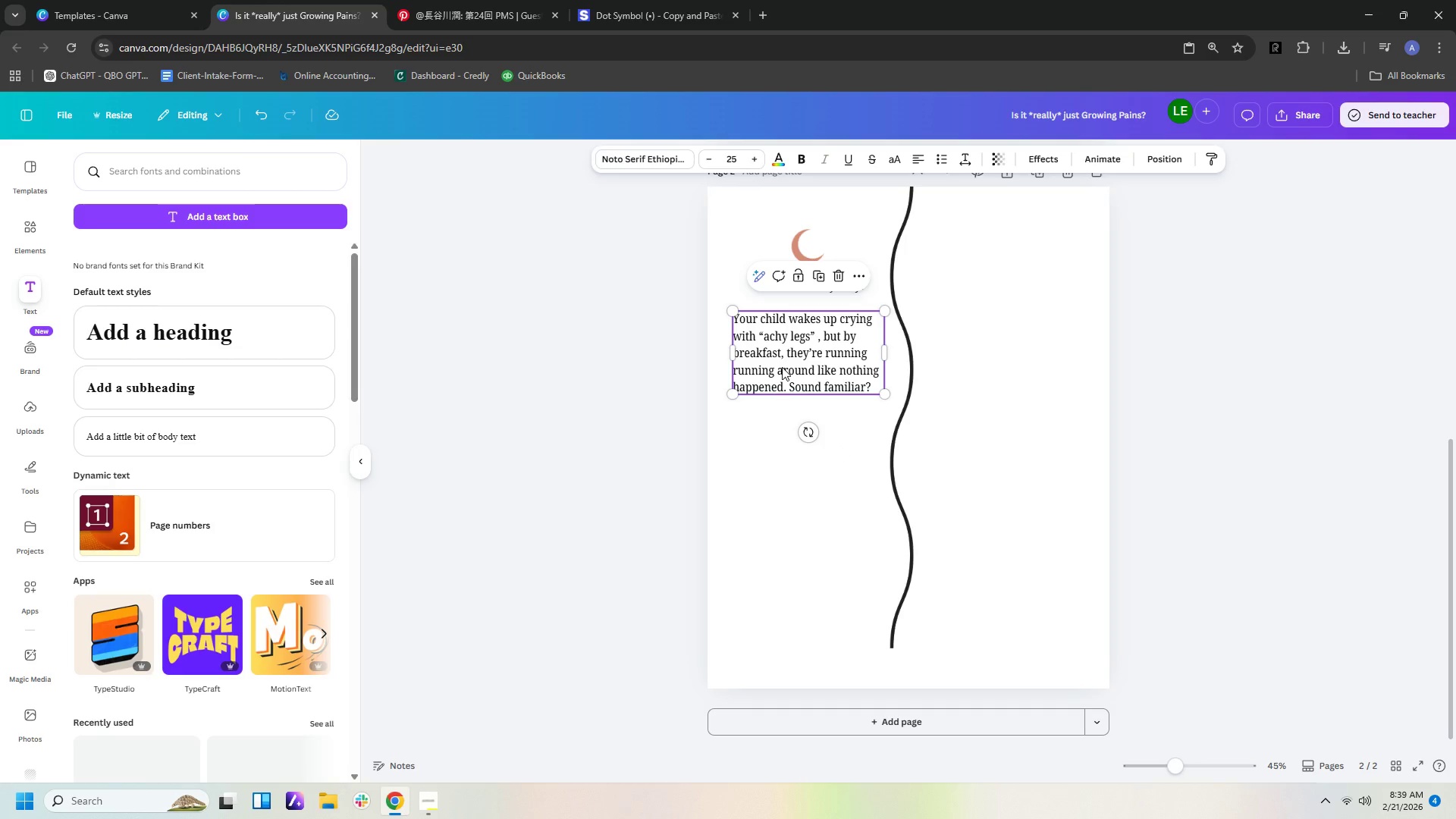 
key(Control+C)
 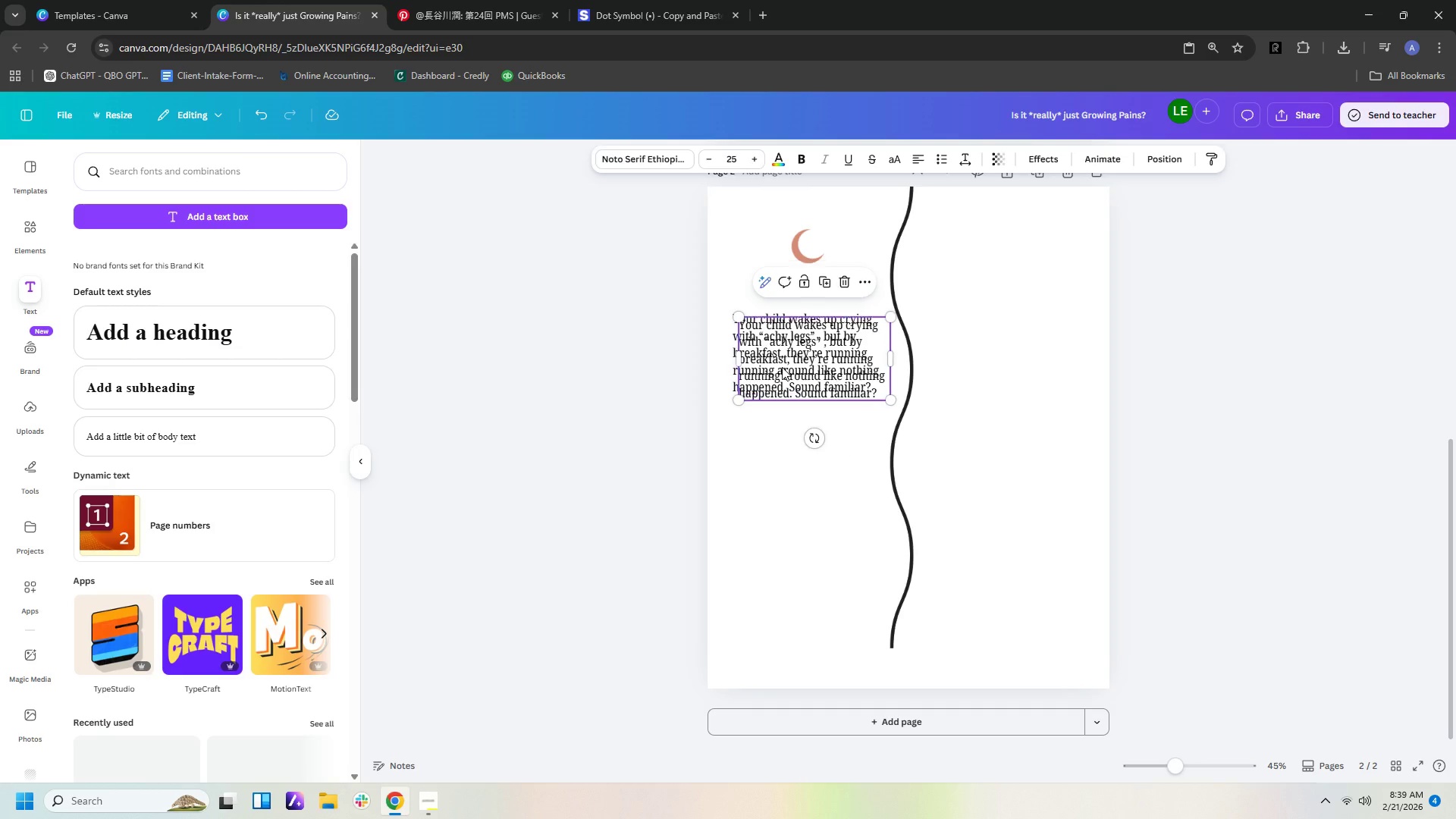 
key(Control+V)
 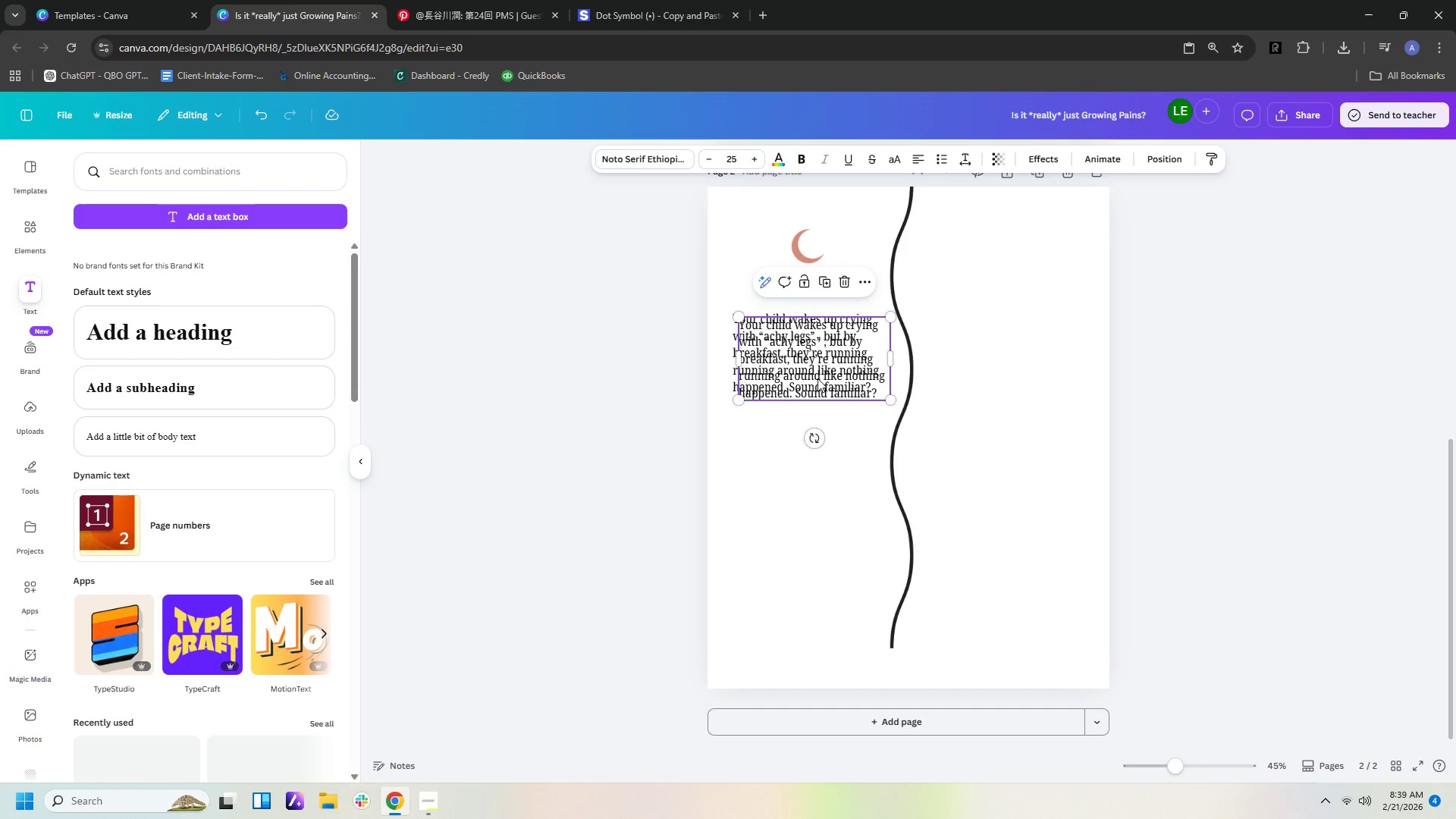 
left_click_drag(start_coordinate=[818, 371], to_coordinate=[805, 462])
 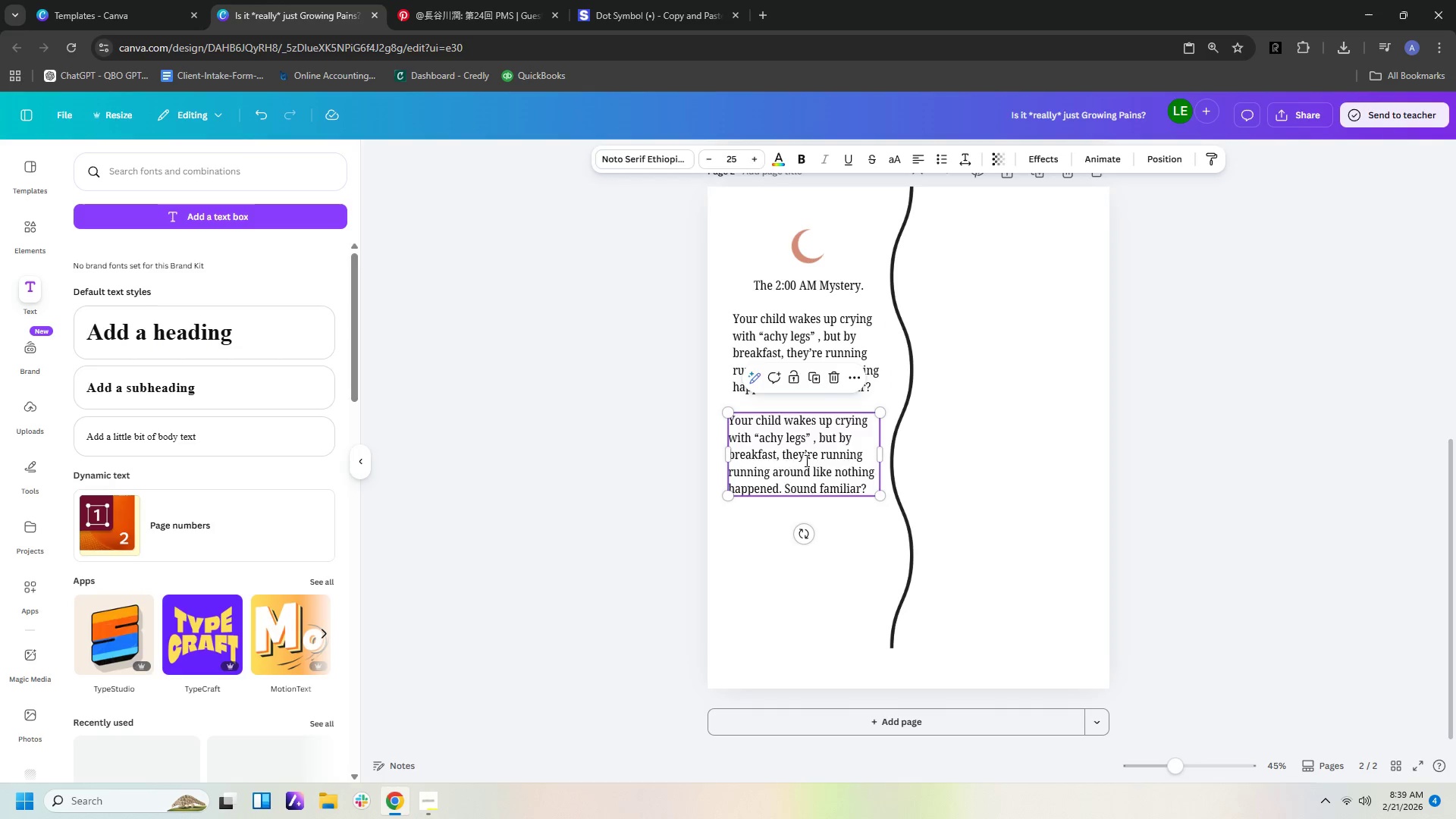 
double_click([805, 460])
 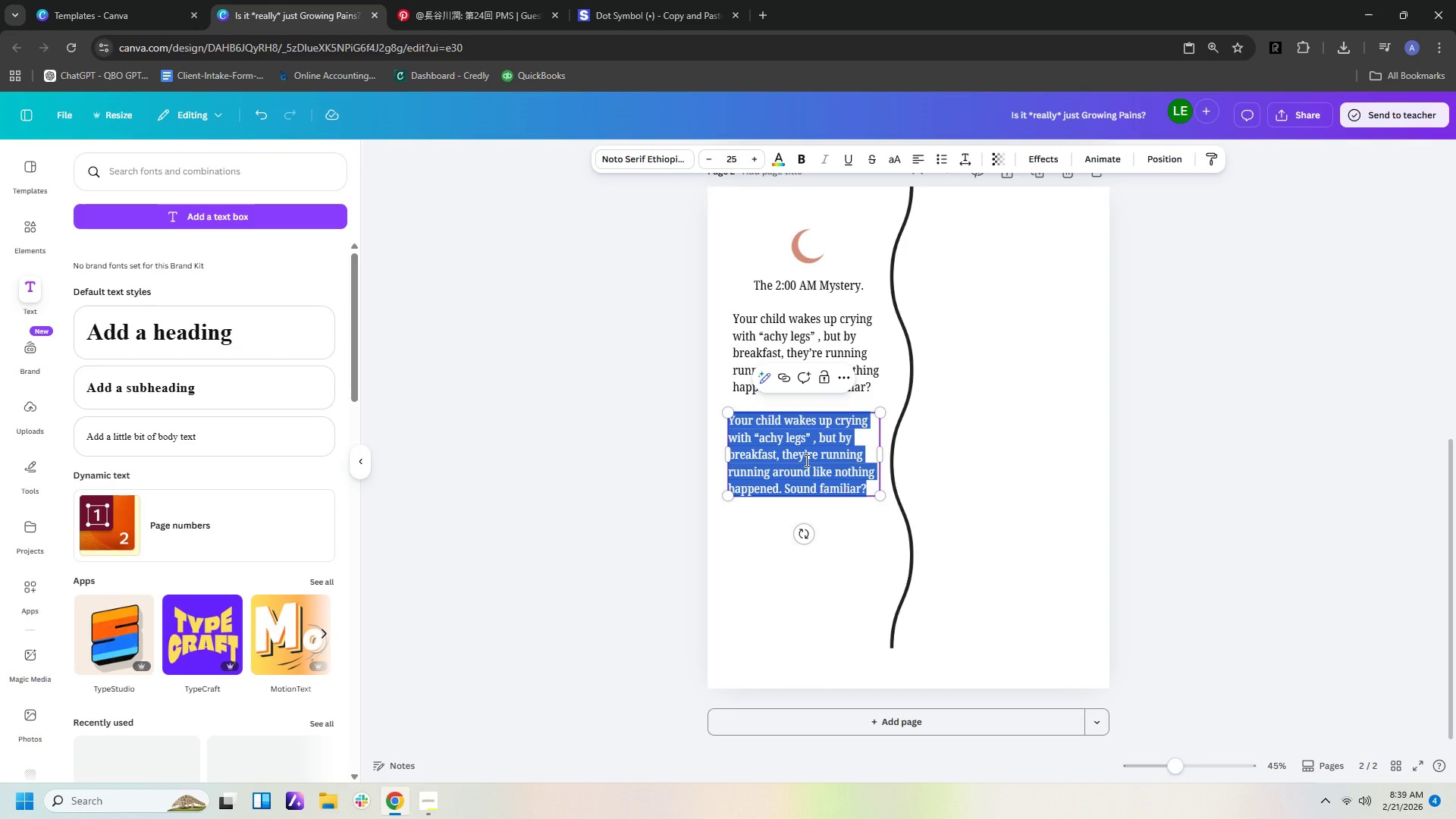 
key(Control+V)
 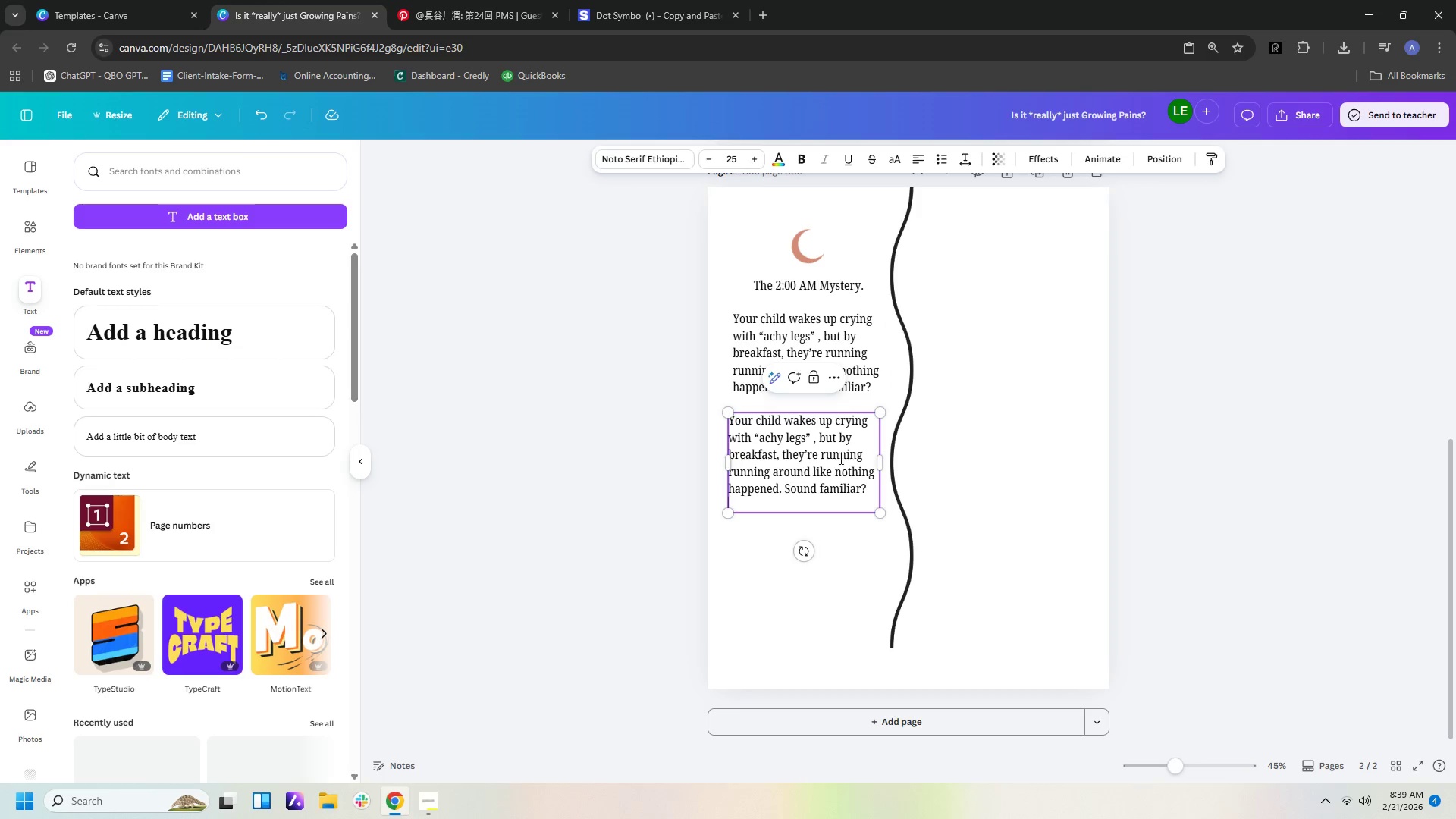 
left_click([1011, 469])
 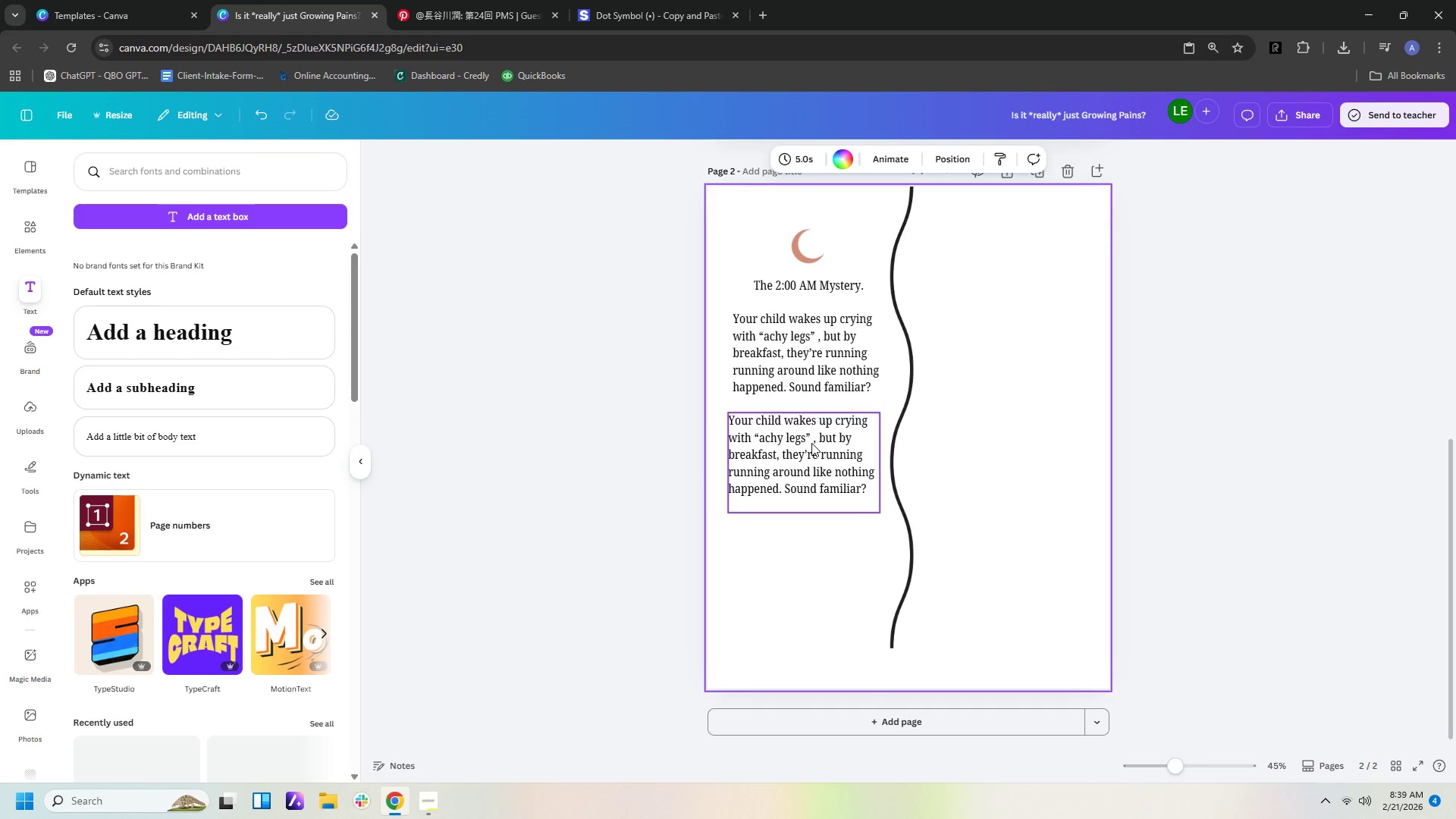 
double_click([811, 443])
 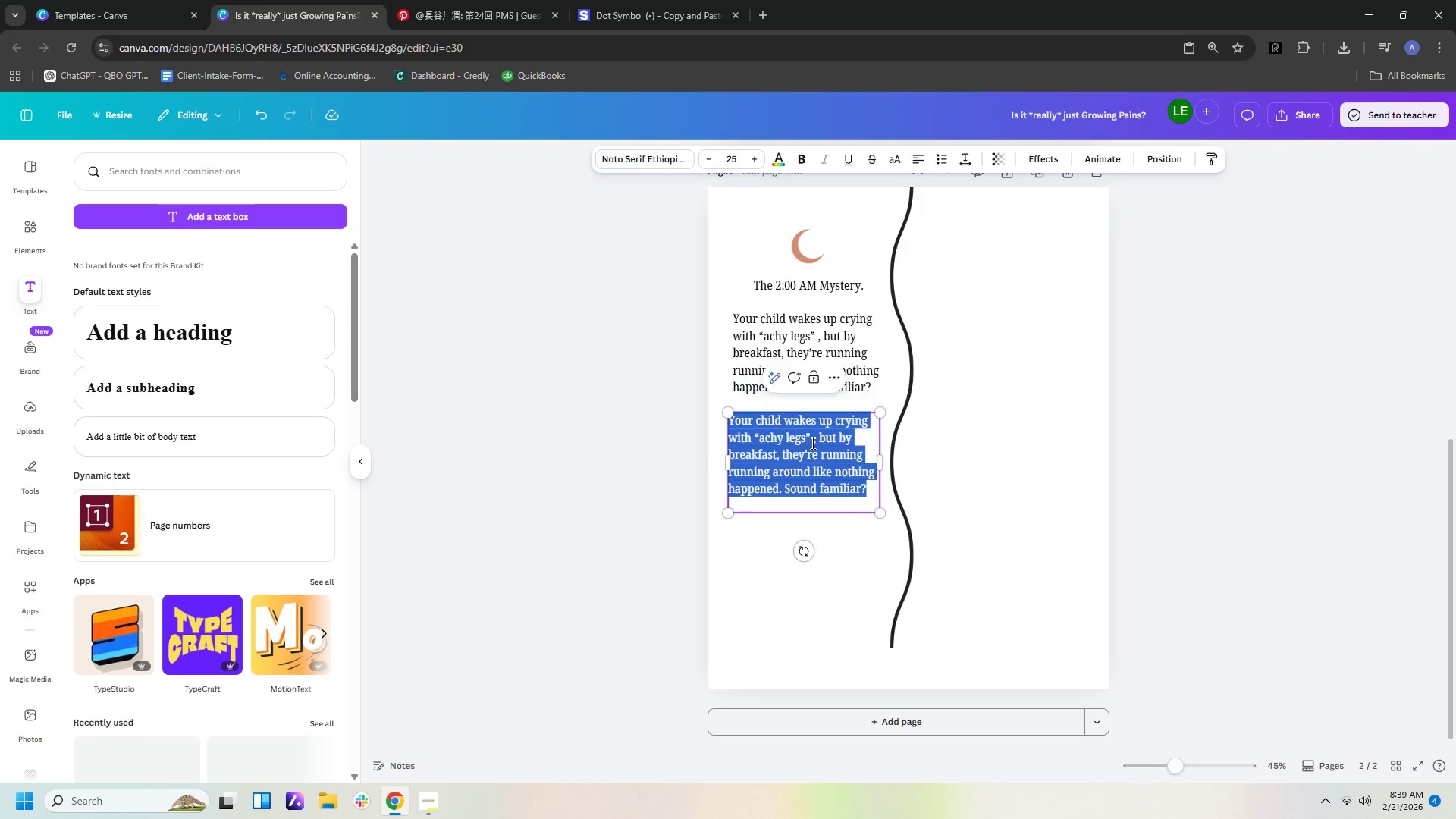 
triple_click([811, 443])
 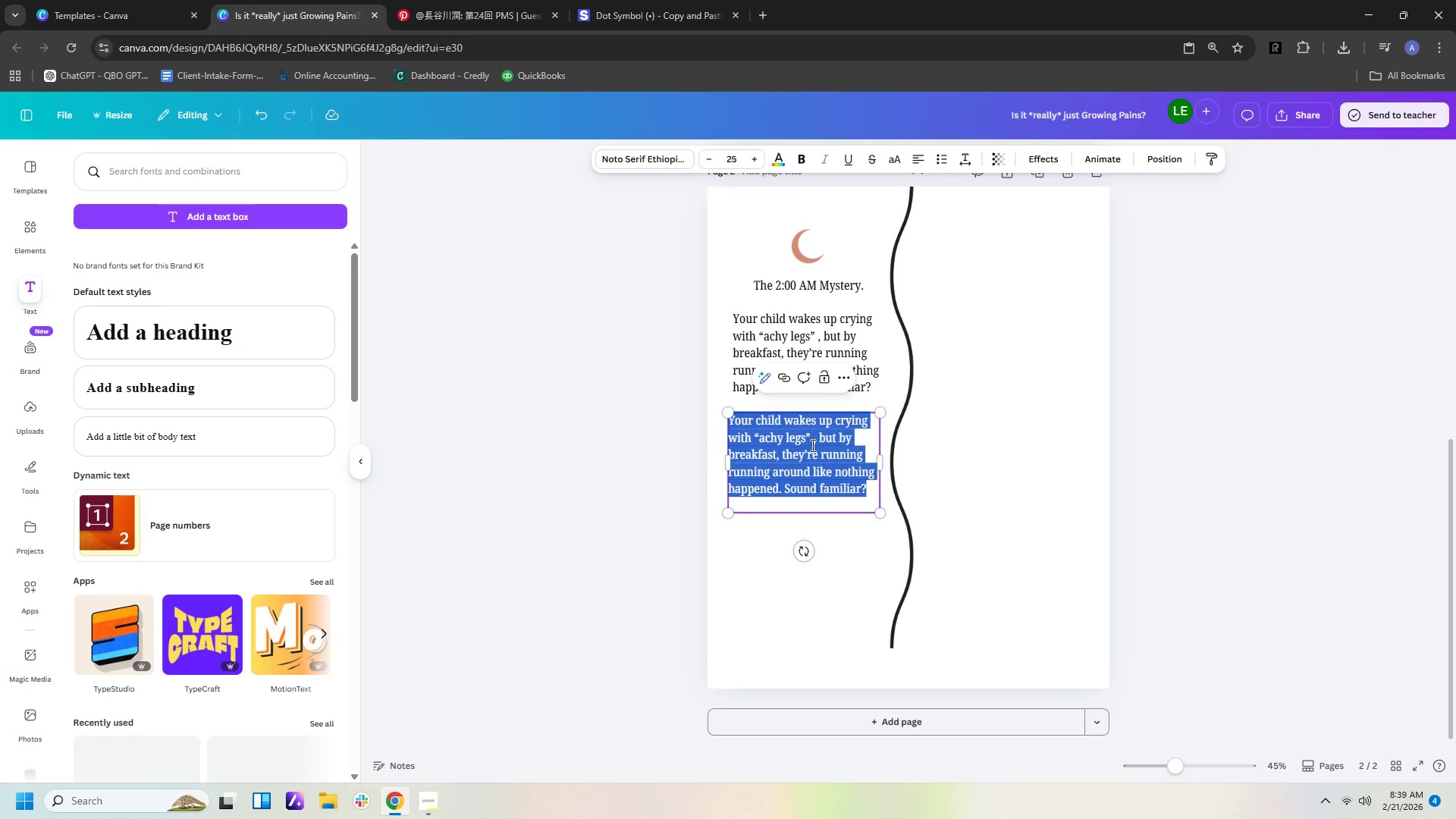 
left_click([944, 158])
 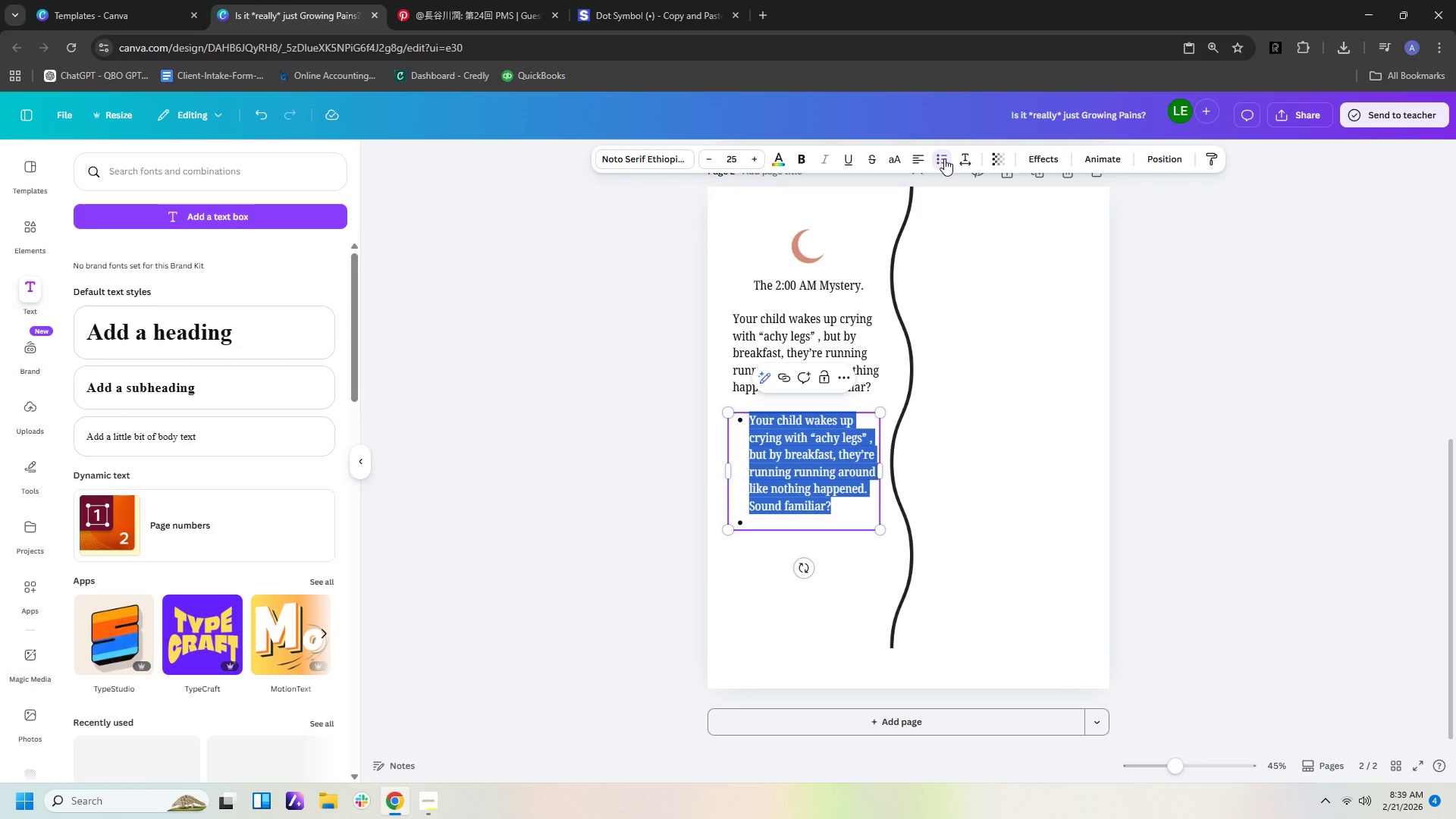 
type(Up tp)
key(Backspace)
type(o 40% of children experience these deep throbbingacg)
key(Backspace)
key(Backspace)
key(Backspace)
type( aches in their legs.)
 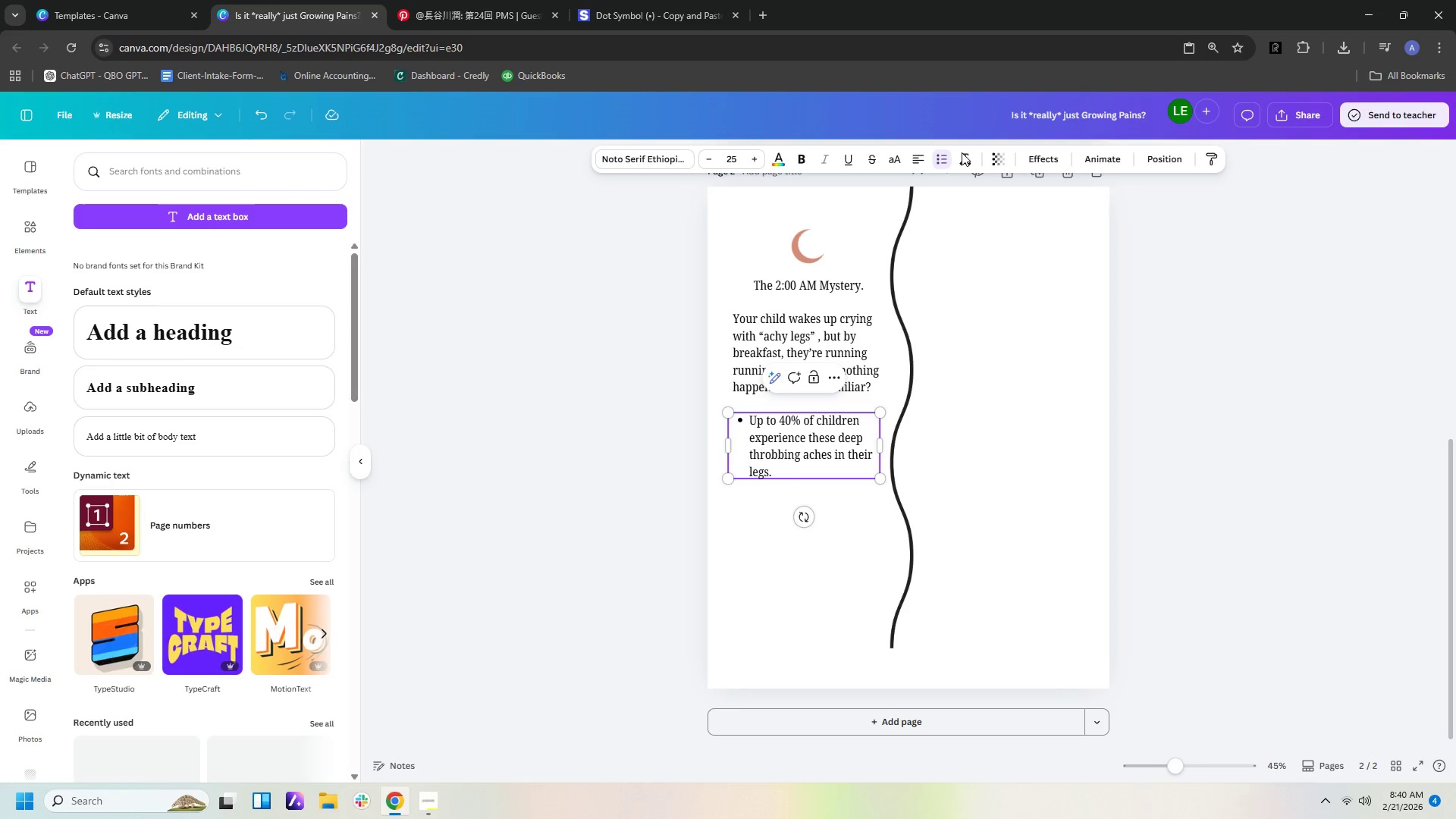 
left_click([866, 352])
 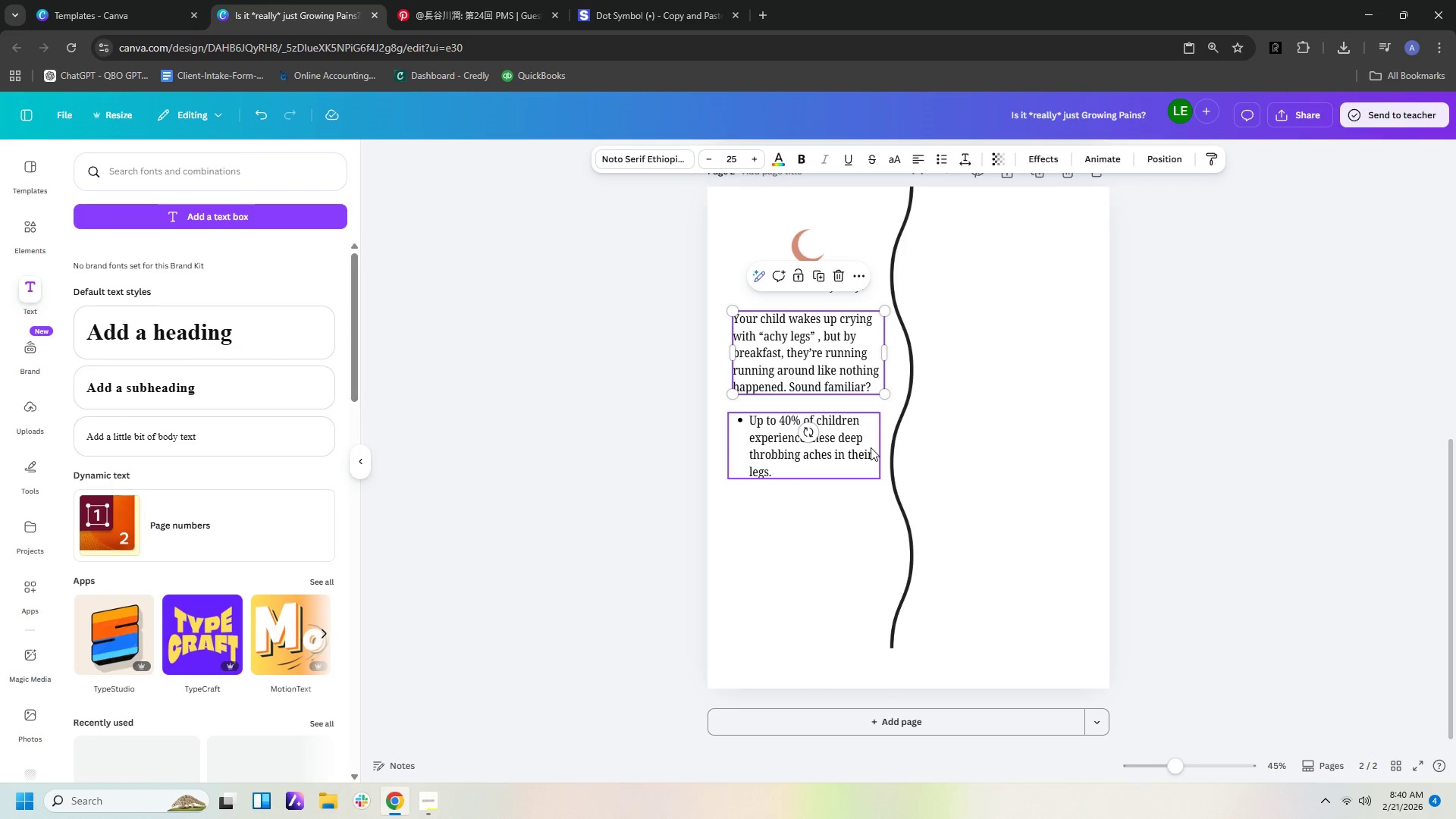 
left_click_drag(start_coordinate=[854, 457], to_coordinate=[852, 474])
 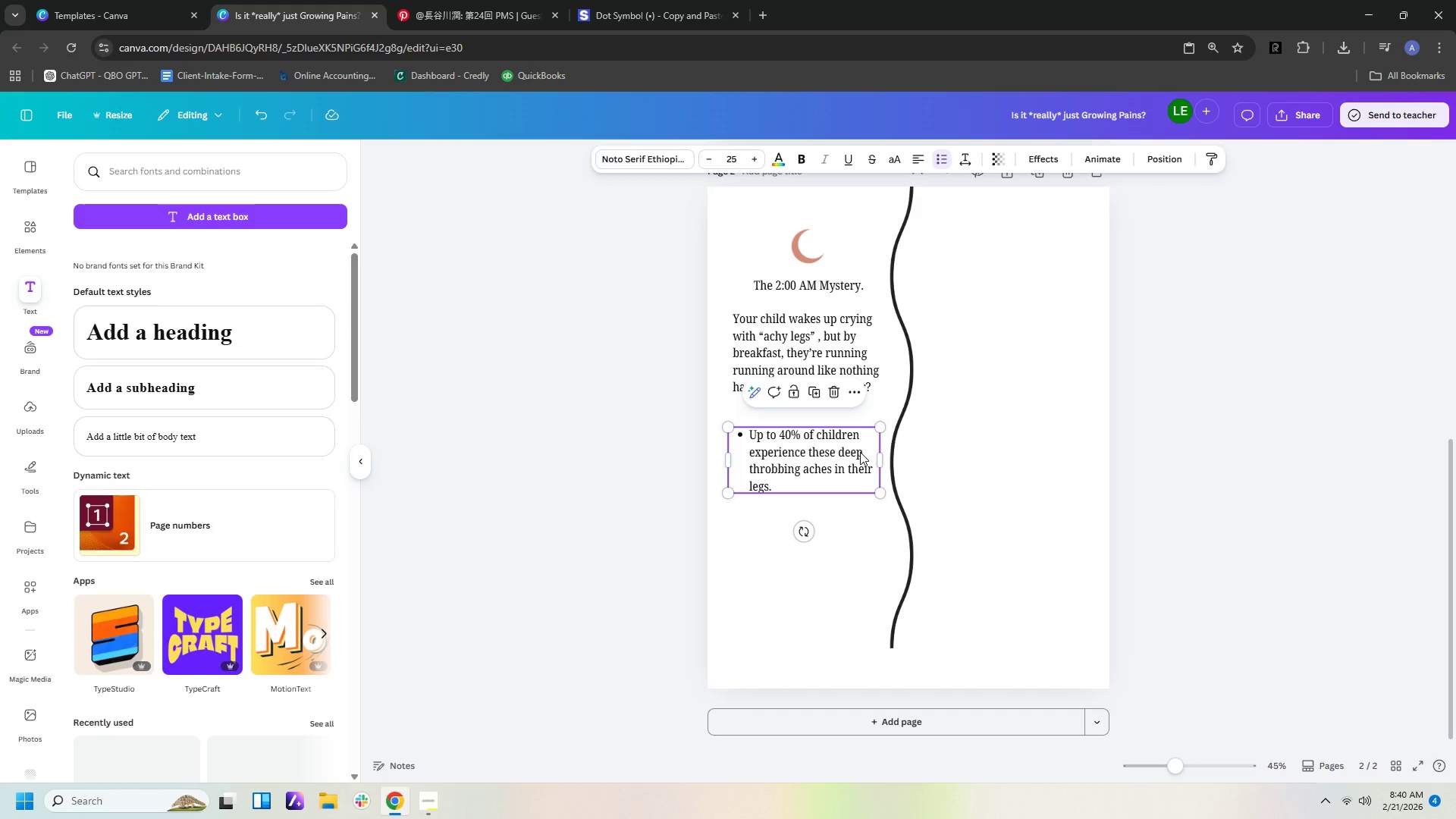 
left_click([860, 452])
 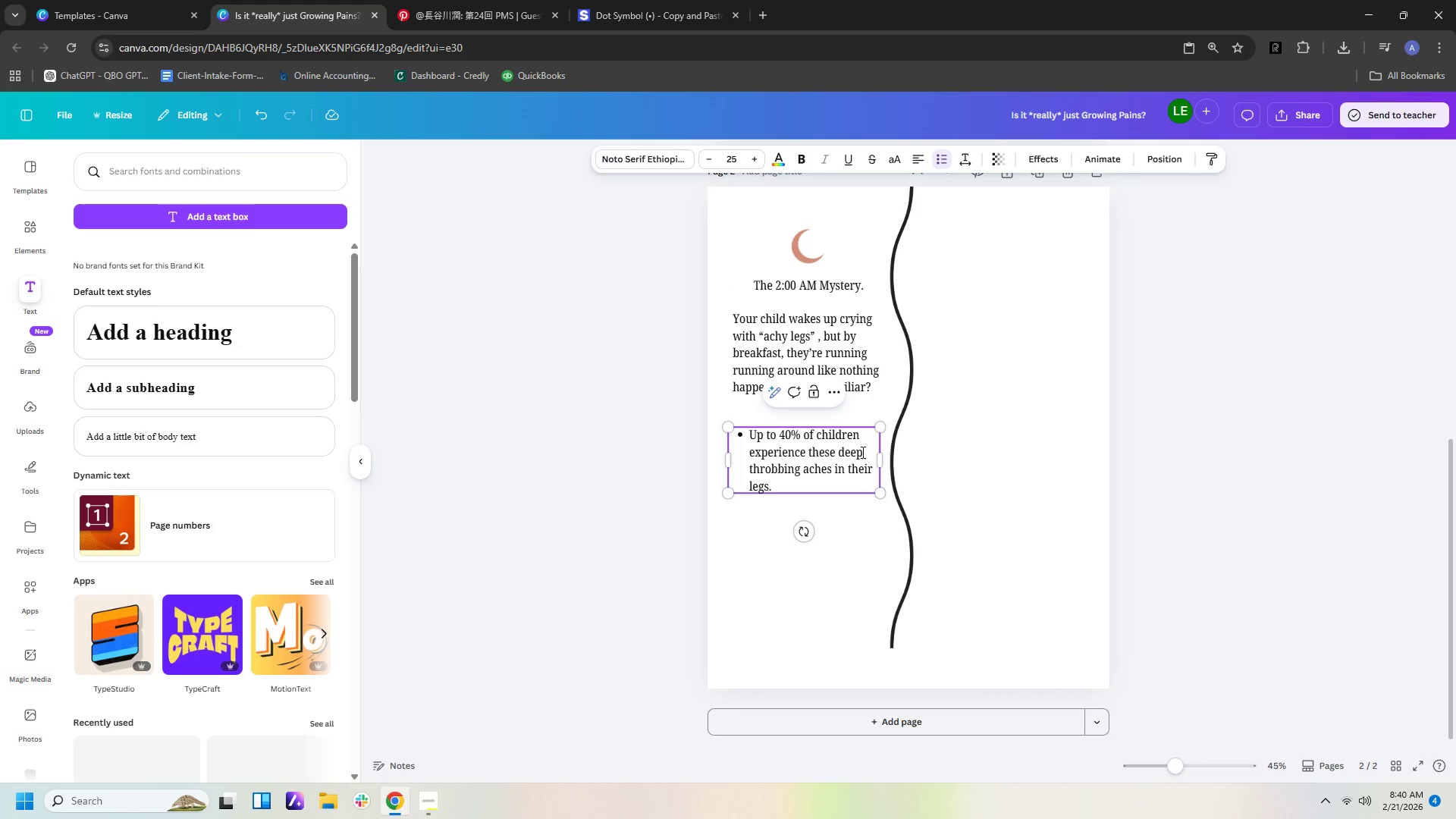 
left_click([861, 452])
 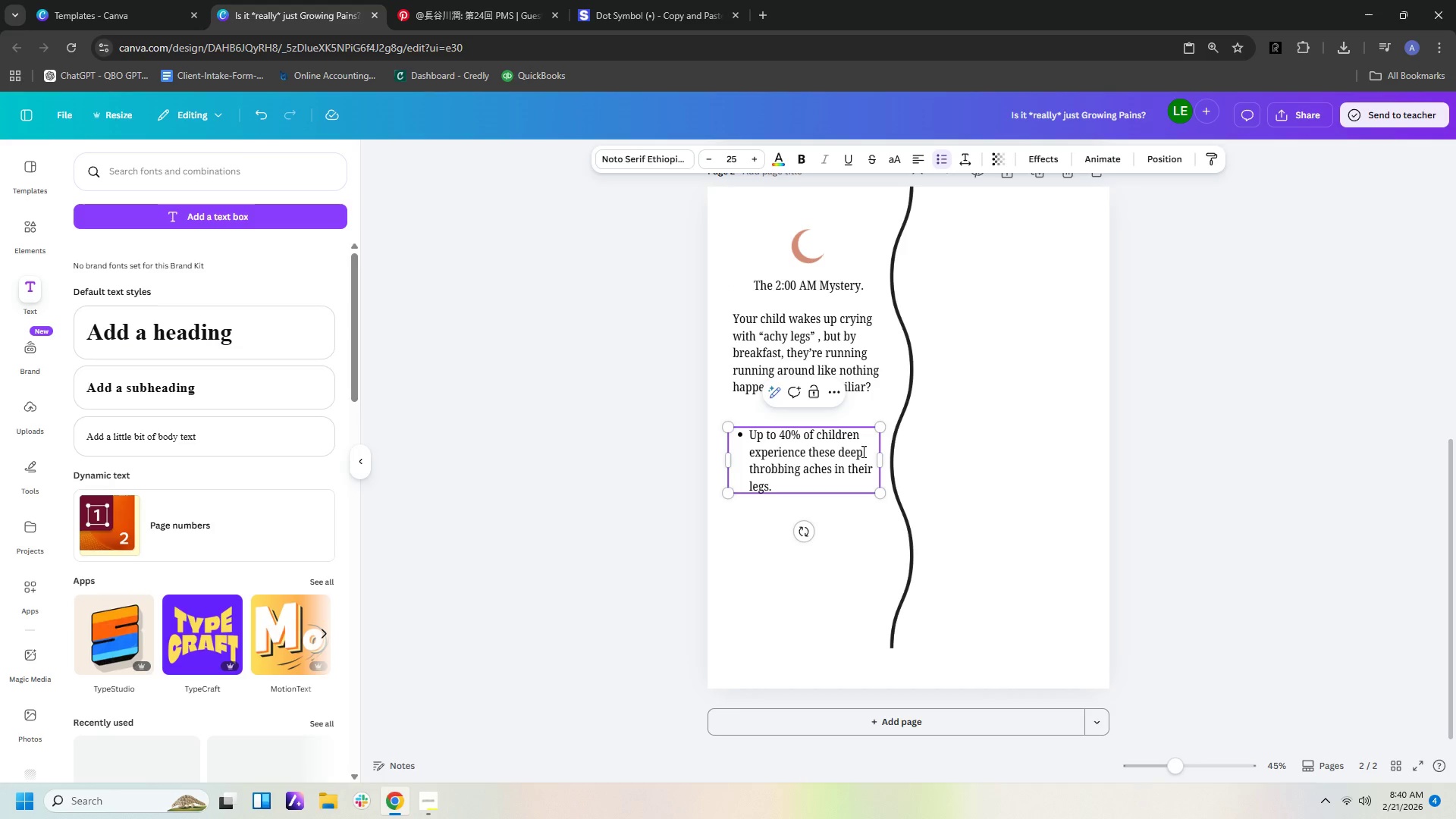 
key(Comma)
 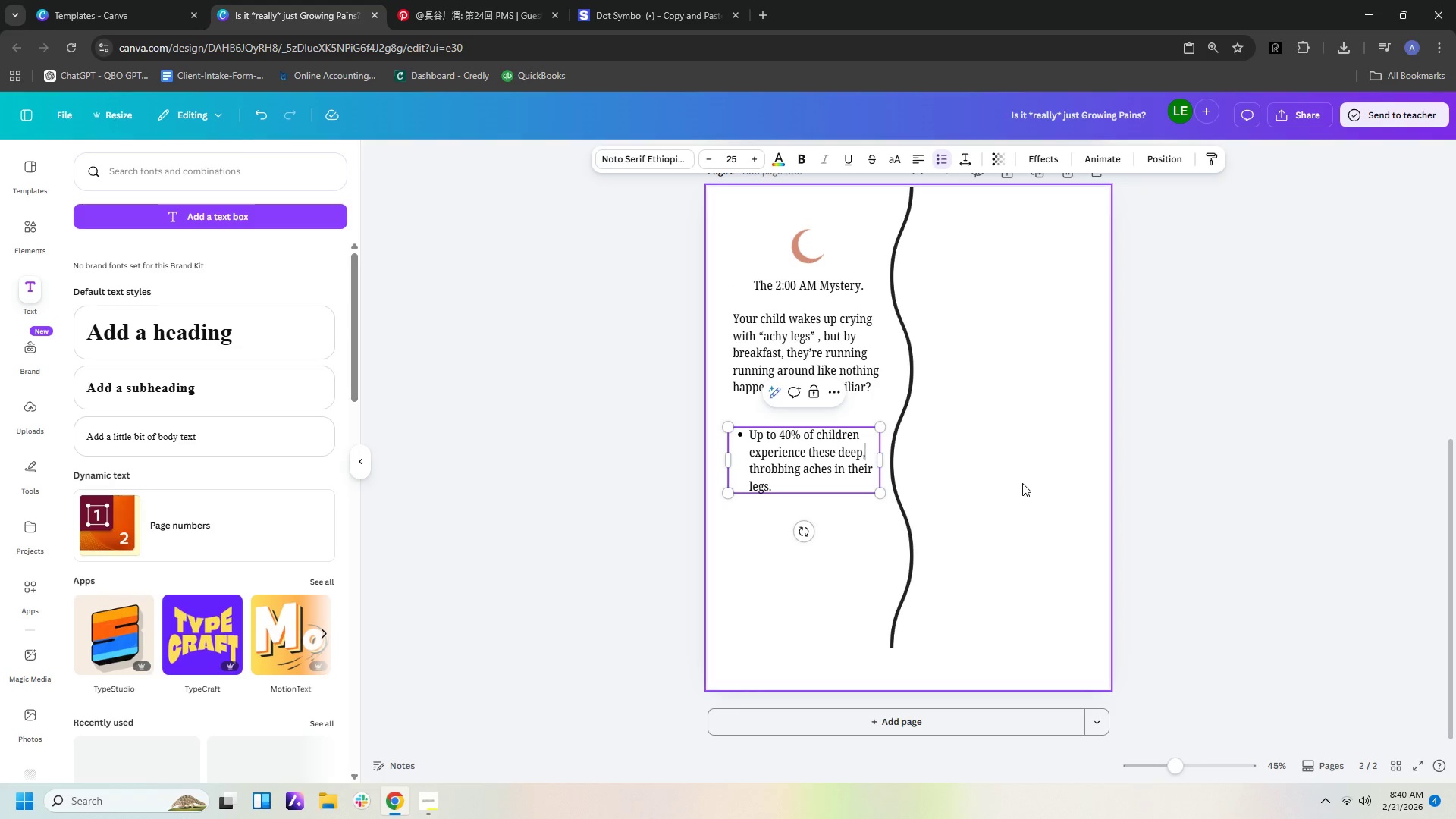 
left_click([1022, 483])
 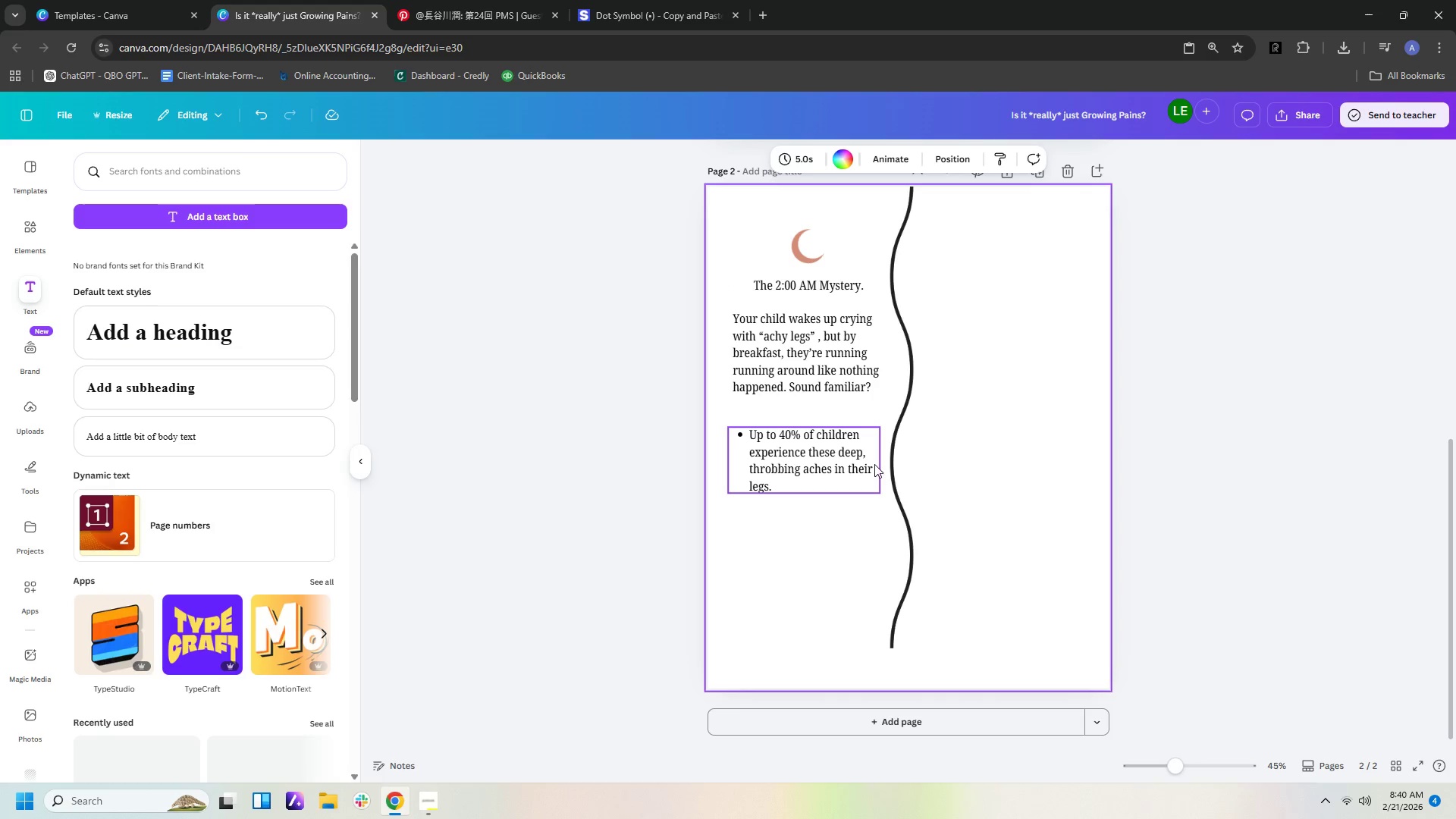 
left_click([870, 464])
 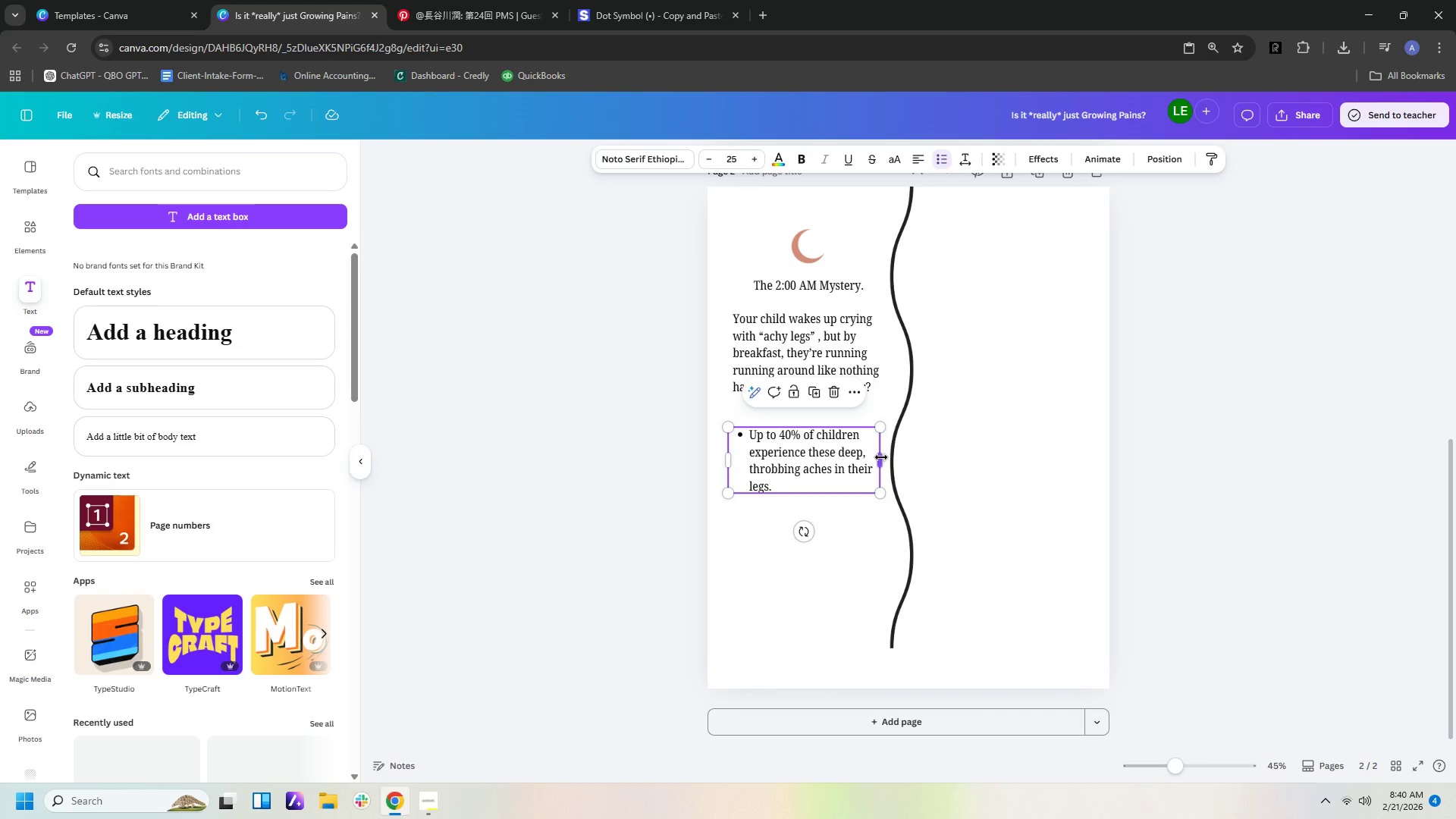 
left_click_drag(start_coordinate=[882, 457], to_coordinate=[874, 457])
 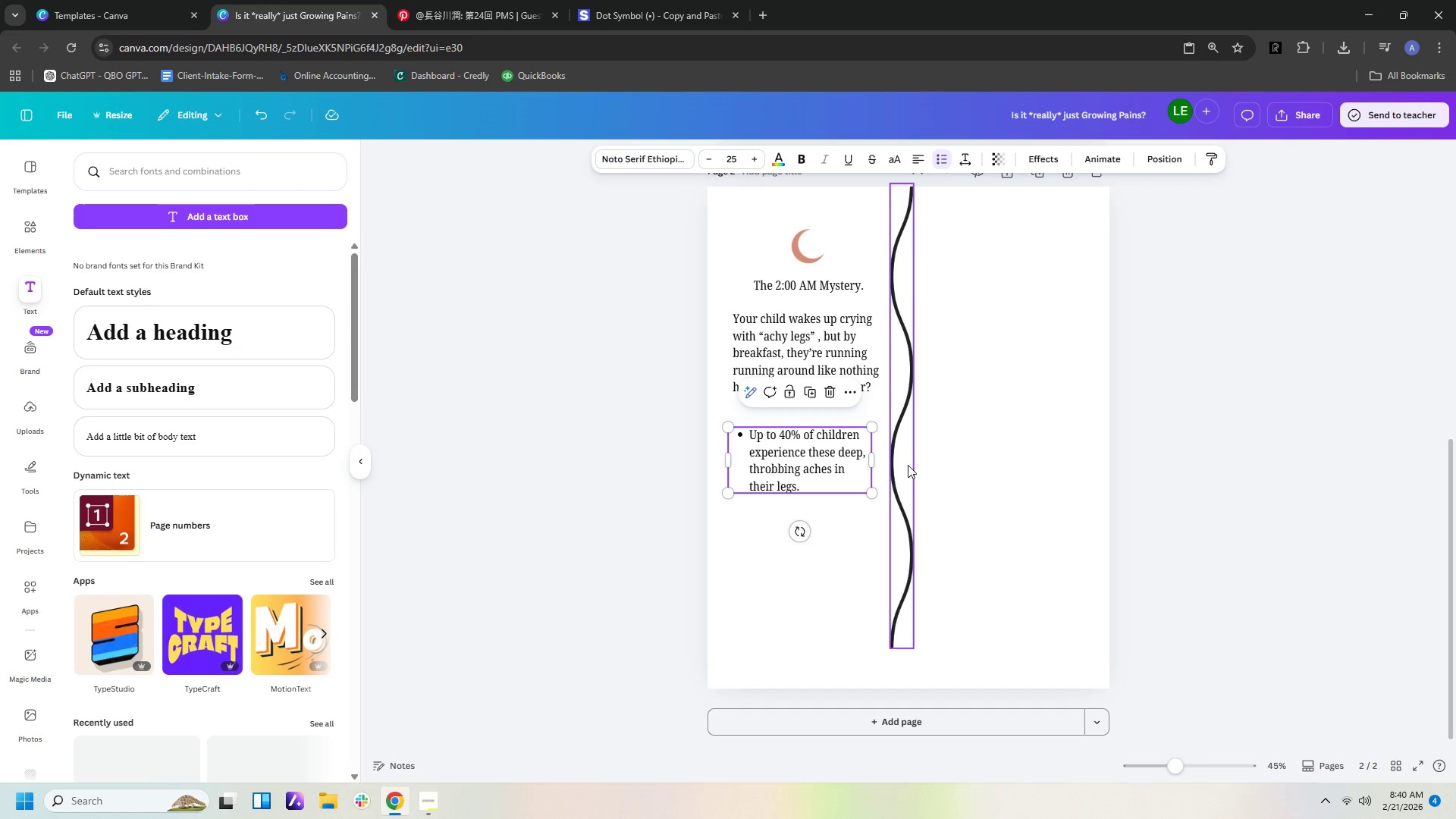 
wait(10.73)
 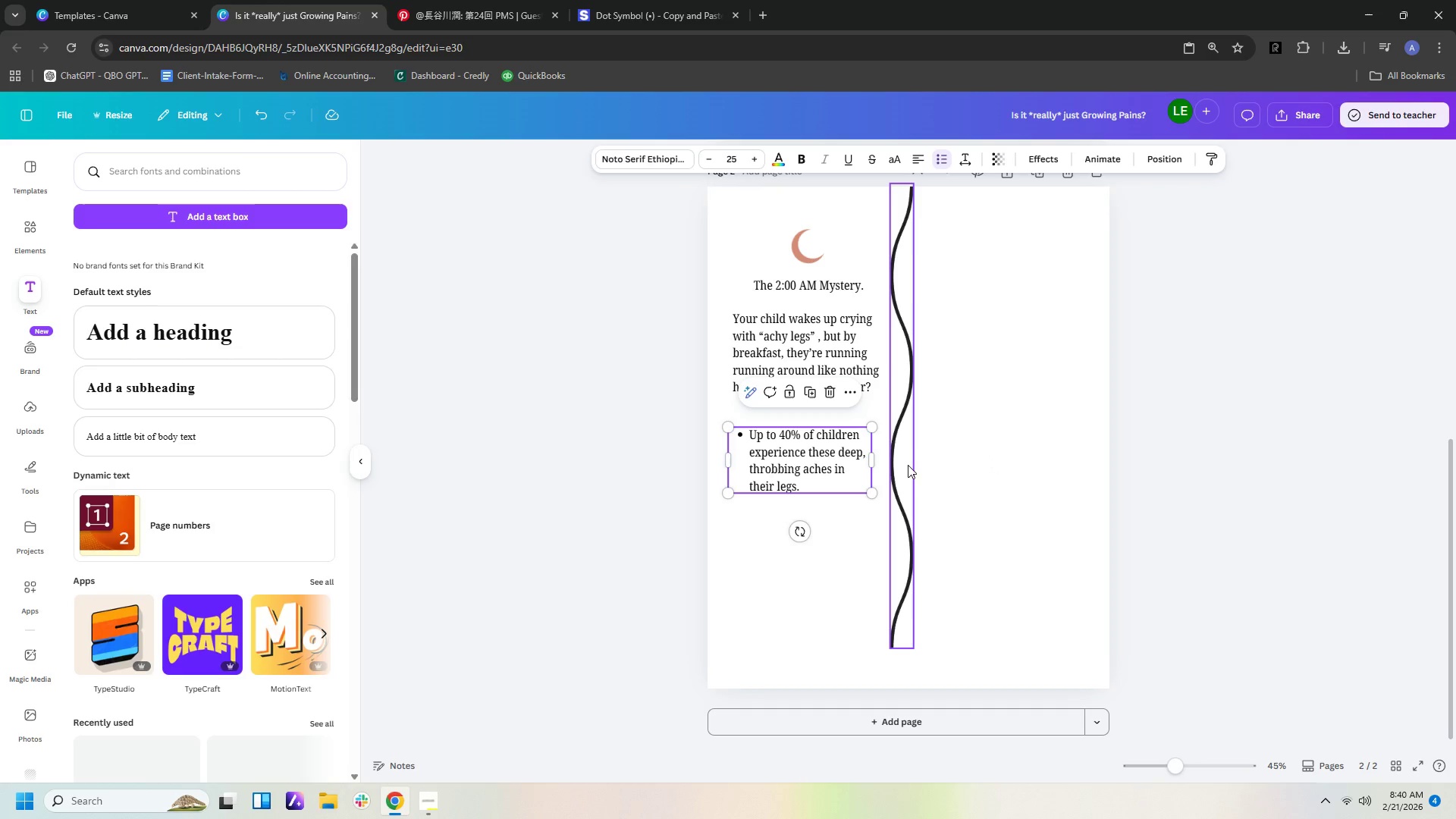 
left_click([1042, 468])
 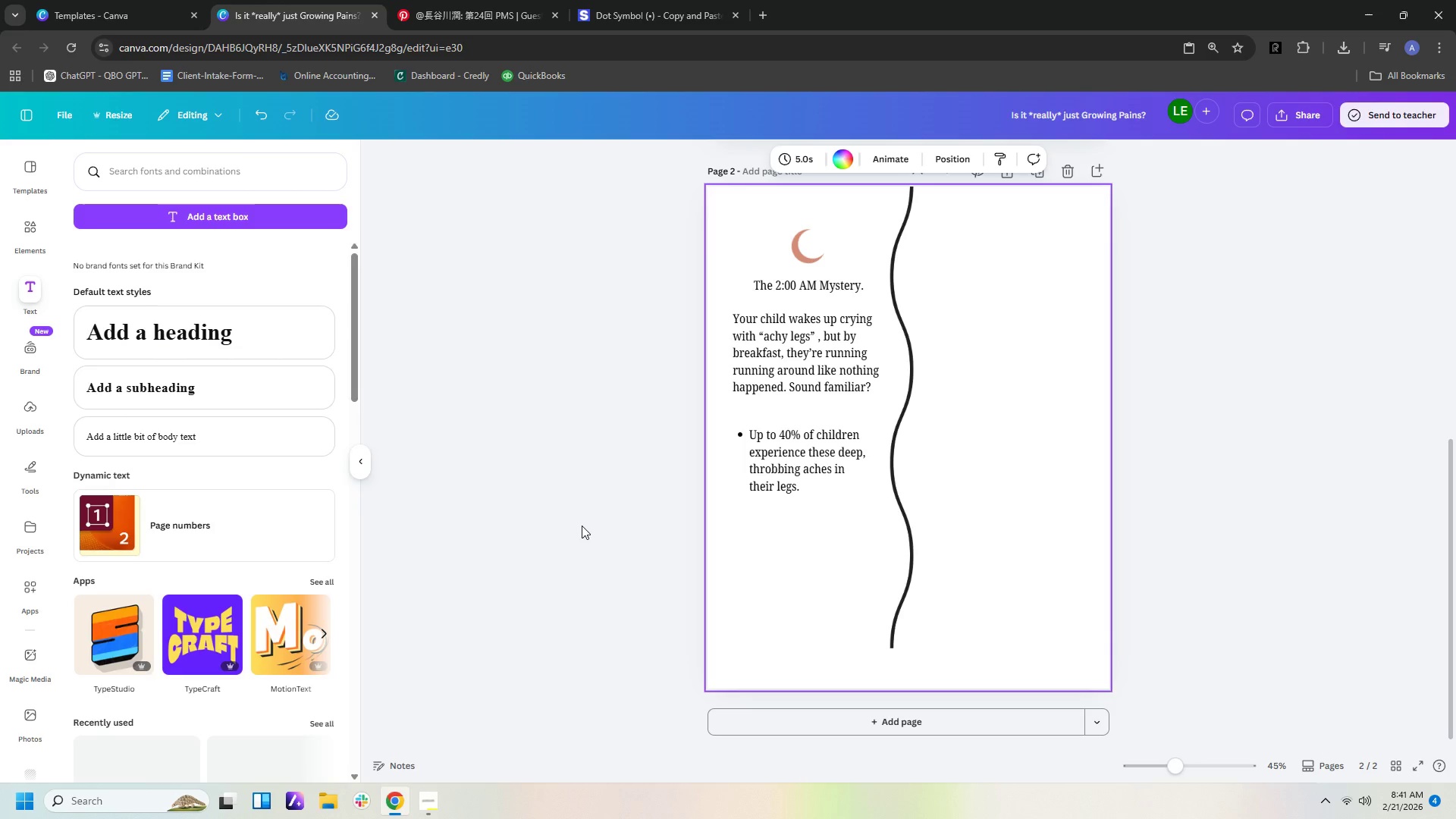 
wait(35.81)
 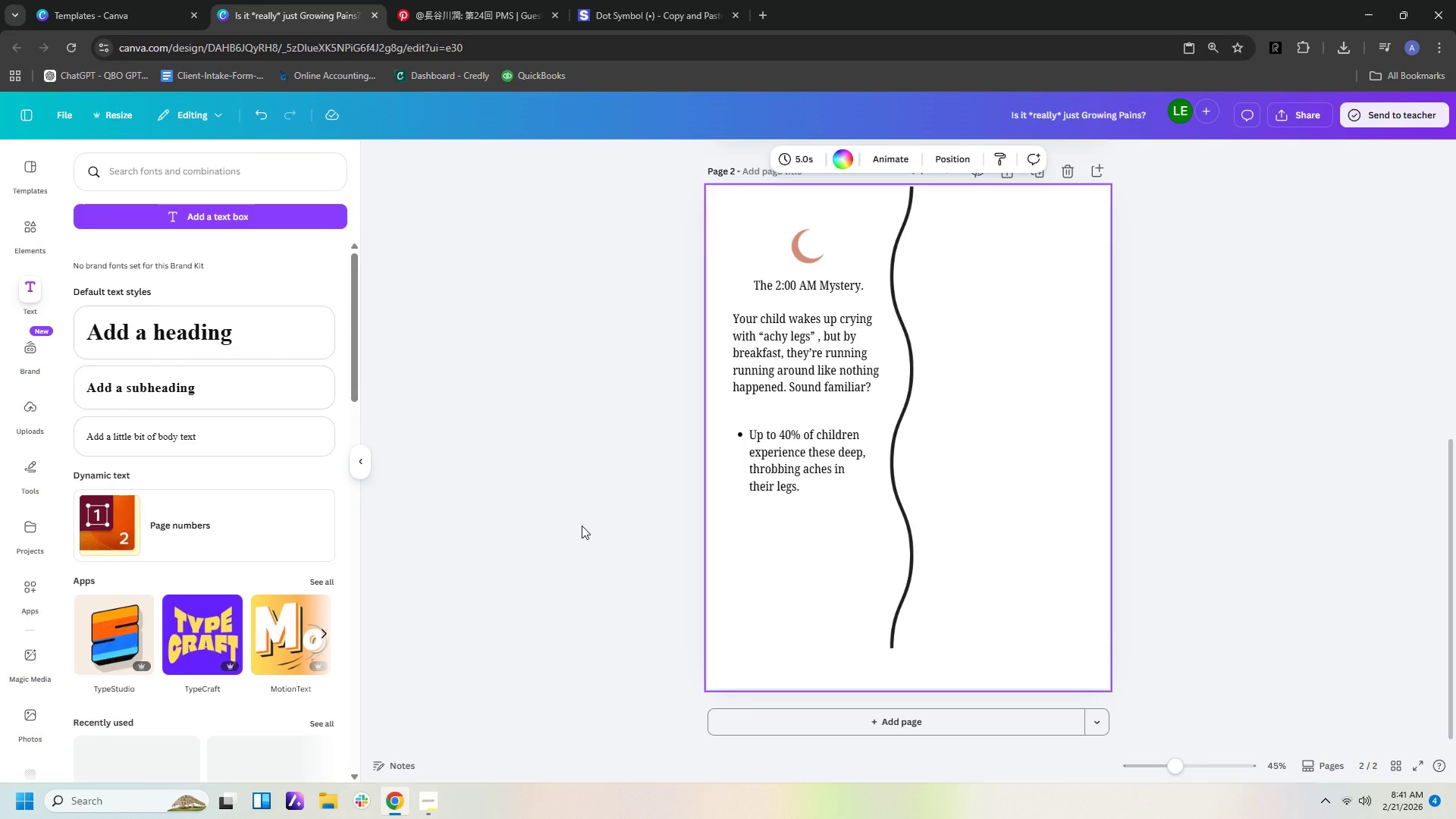 
left_click([1023, 555])
 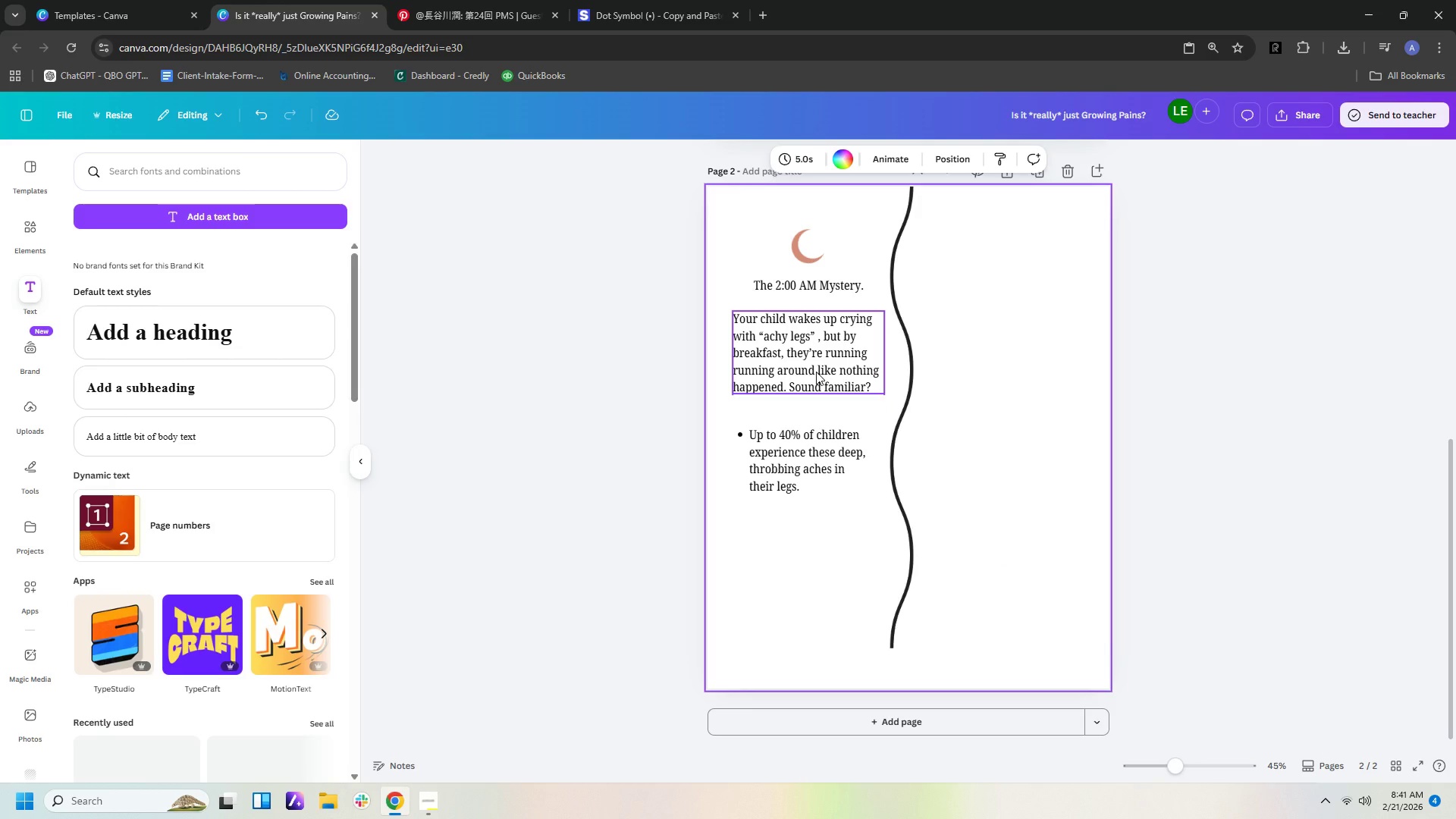 
left_click_drag(start_coordinate=[810, 462], to_coordinate=[812, 443])
 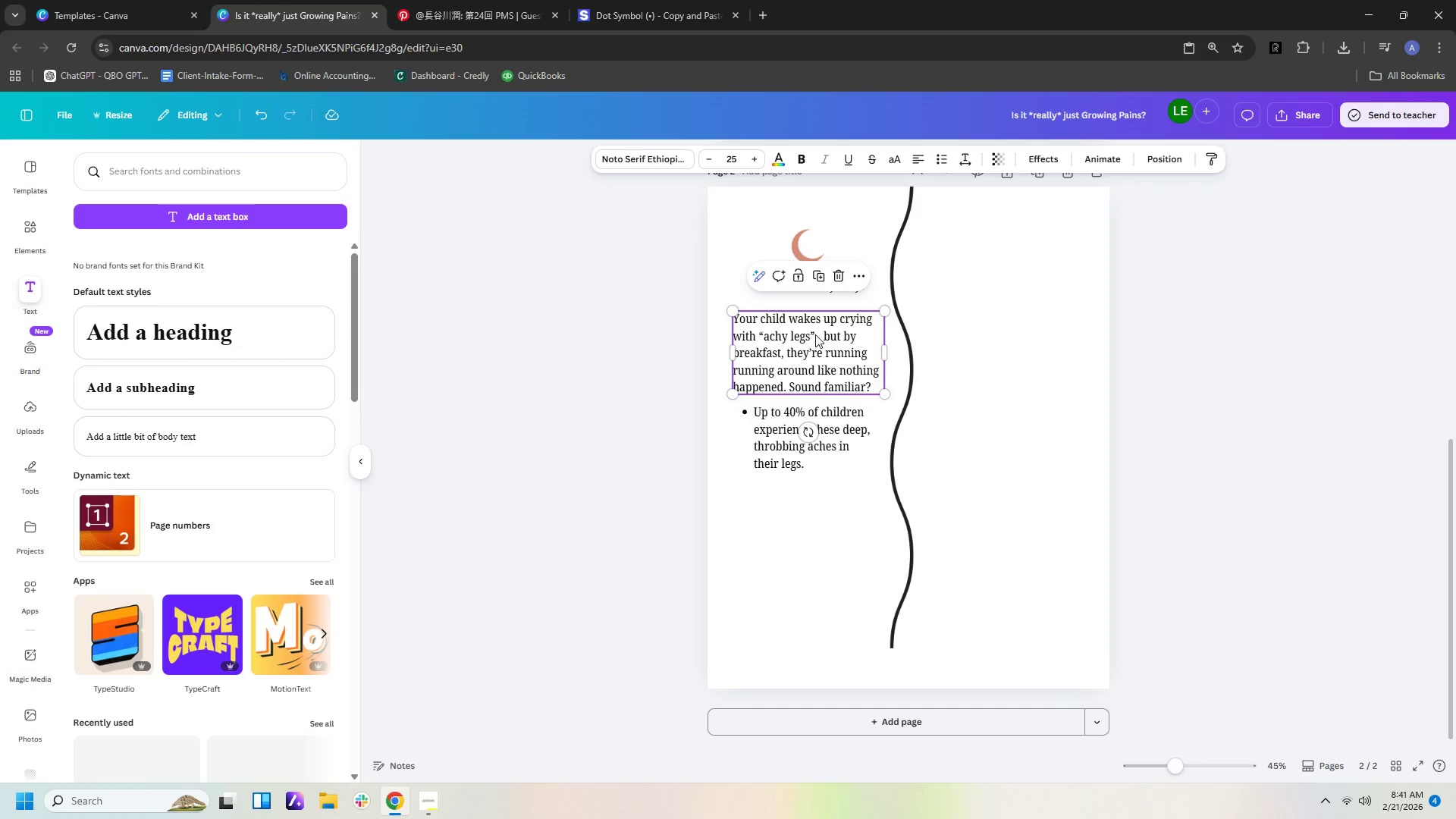 
left_click([815, 334])
 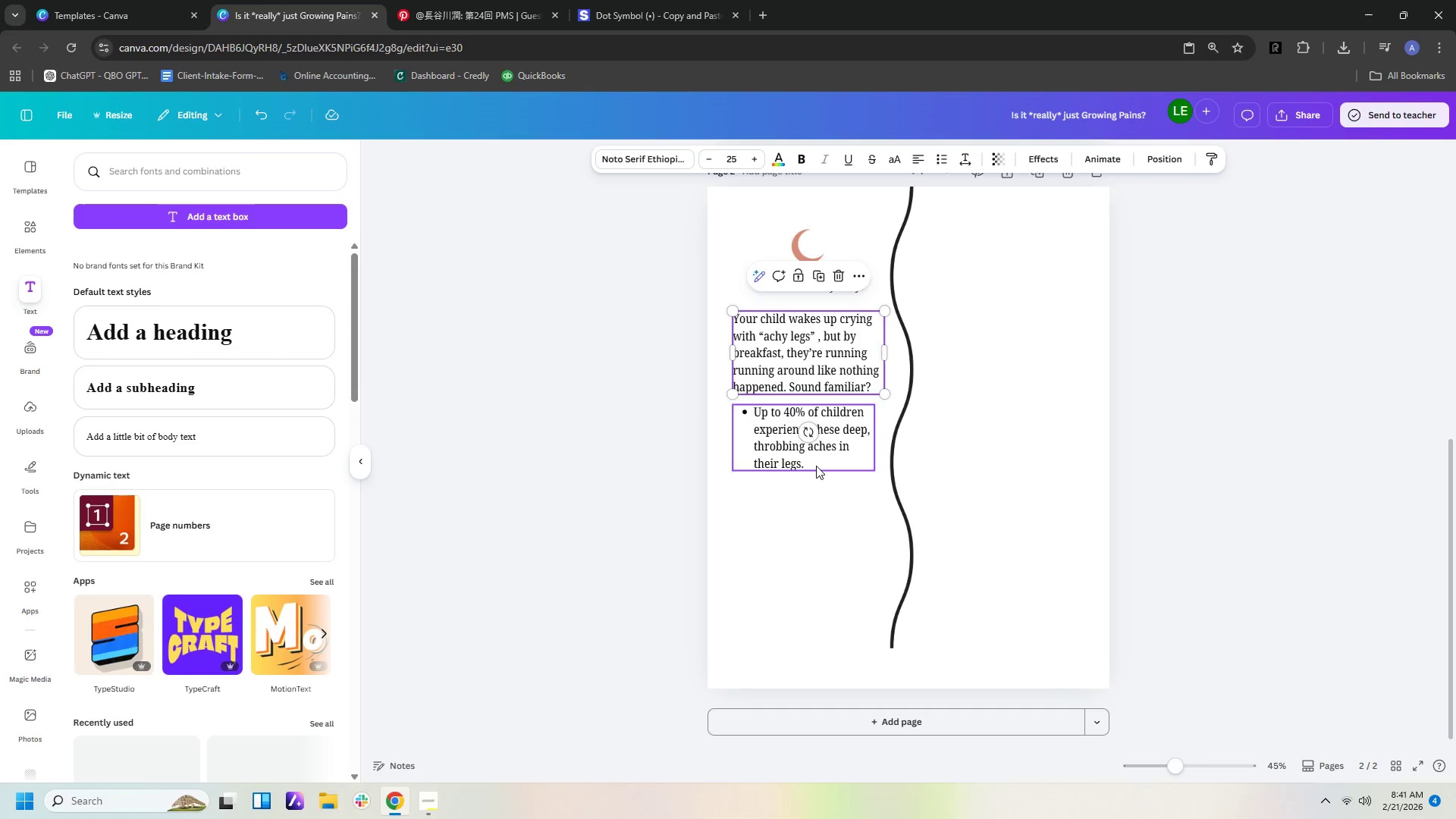 
left_click([816, 466])
 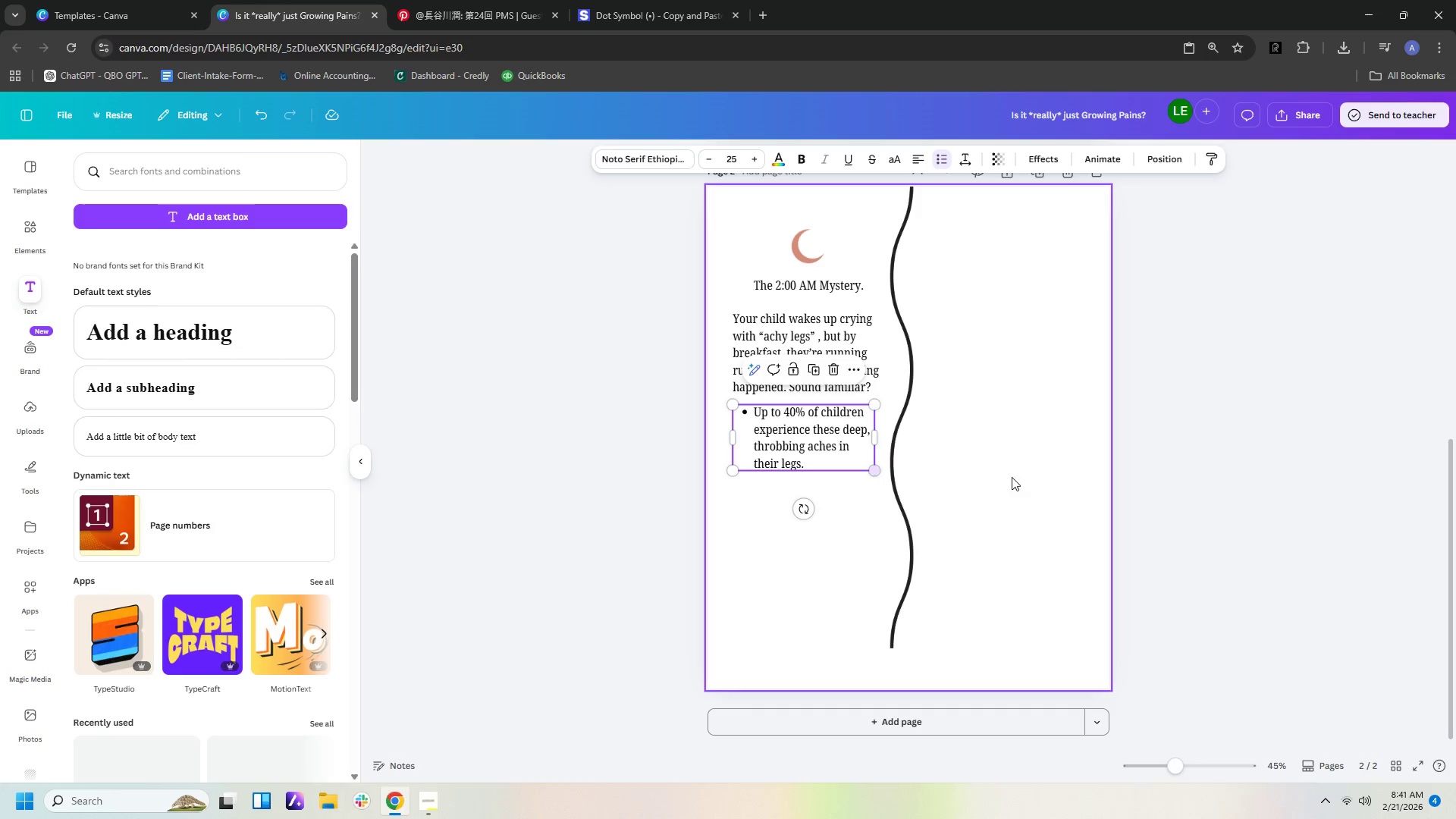 
left_click([1076, 477])
 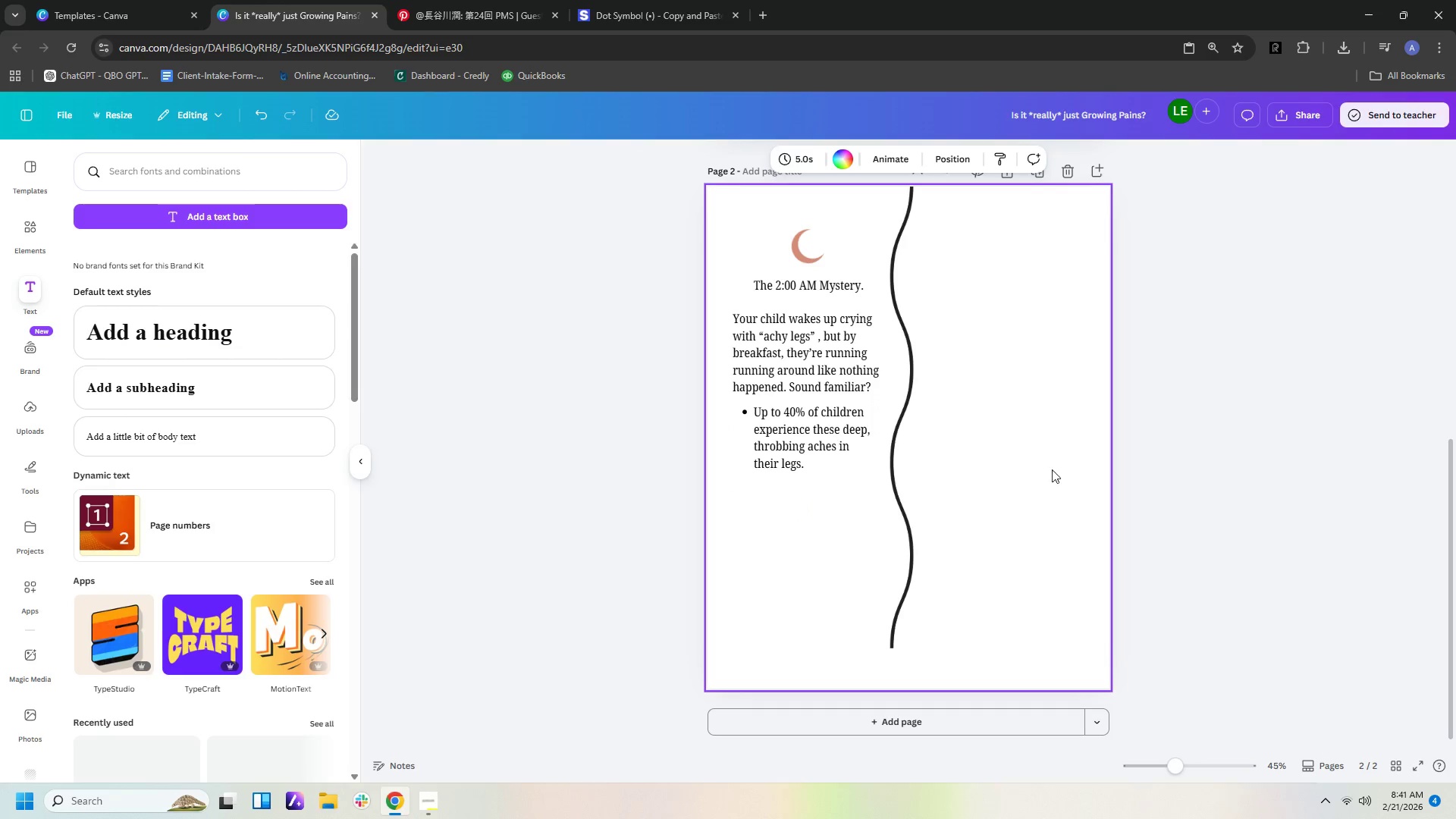 
wait(6.69)
 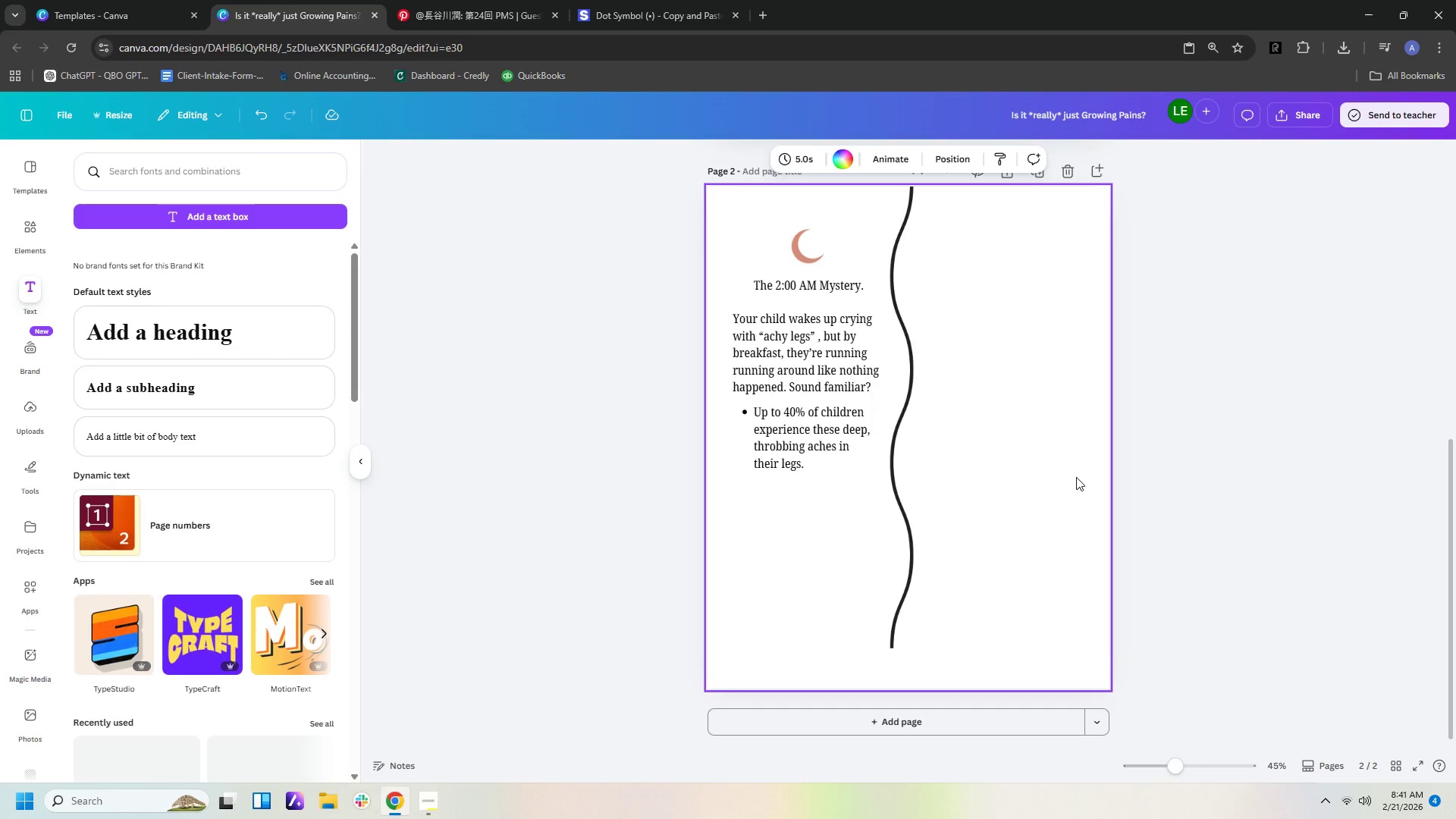 
left_click([911, 389])
 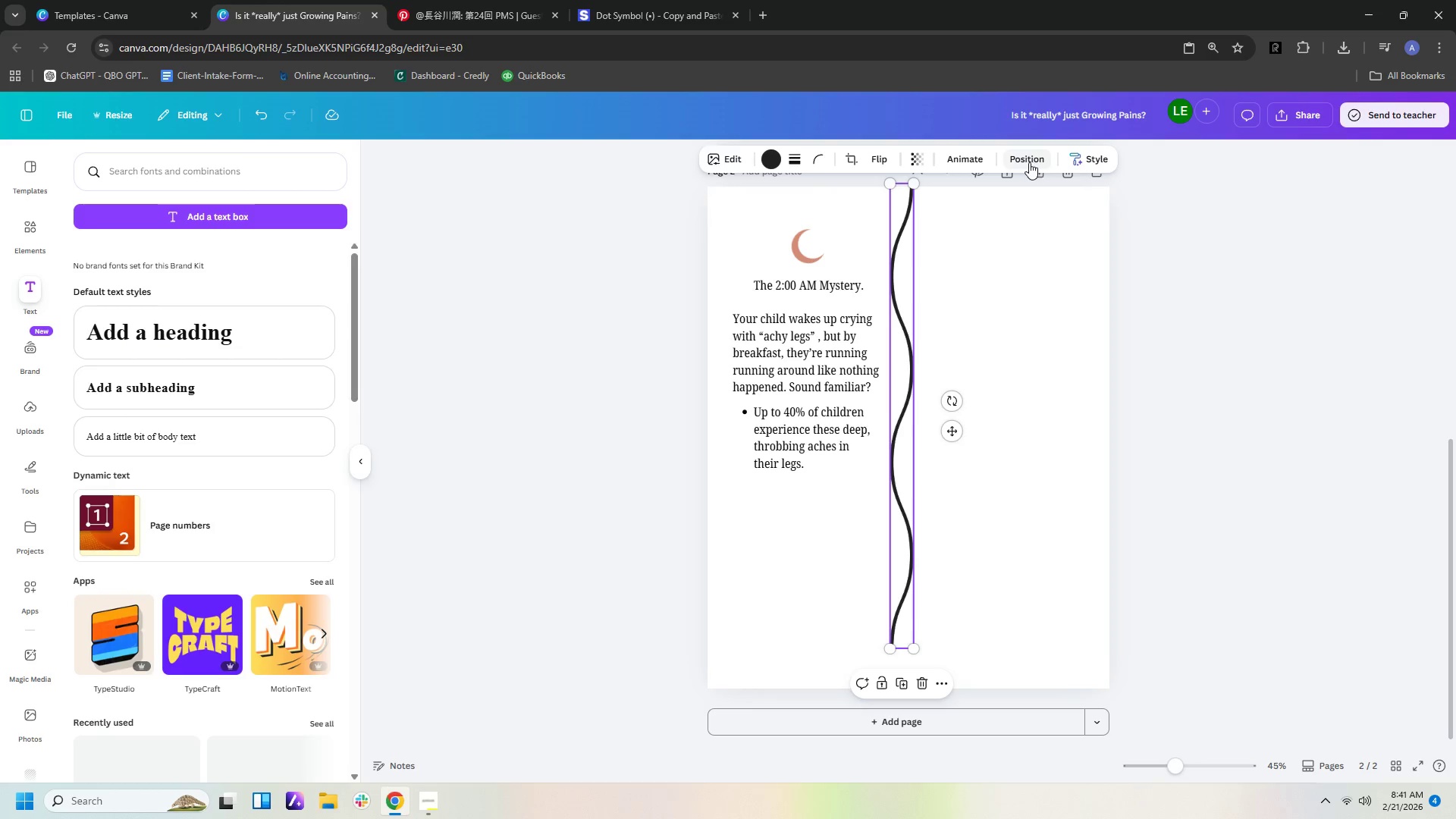 
left_click([914, 162])
 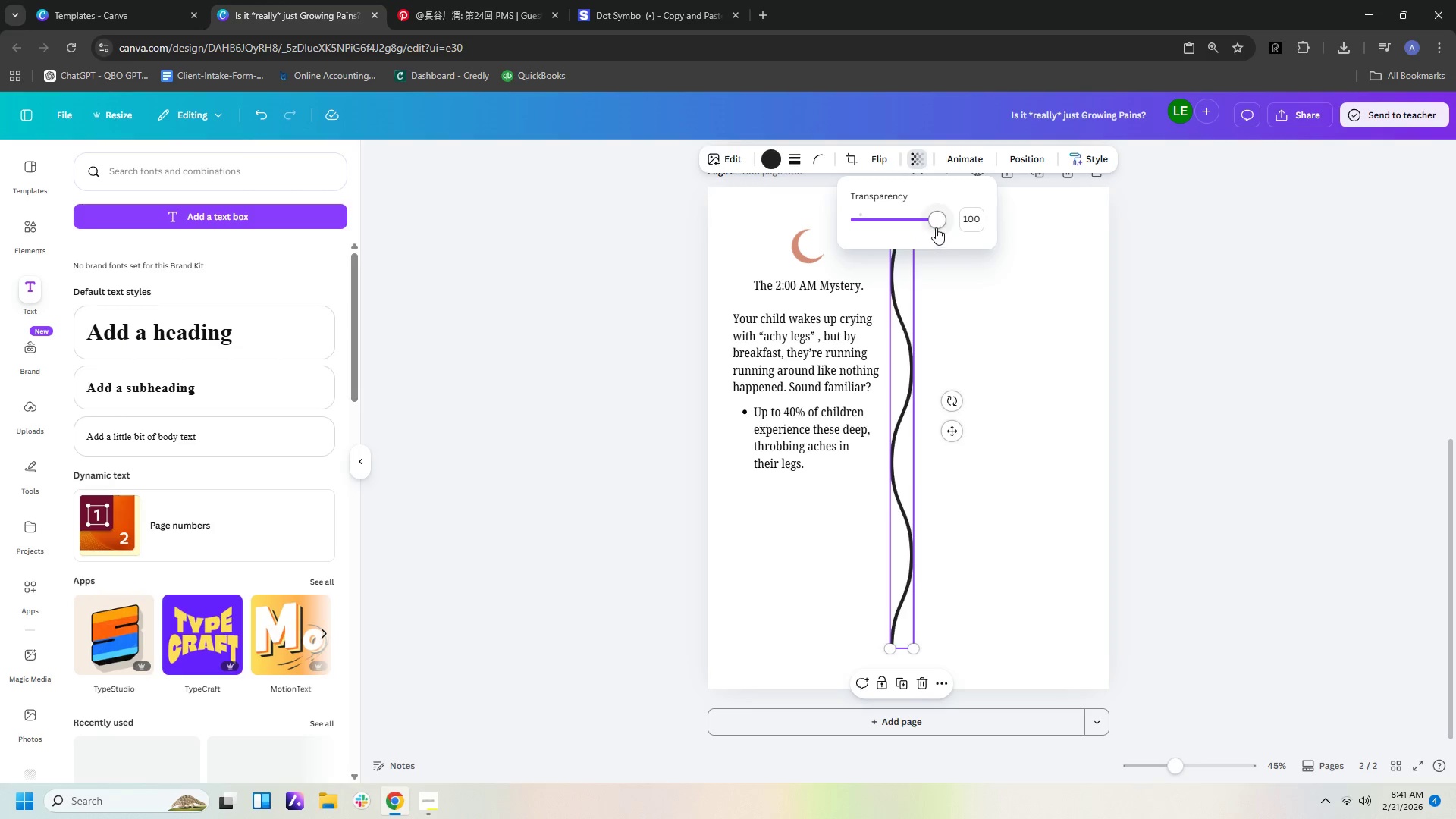 
left_click_drag(start_coordinate=[932, 223], to_coordinate=[890, 222])
 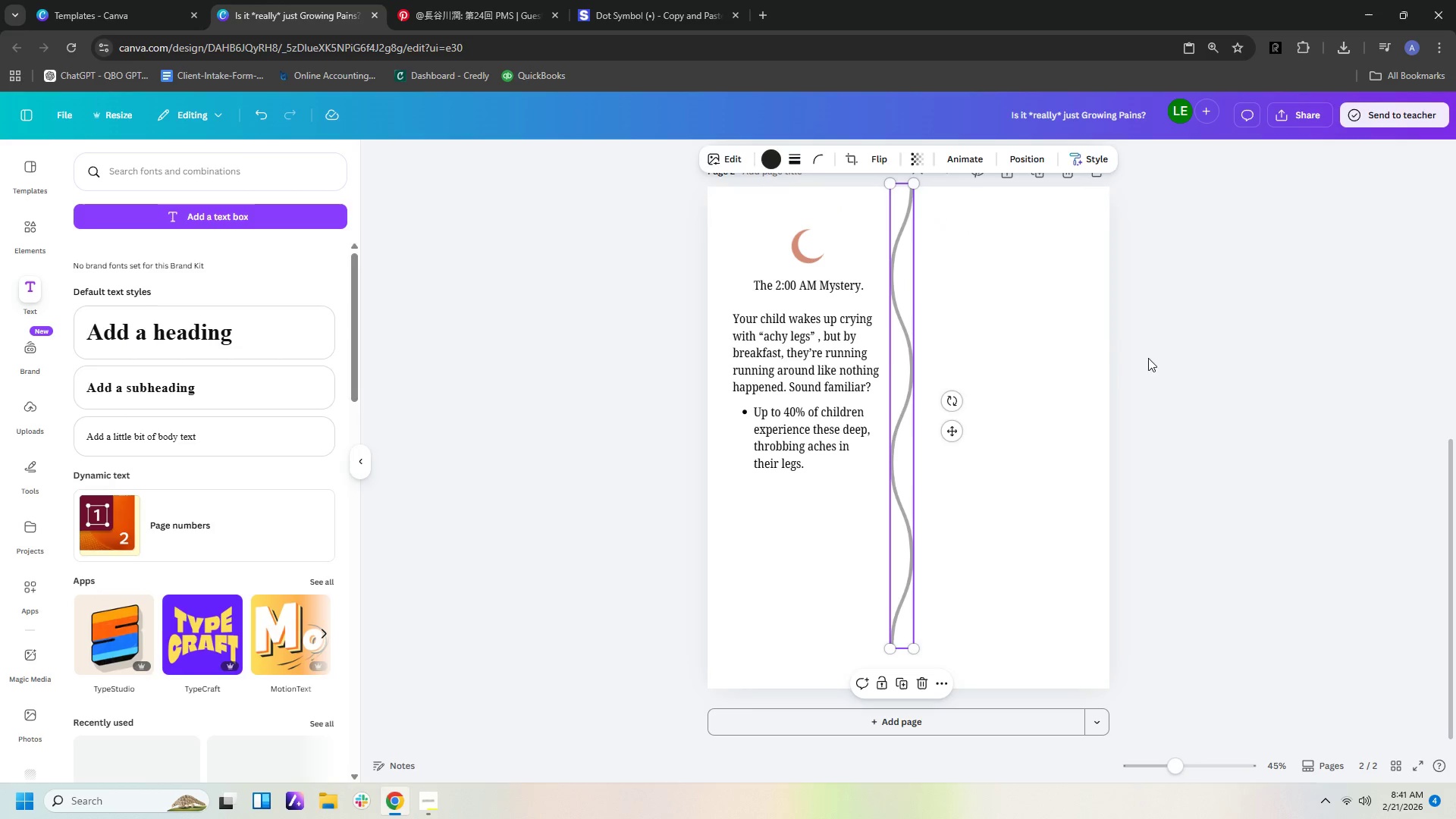 
double_click([1187, 369])
 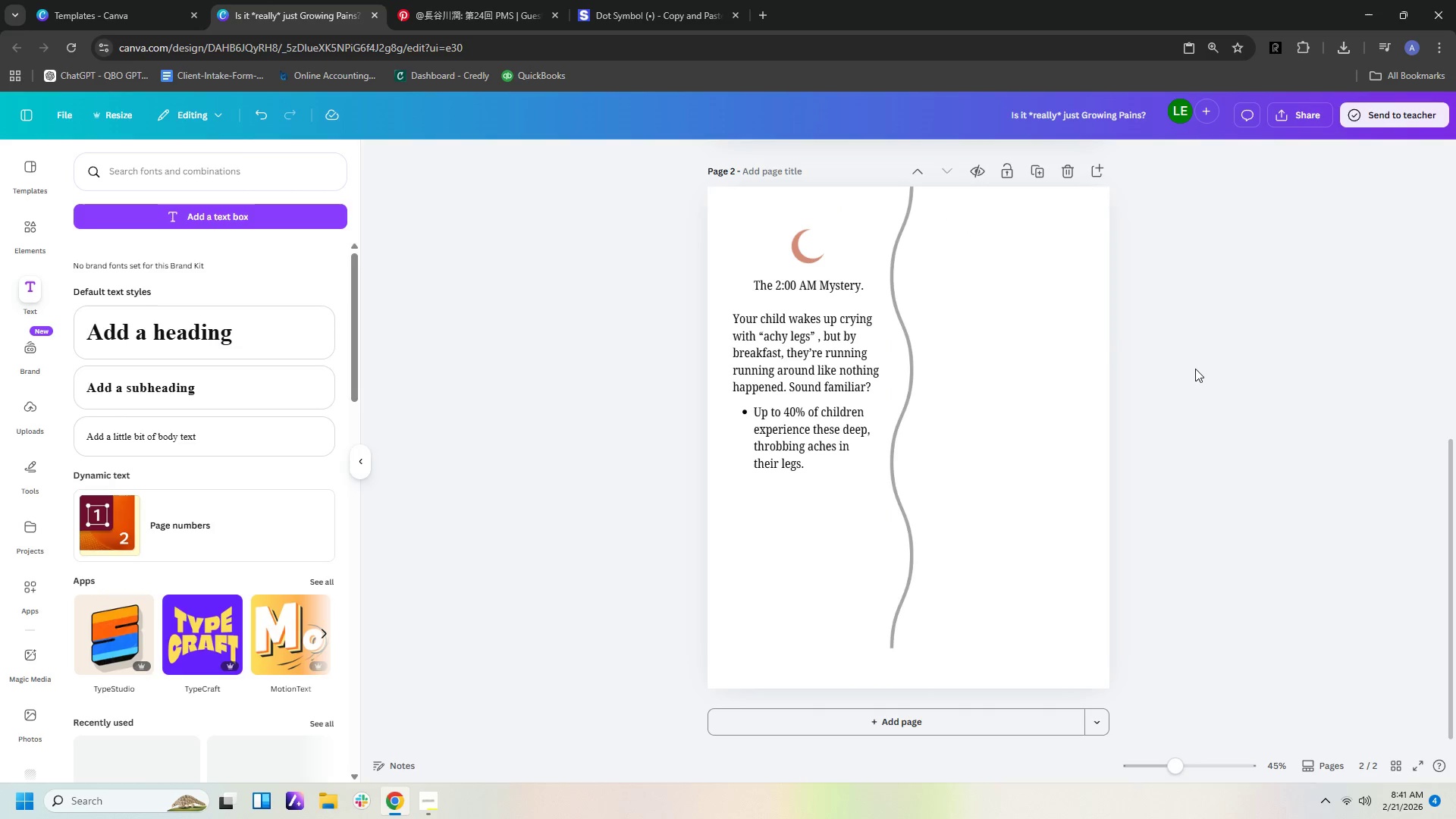 
left_click([894, 311])
 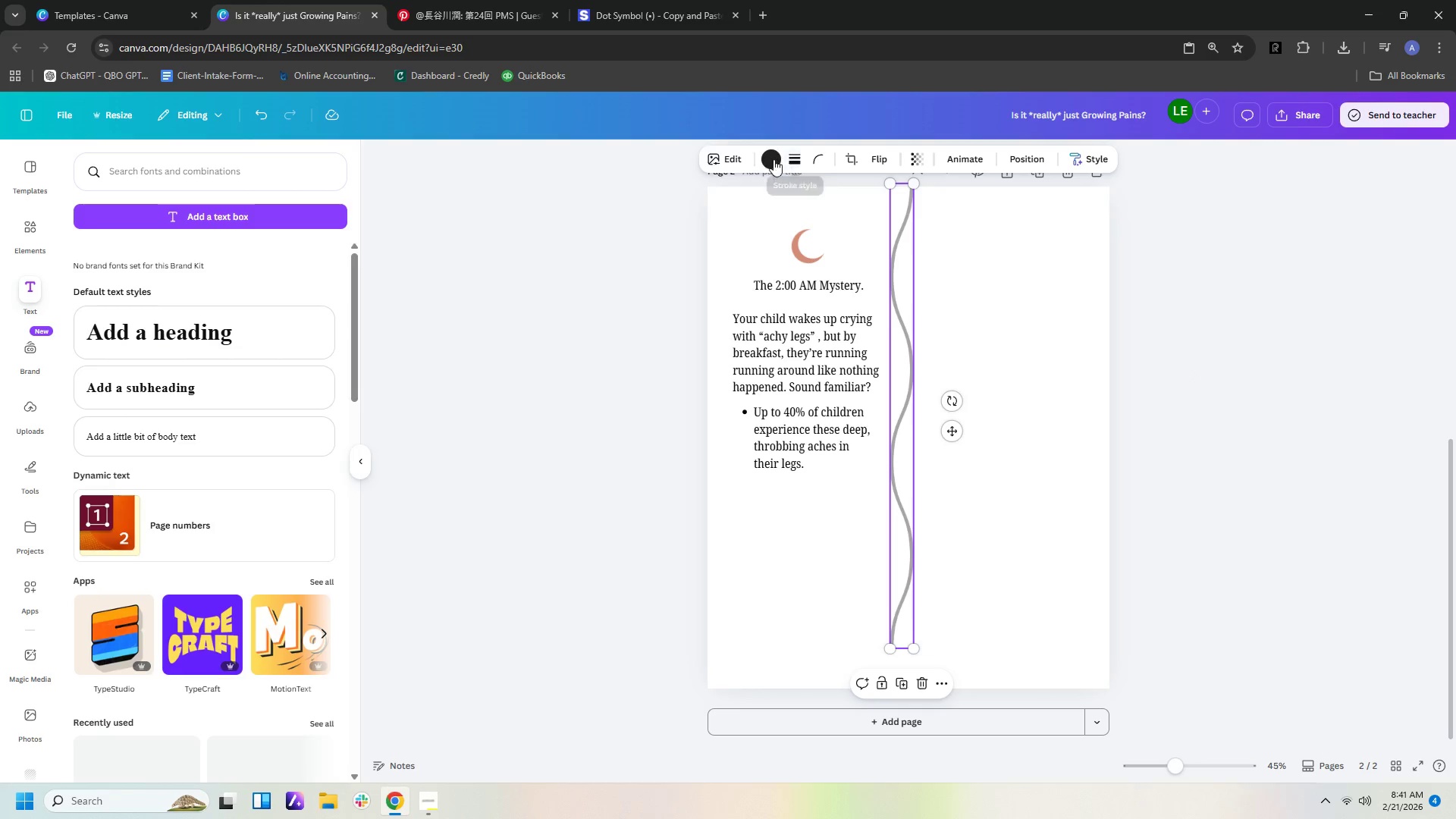 
left_click([774, 159])
 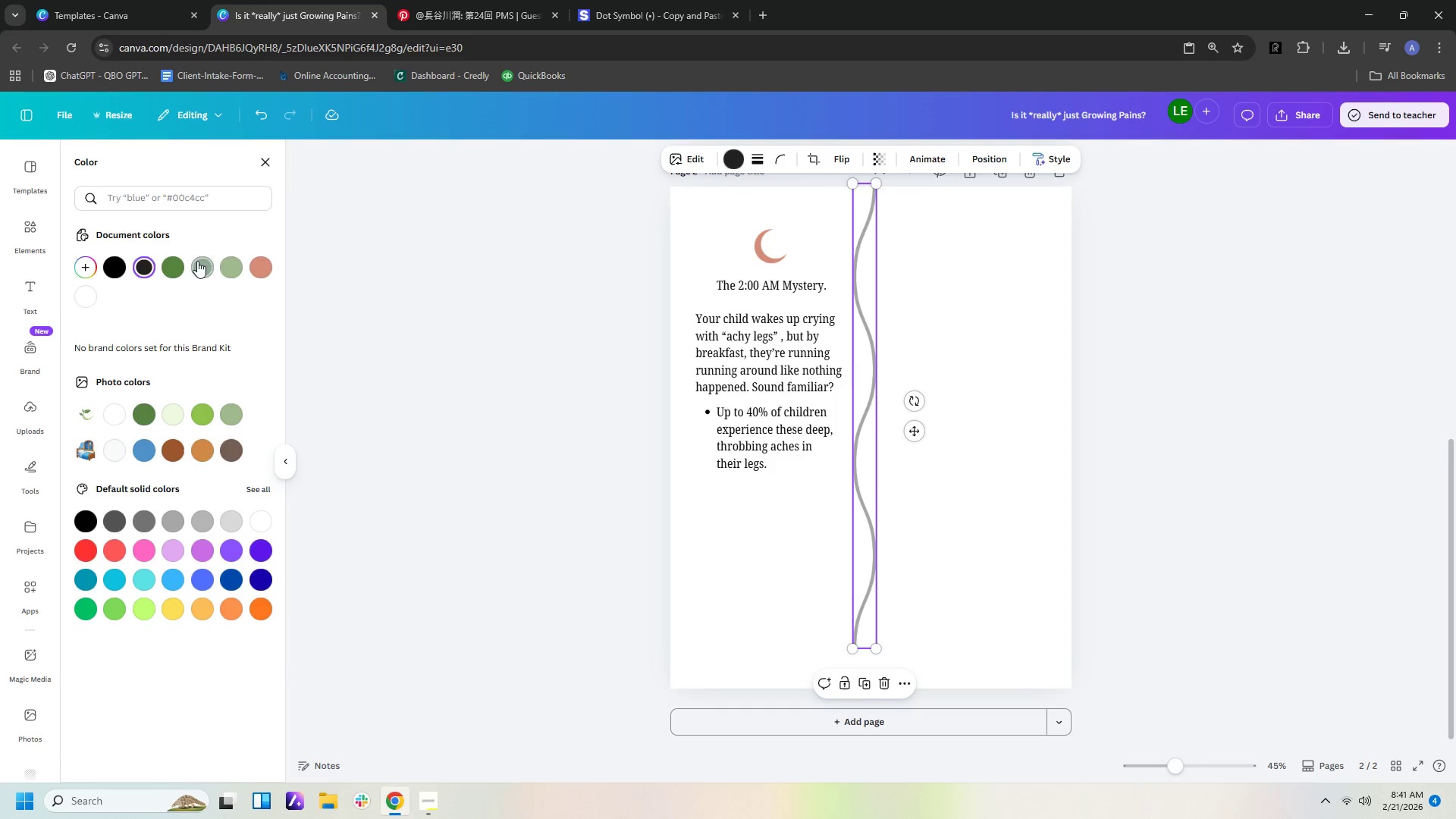 
left_click([264, 266])
 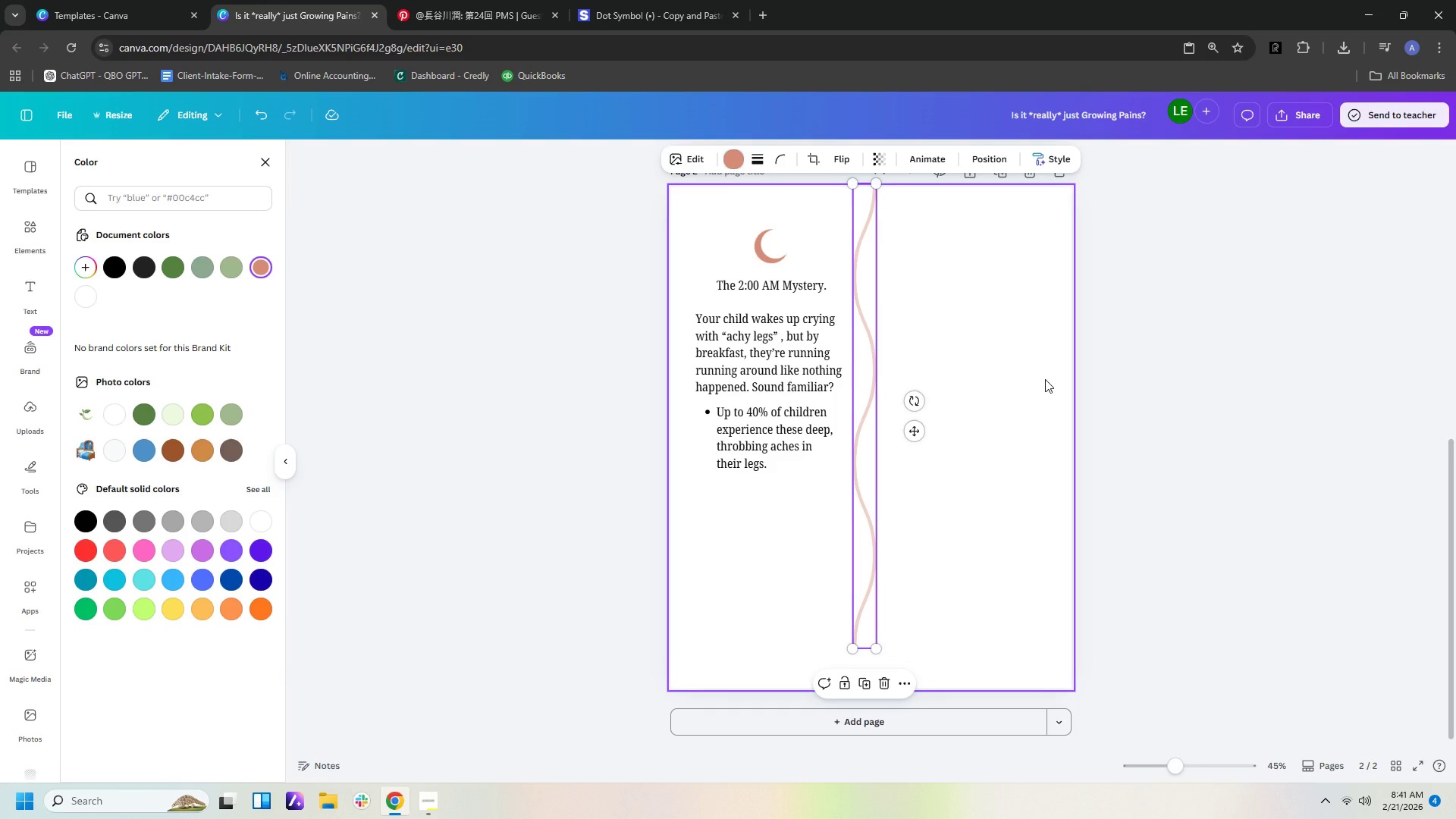 
left_click([1045, 379])
 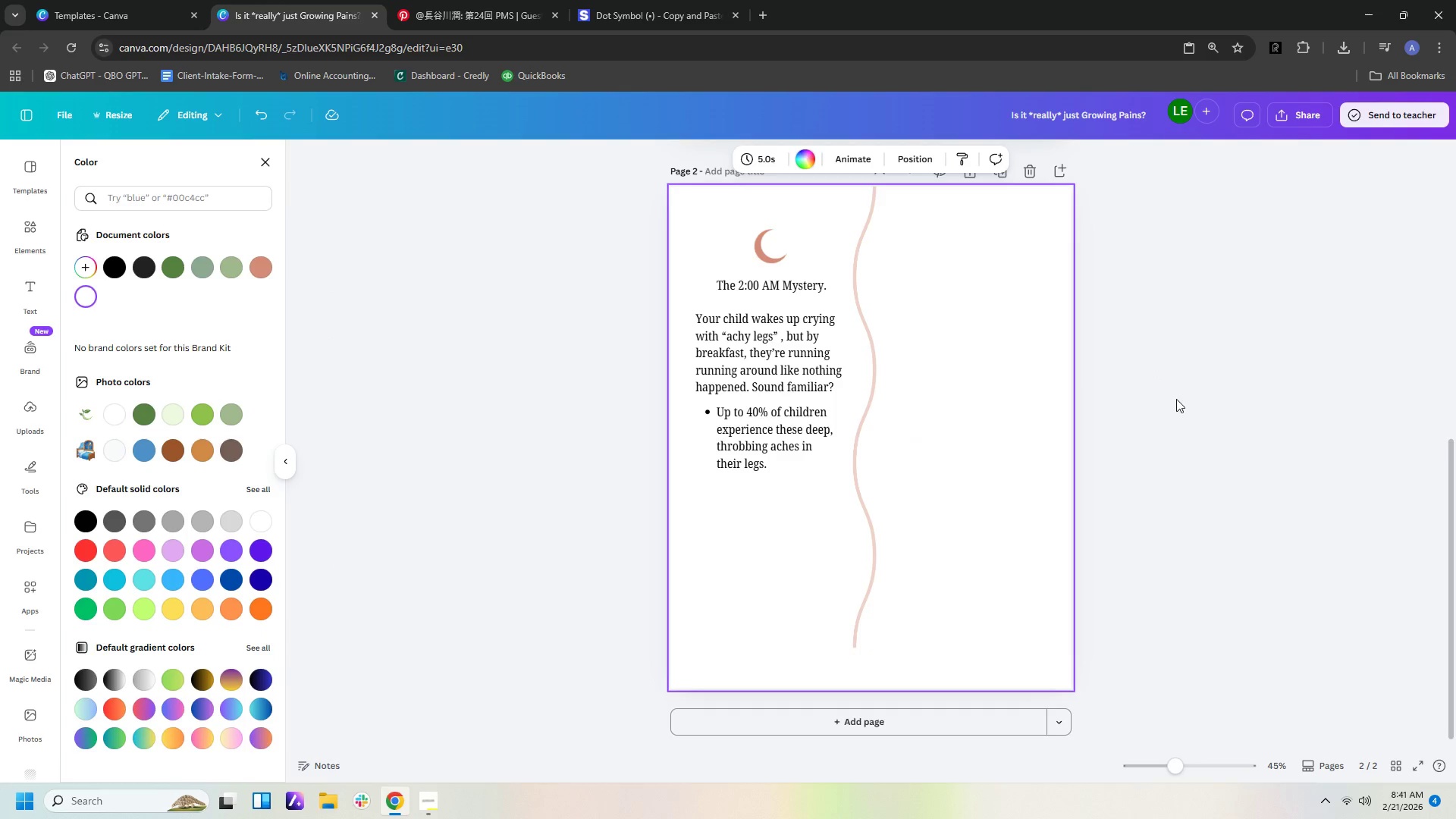 
left_click([1176, 399])
 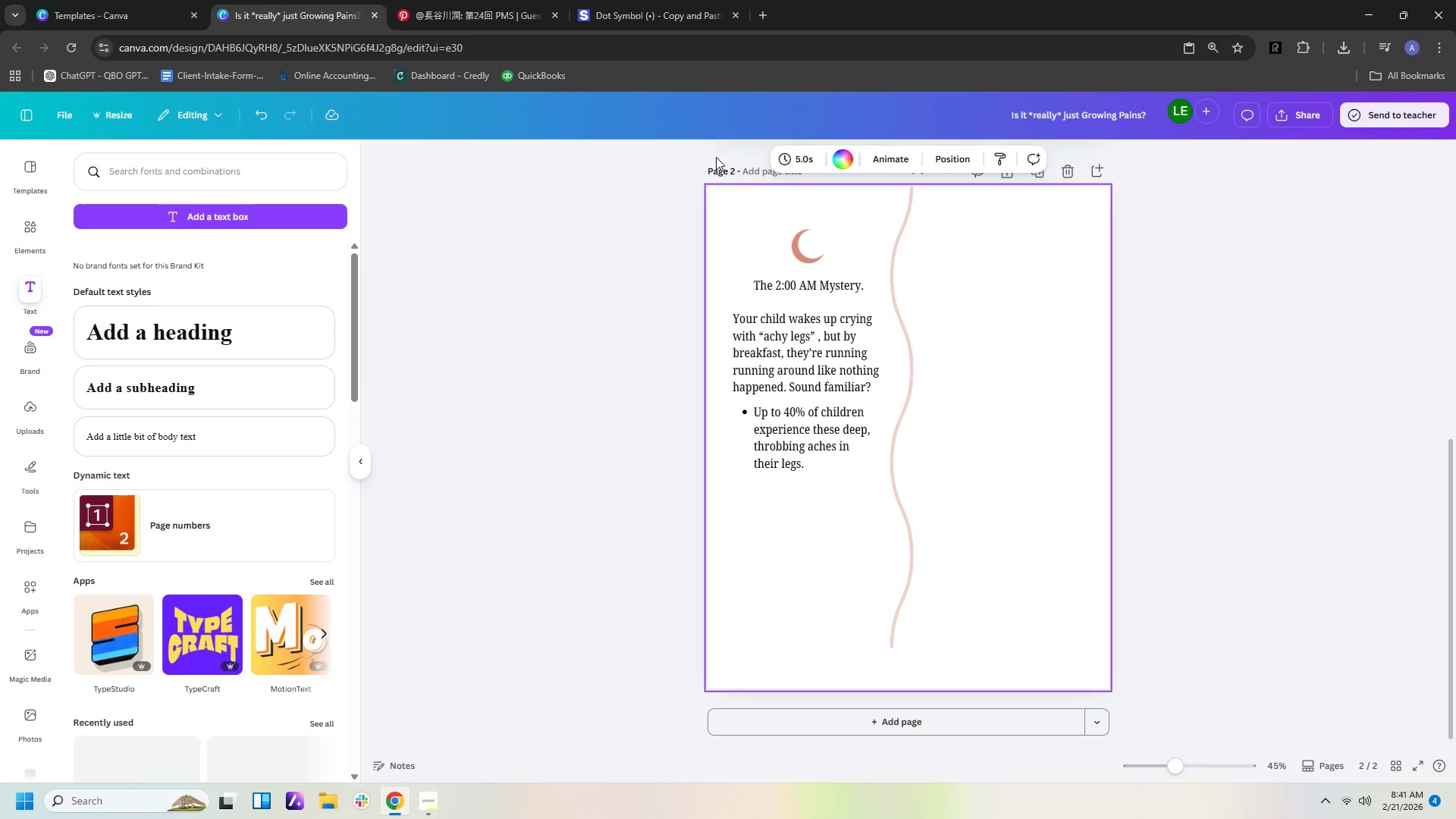 
wait(6.27)
 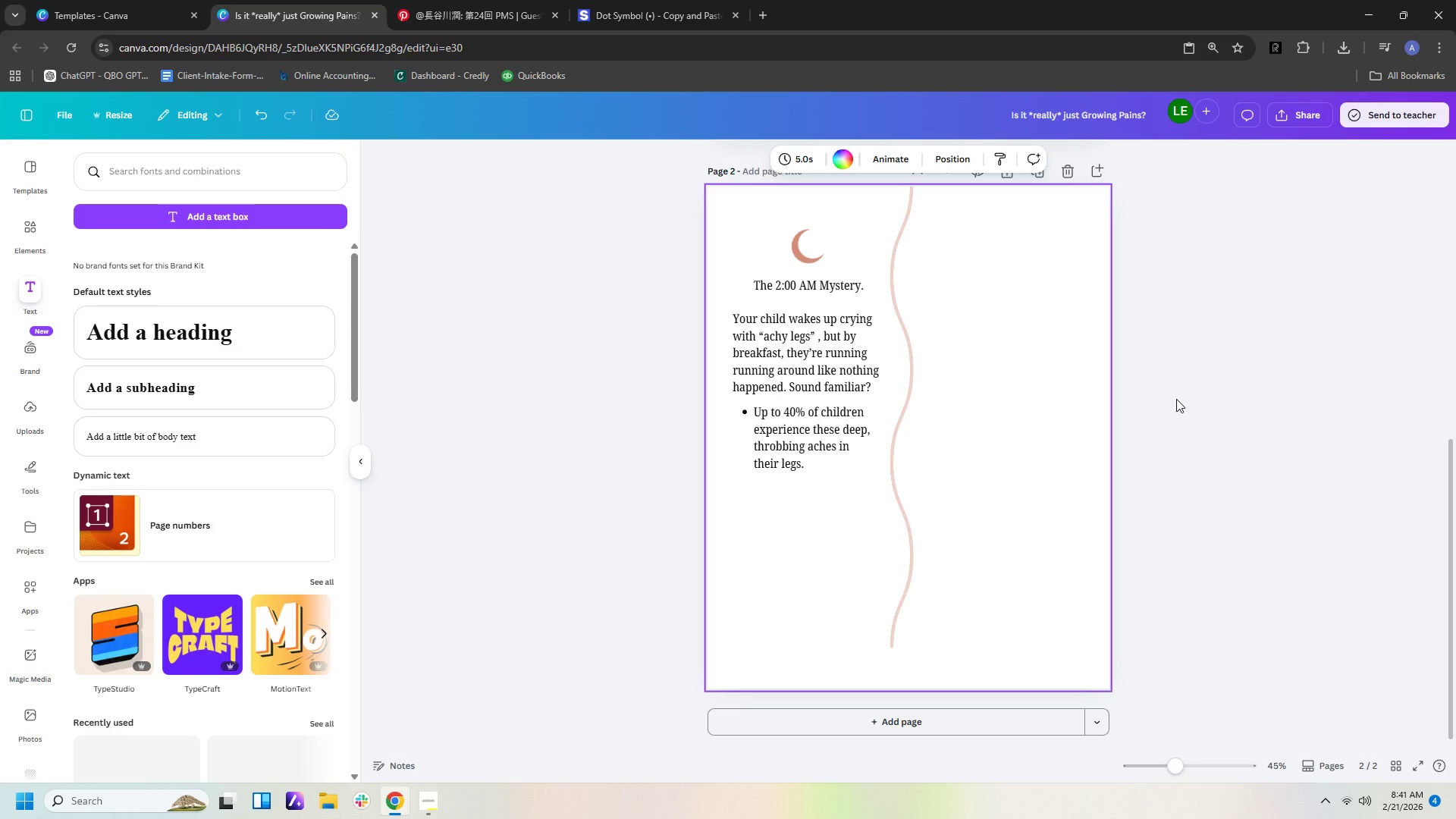 
left_click([15, 231])
 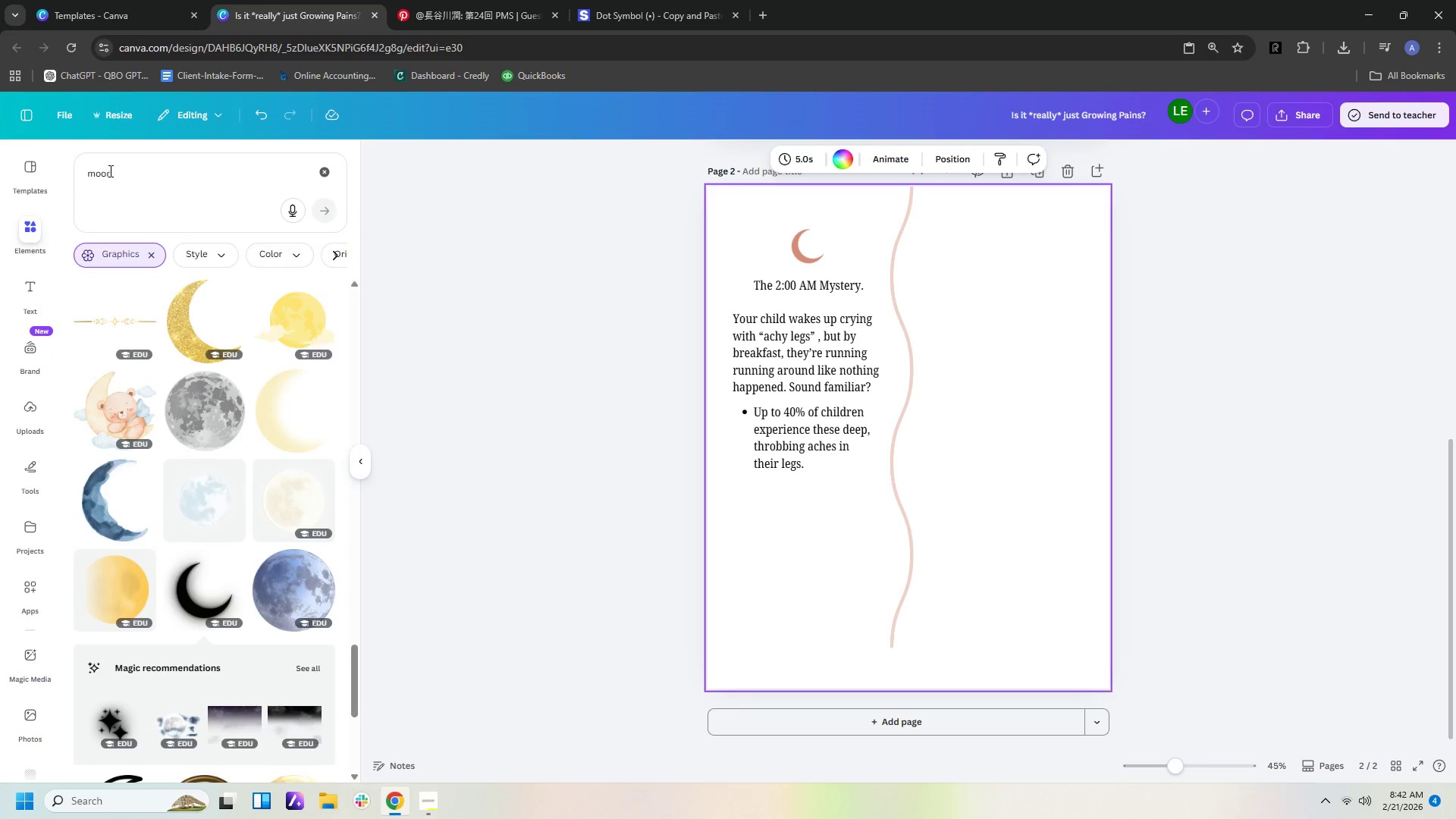 
left_click([109, 171])
 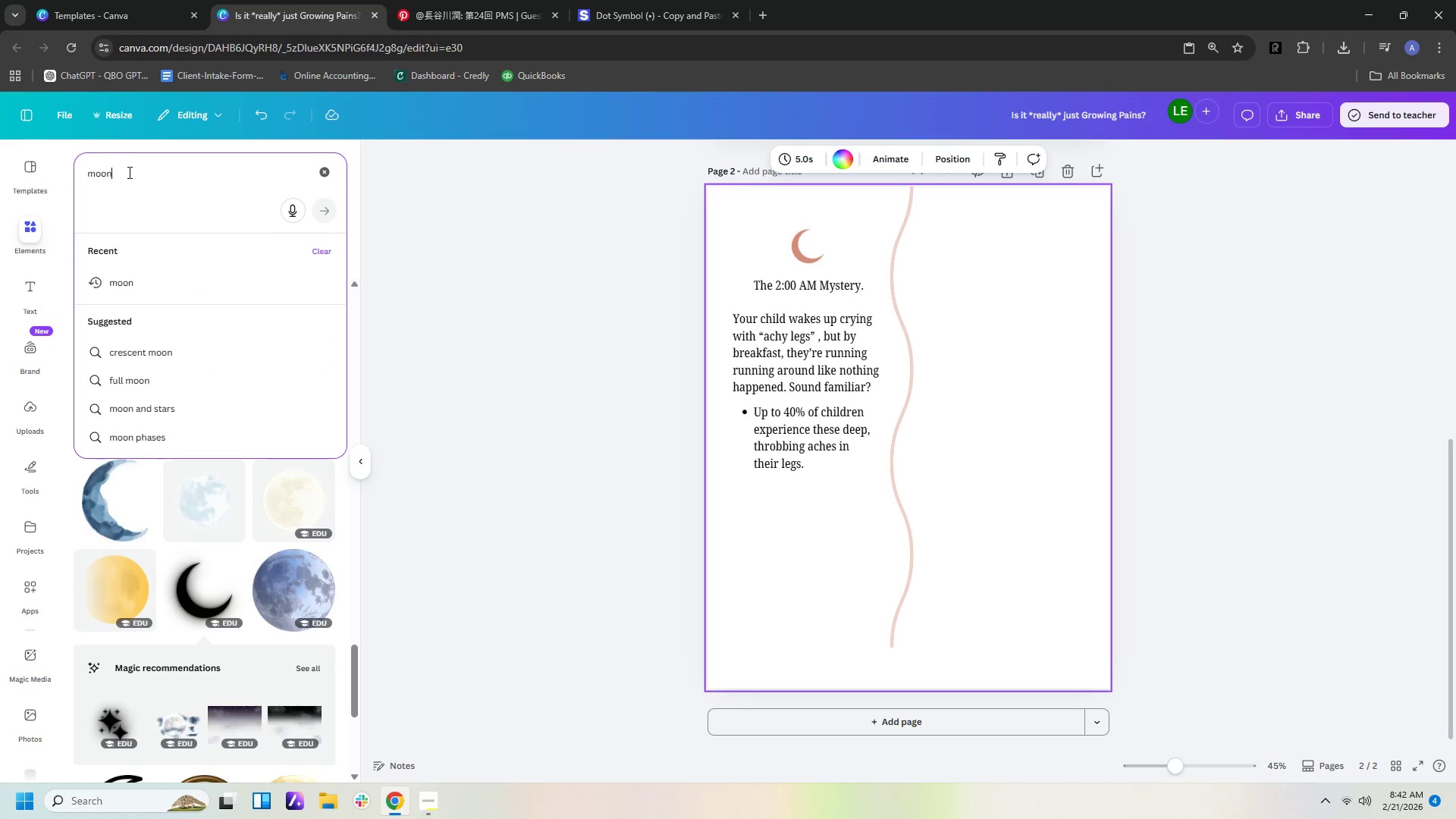 
left_click_drag(start_coordinate=[128, 171], to_coordinate=[55, 165])
 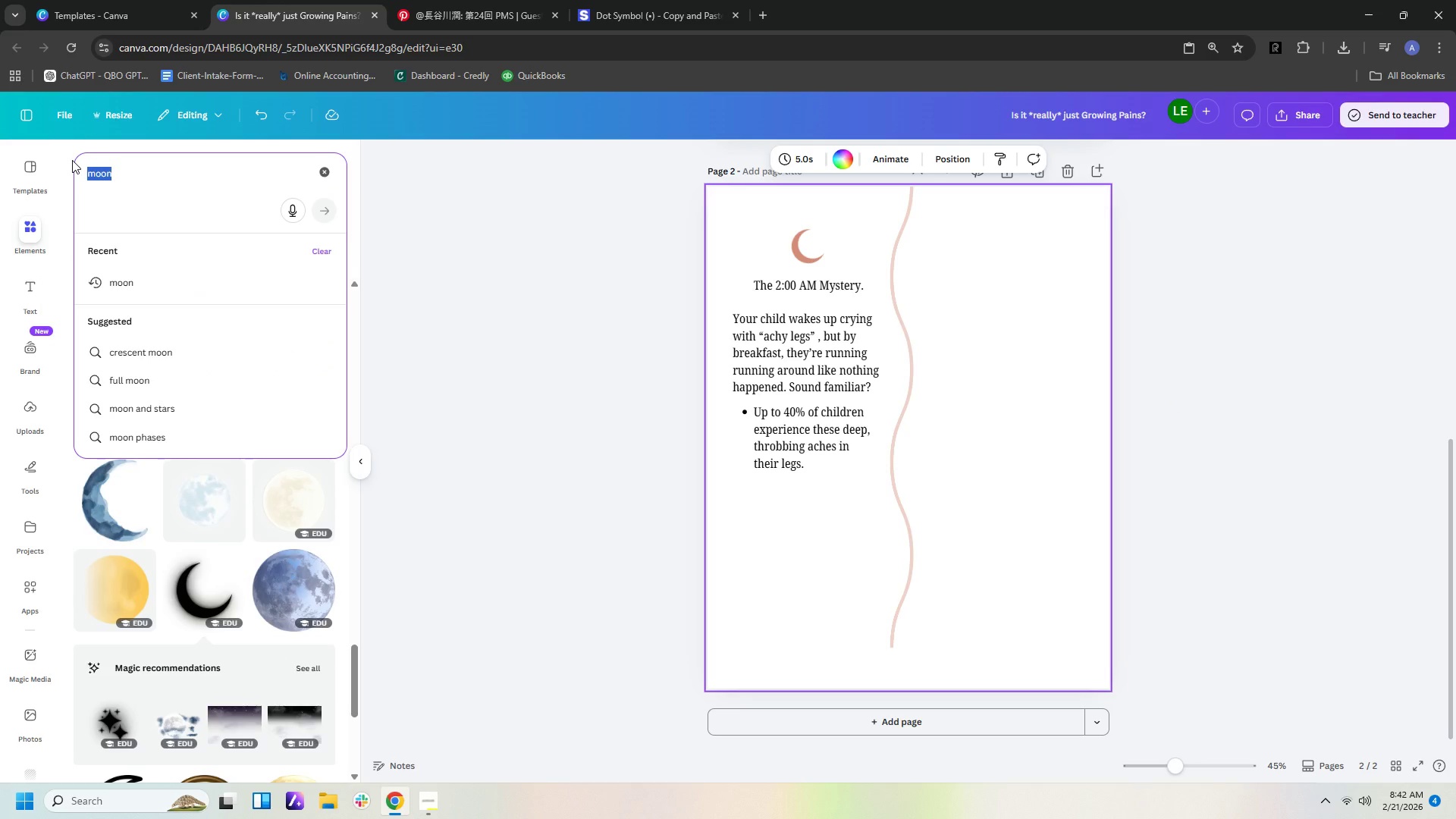 
type(sun)
 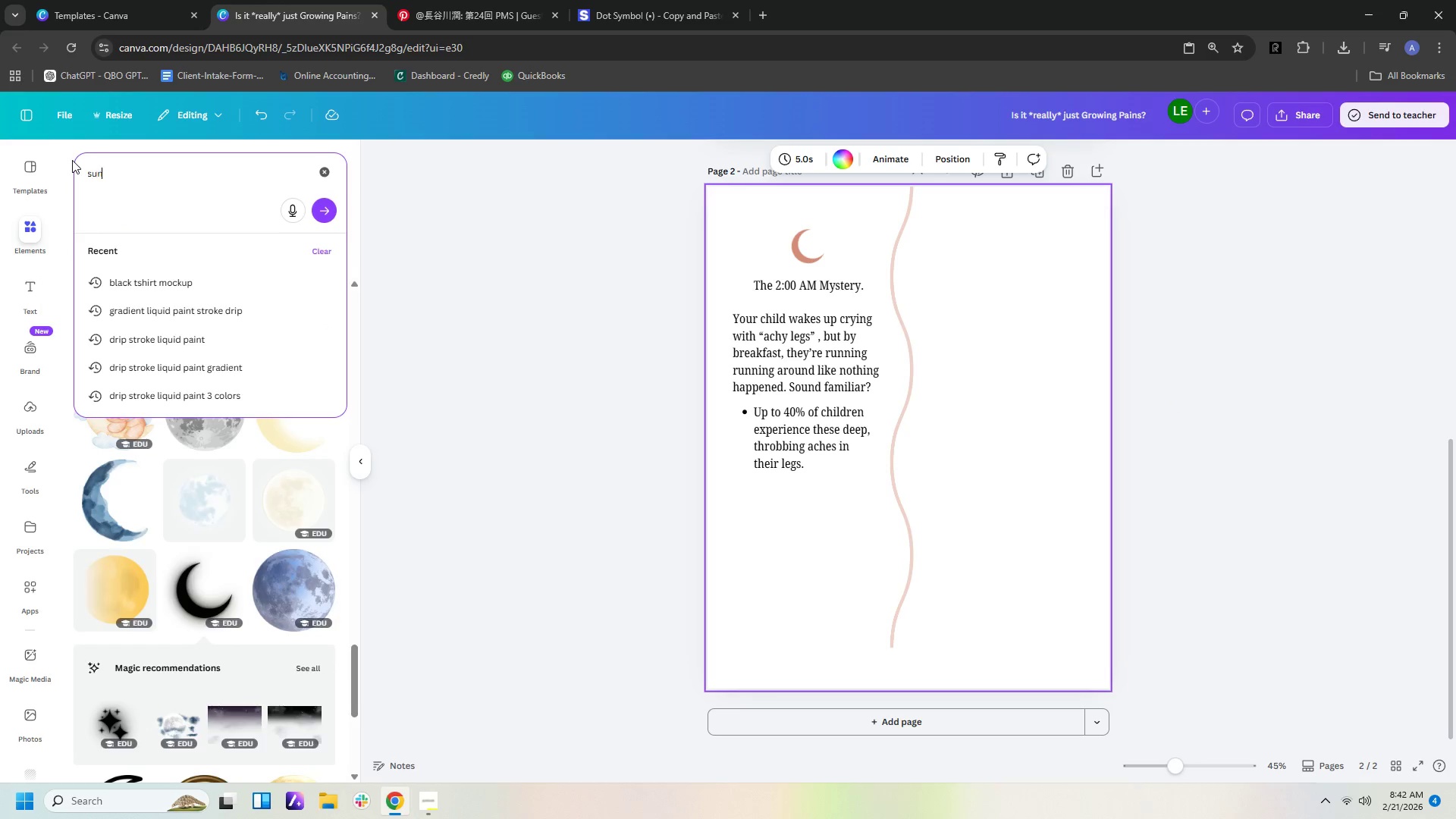 
key(Enter)
 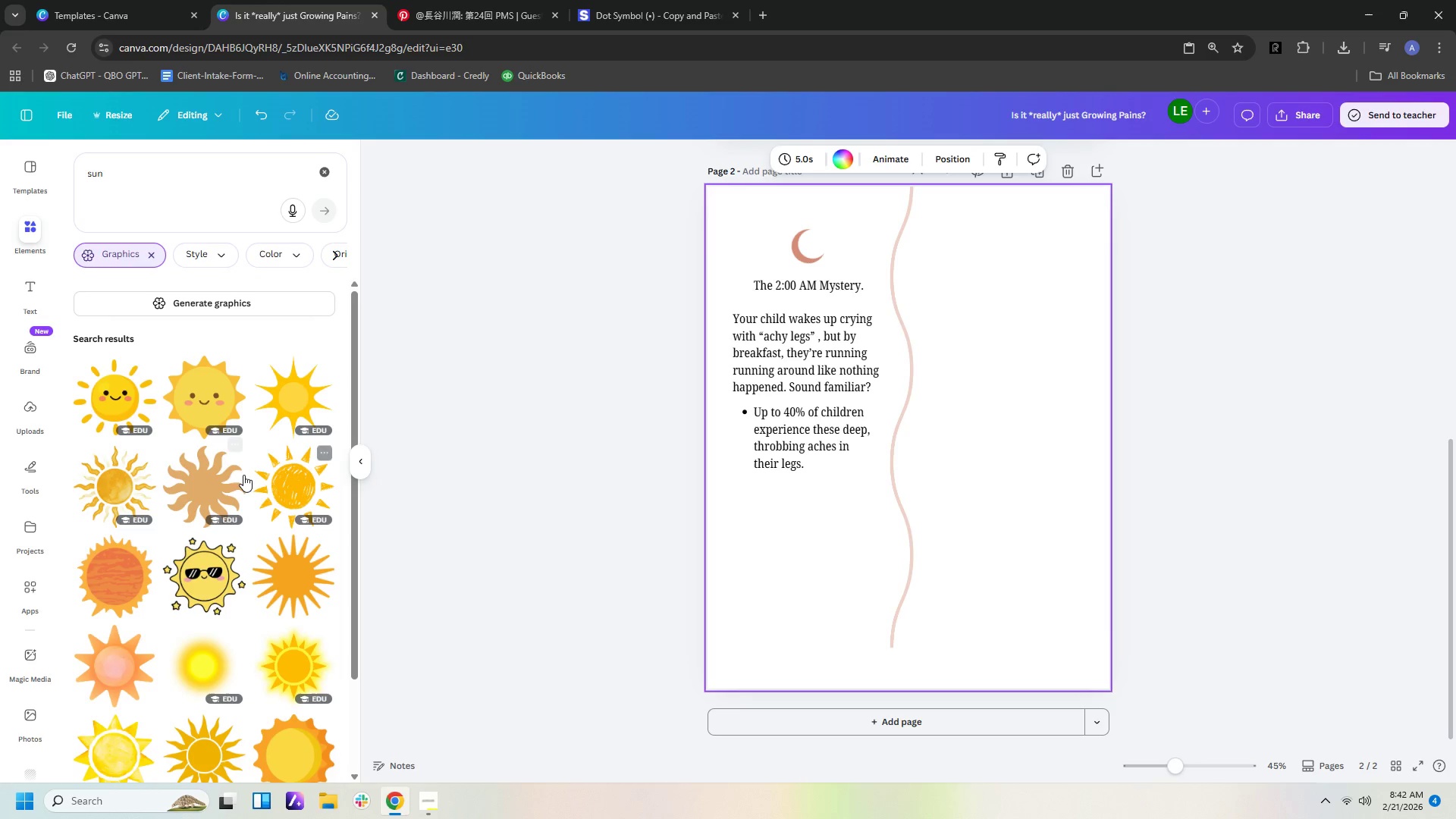 
wait(5.08)
 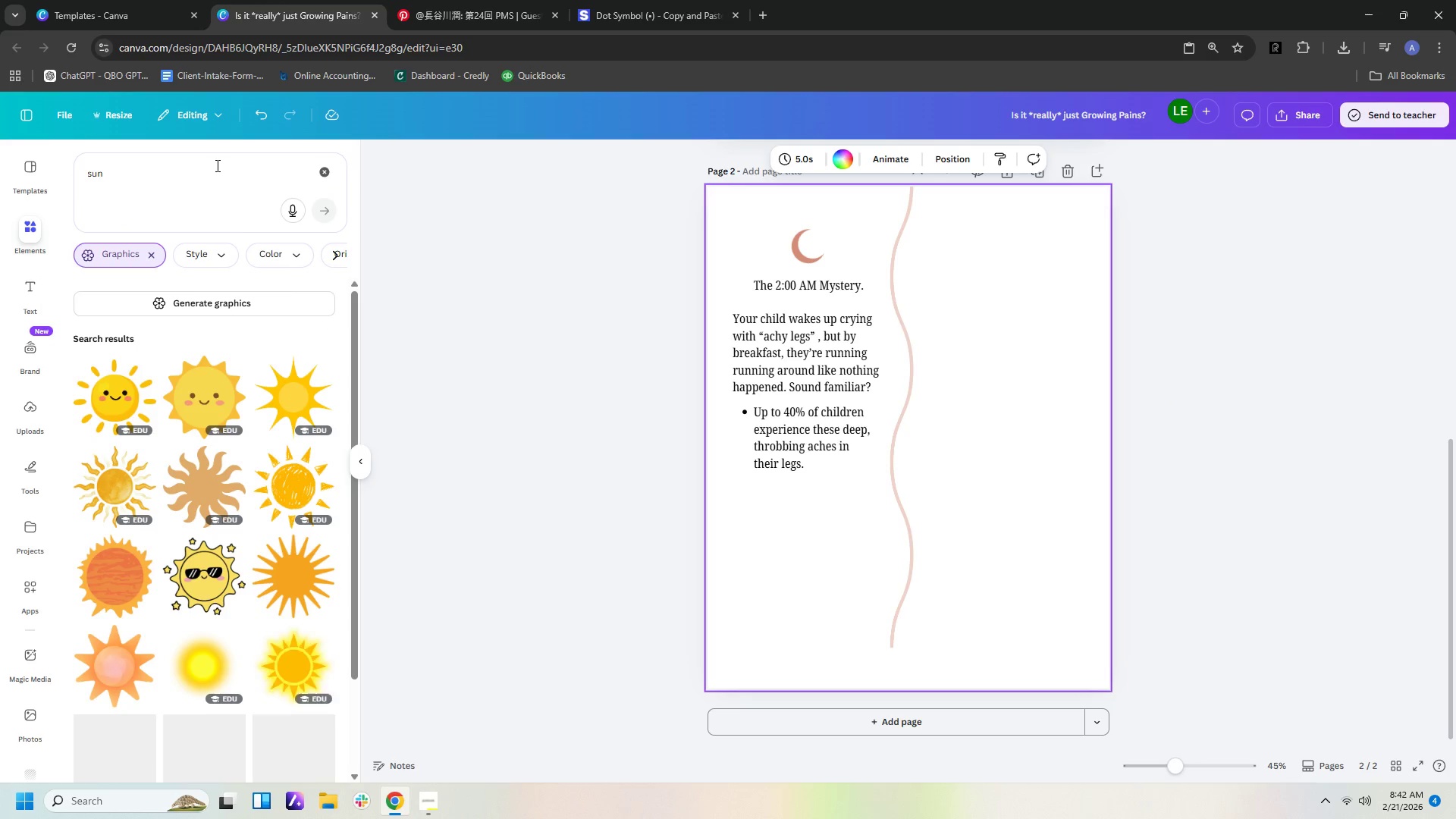 
scroll: coordinate [297, 537], scroll_direction: down, amount: 5.0
 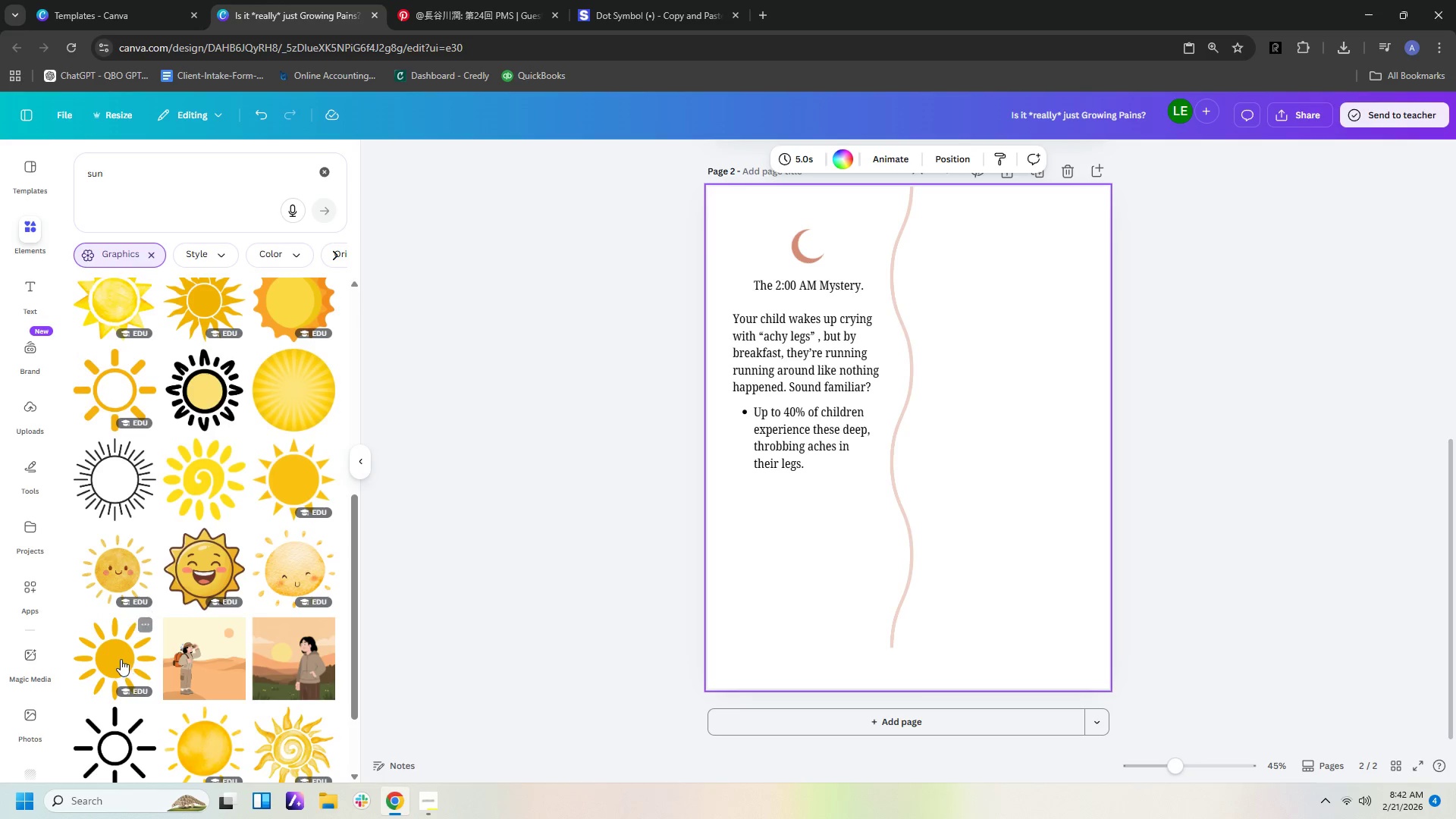 
left_click([119, 659])
 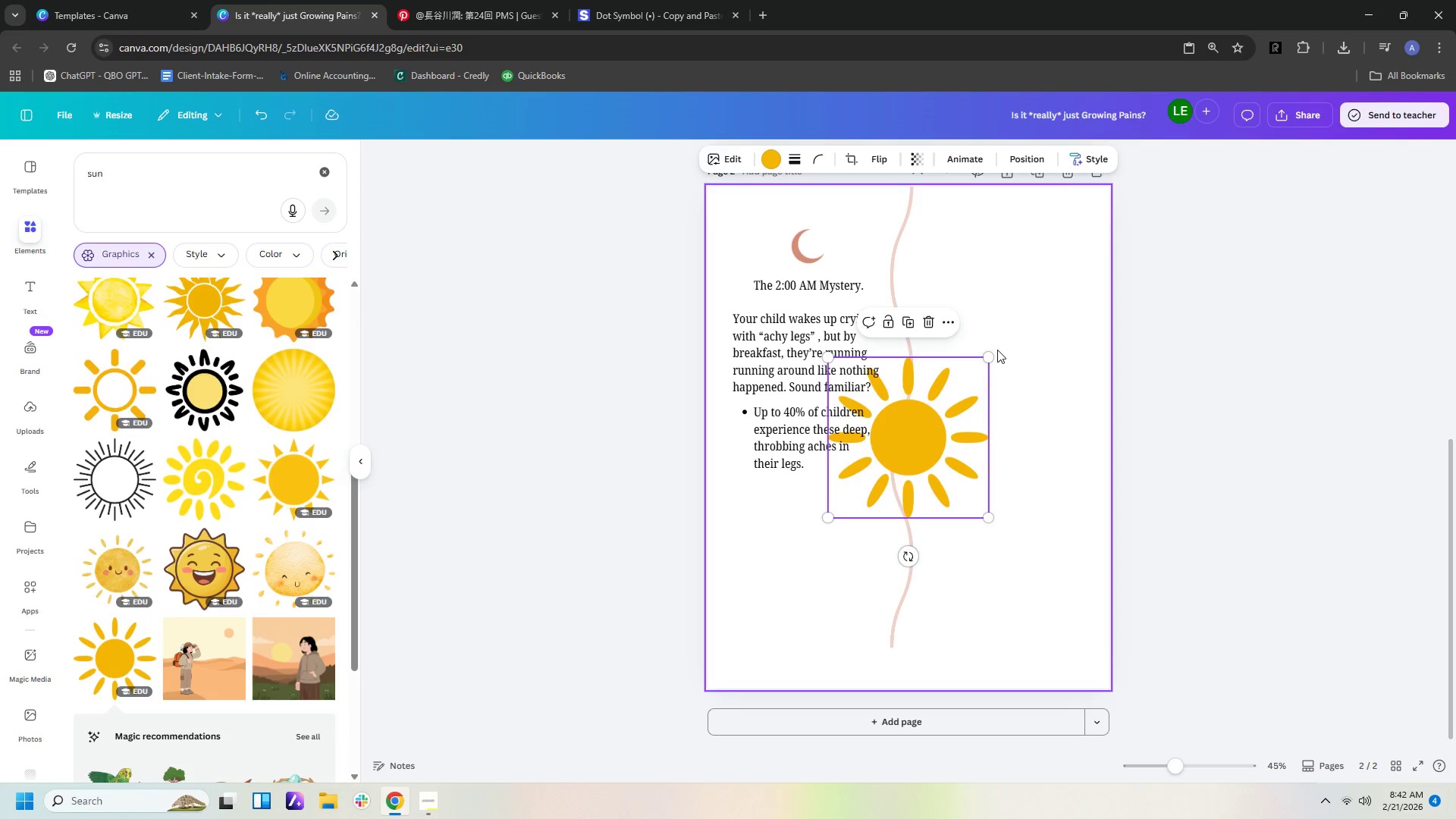 
left_click_drag(start_coordinate=[988, 359], to_coordinate=[859, 471])
 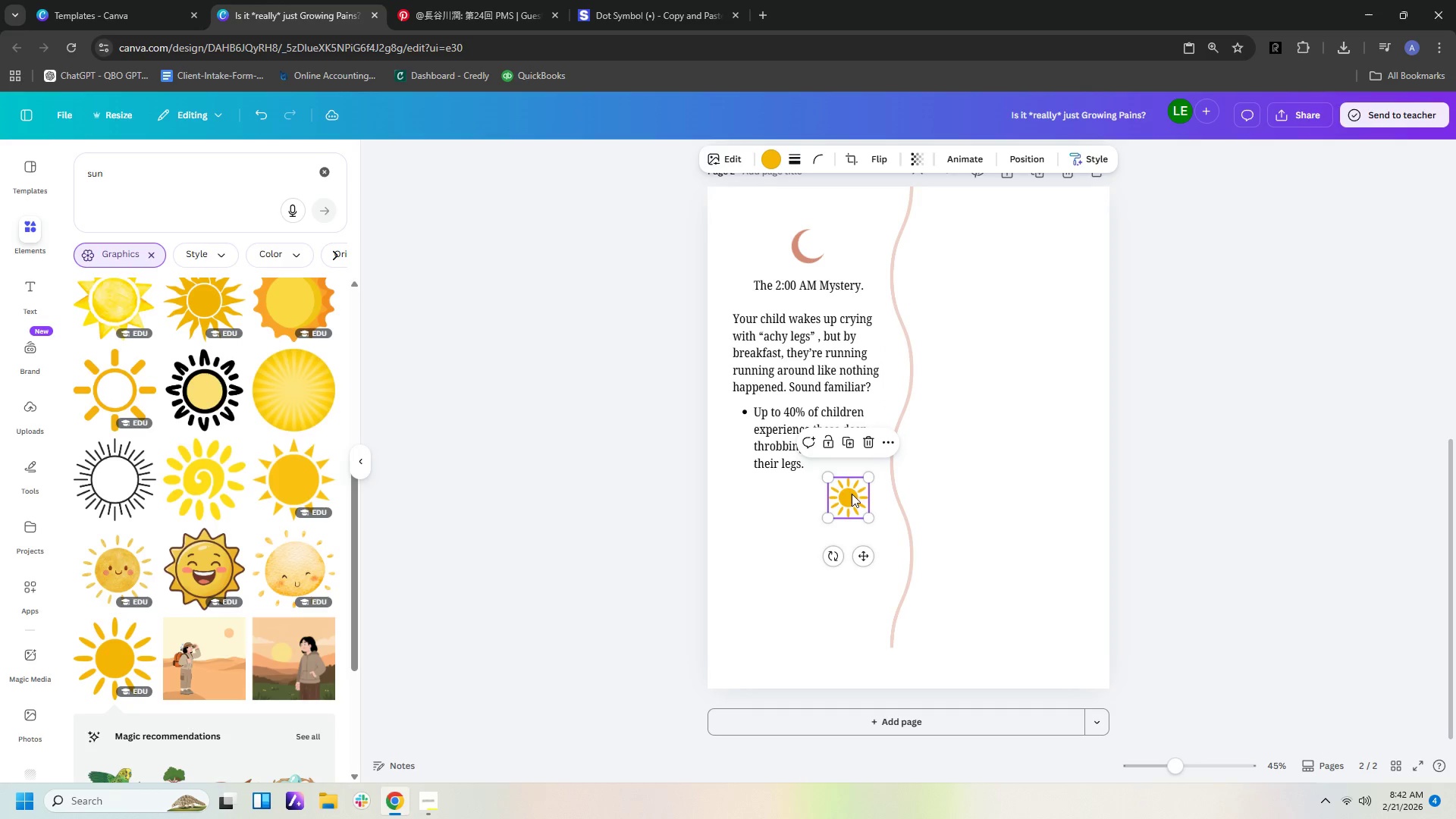 
left_click_drag(start_coordinate=[851, 494], to_coordinate=[1011, 244])
 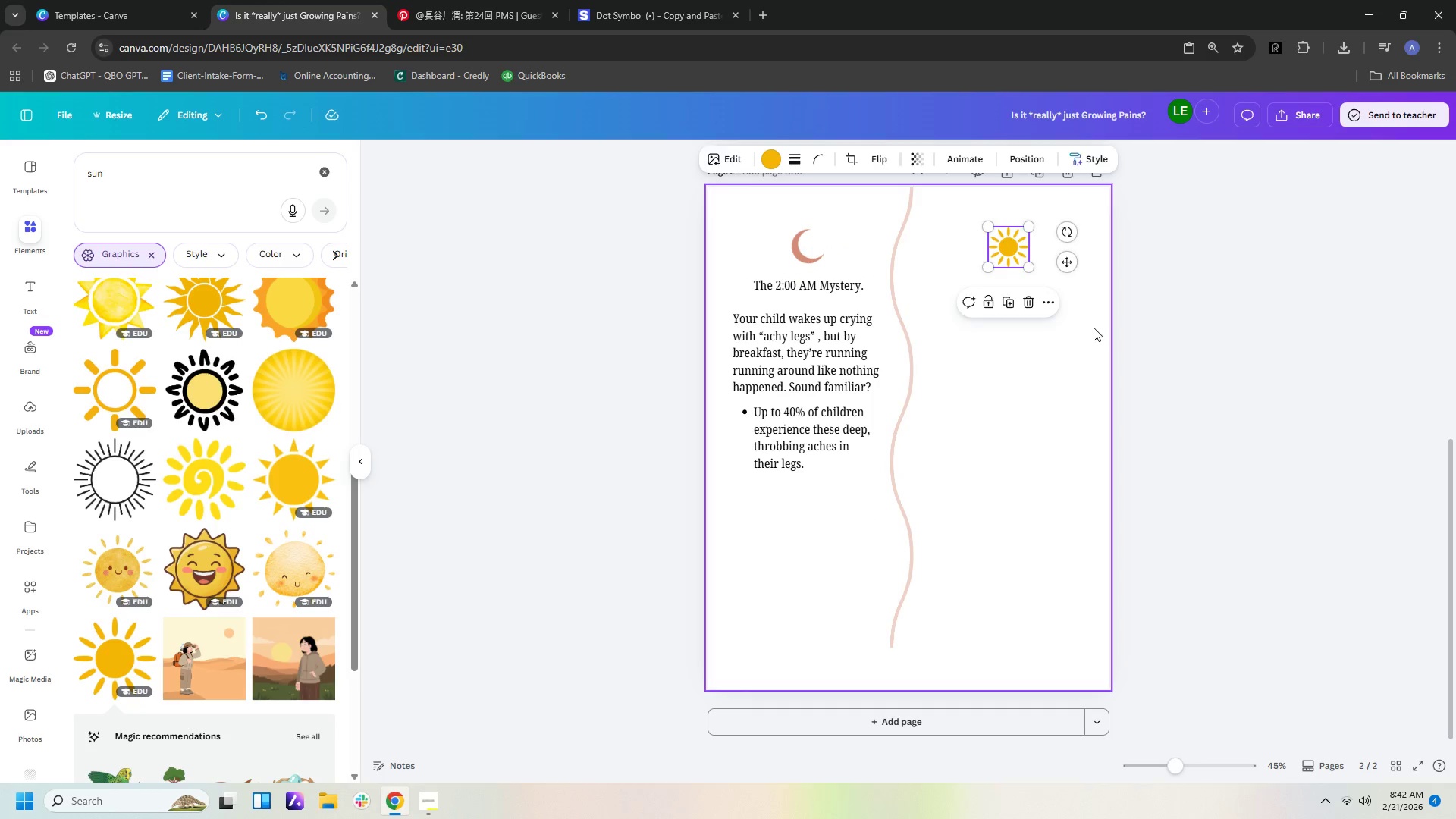 
left_click([1094, 328])
 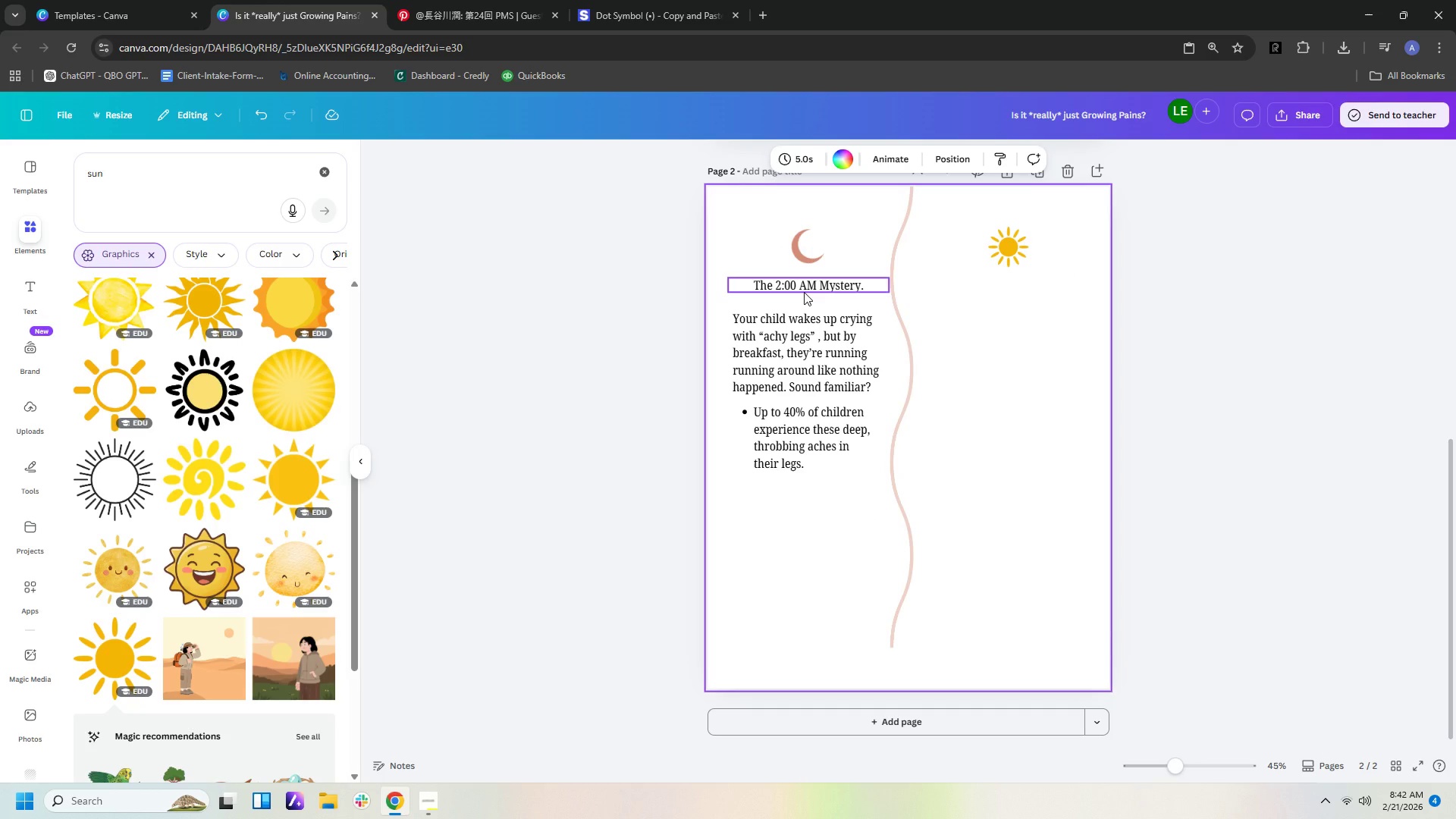 
left_click([804, 292])
 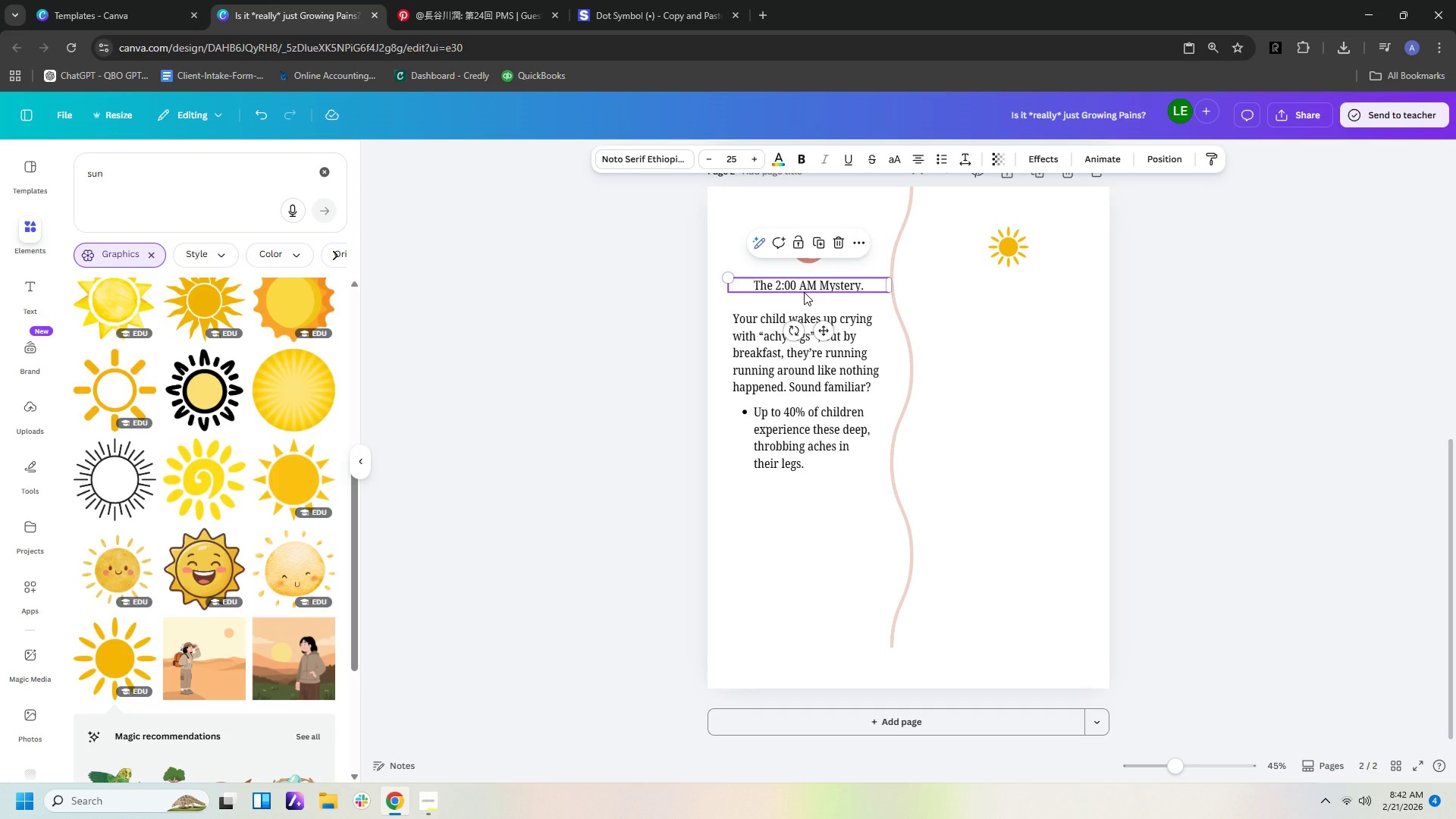 
key(Control+C)
 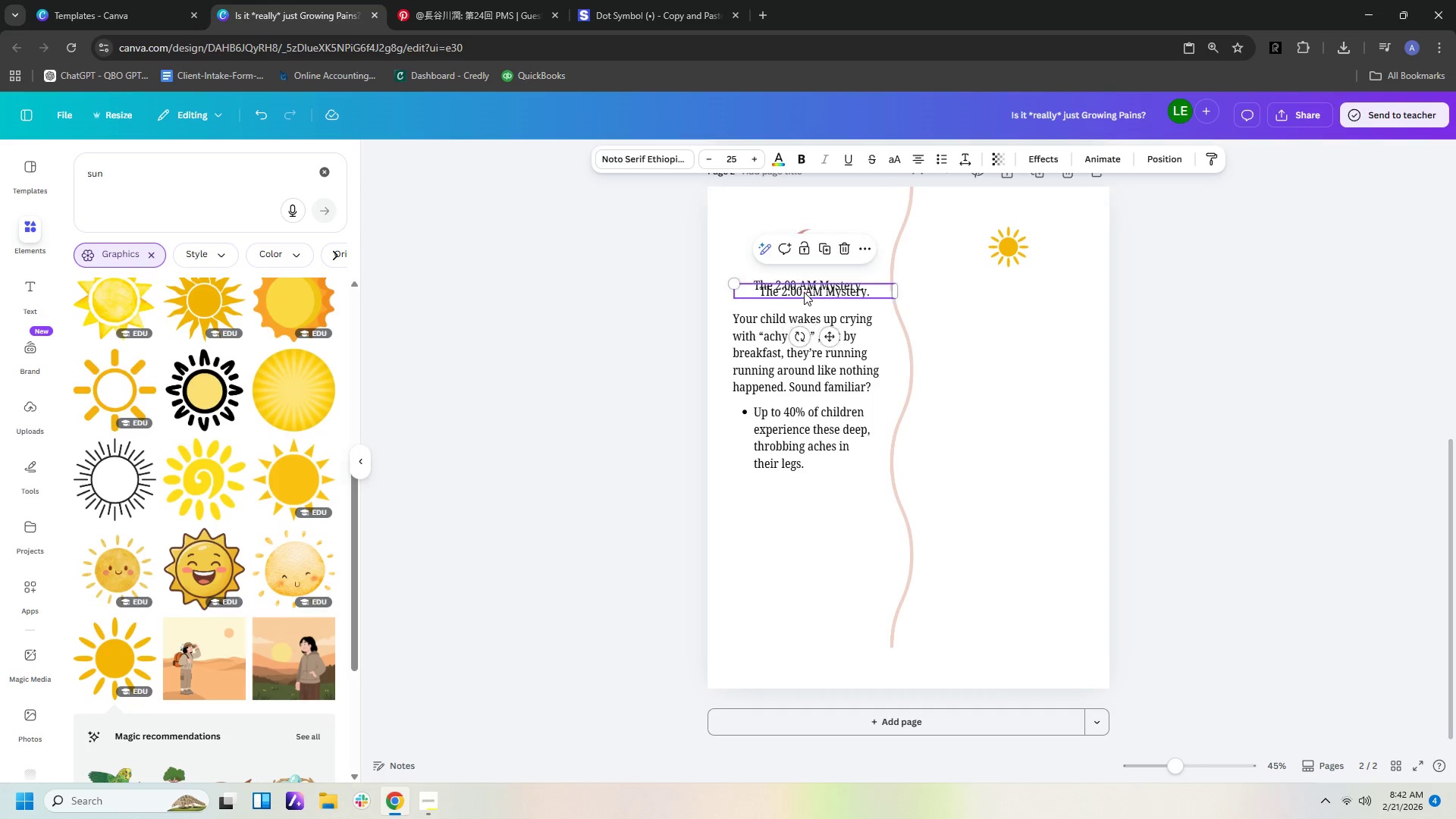 
key(Control+V)
 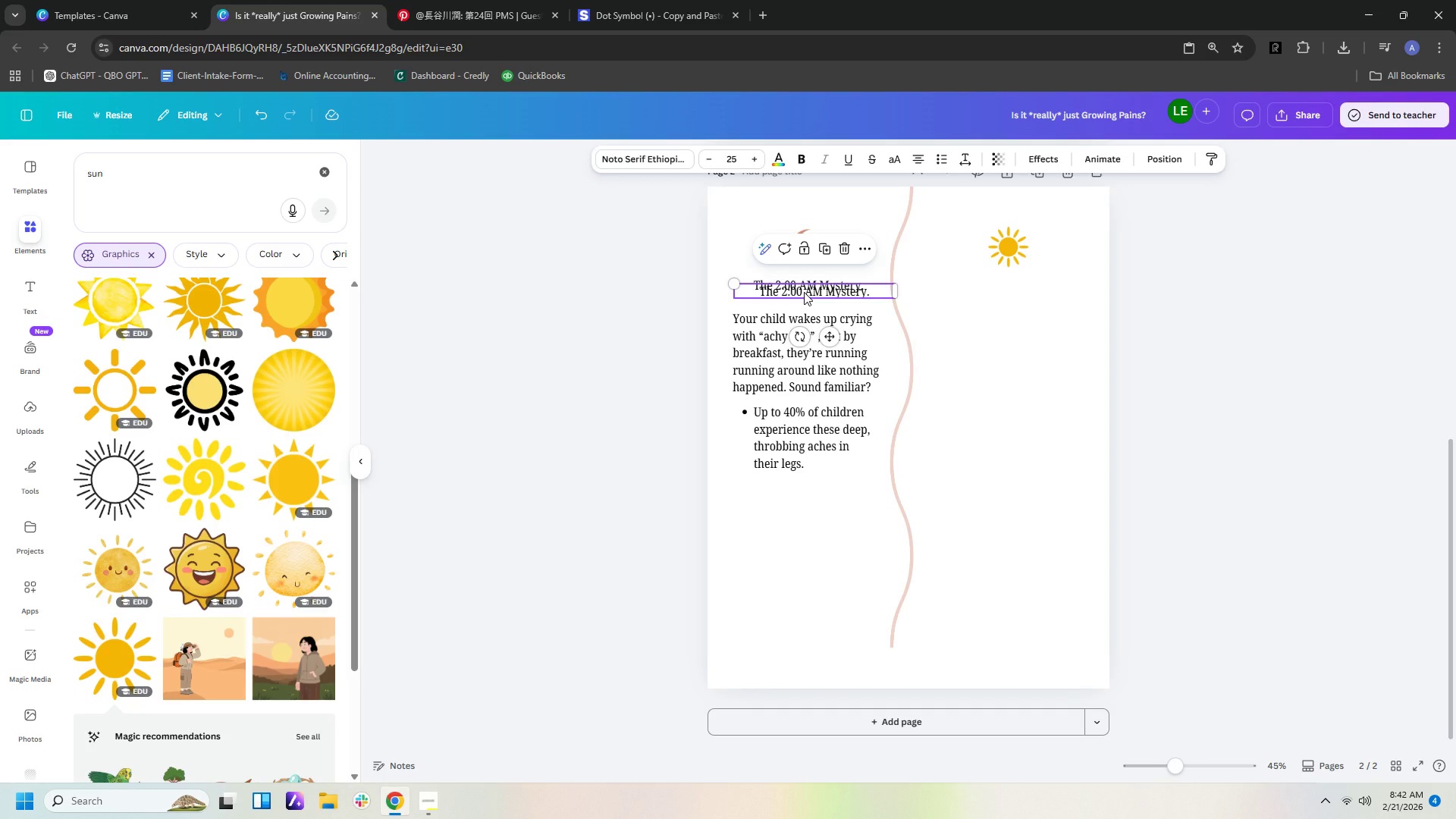 
left_click_drag(start_coordinate=[804, 292], to_coordinate=[999, 284])
 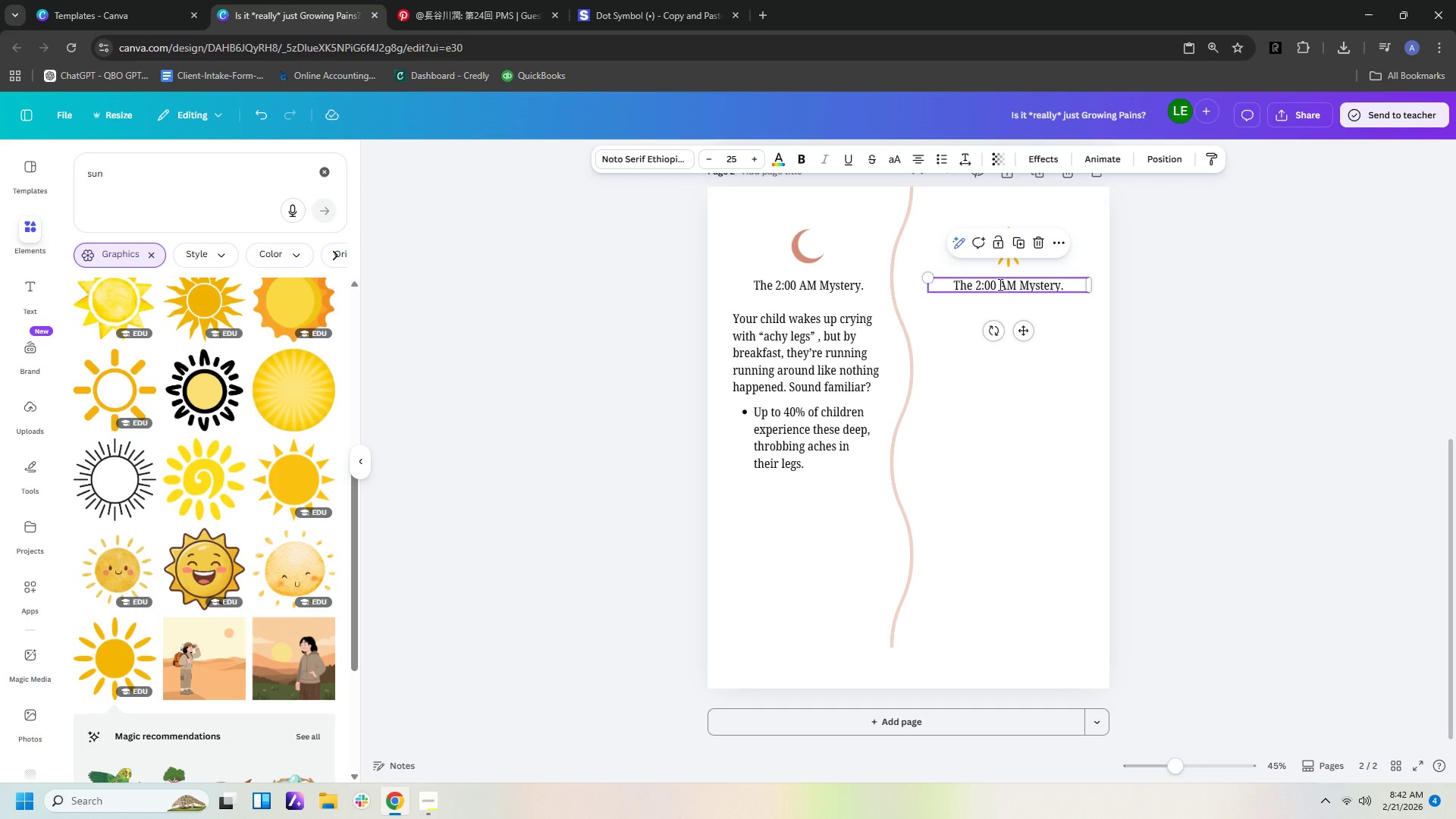 
double_click([999, 284])
 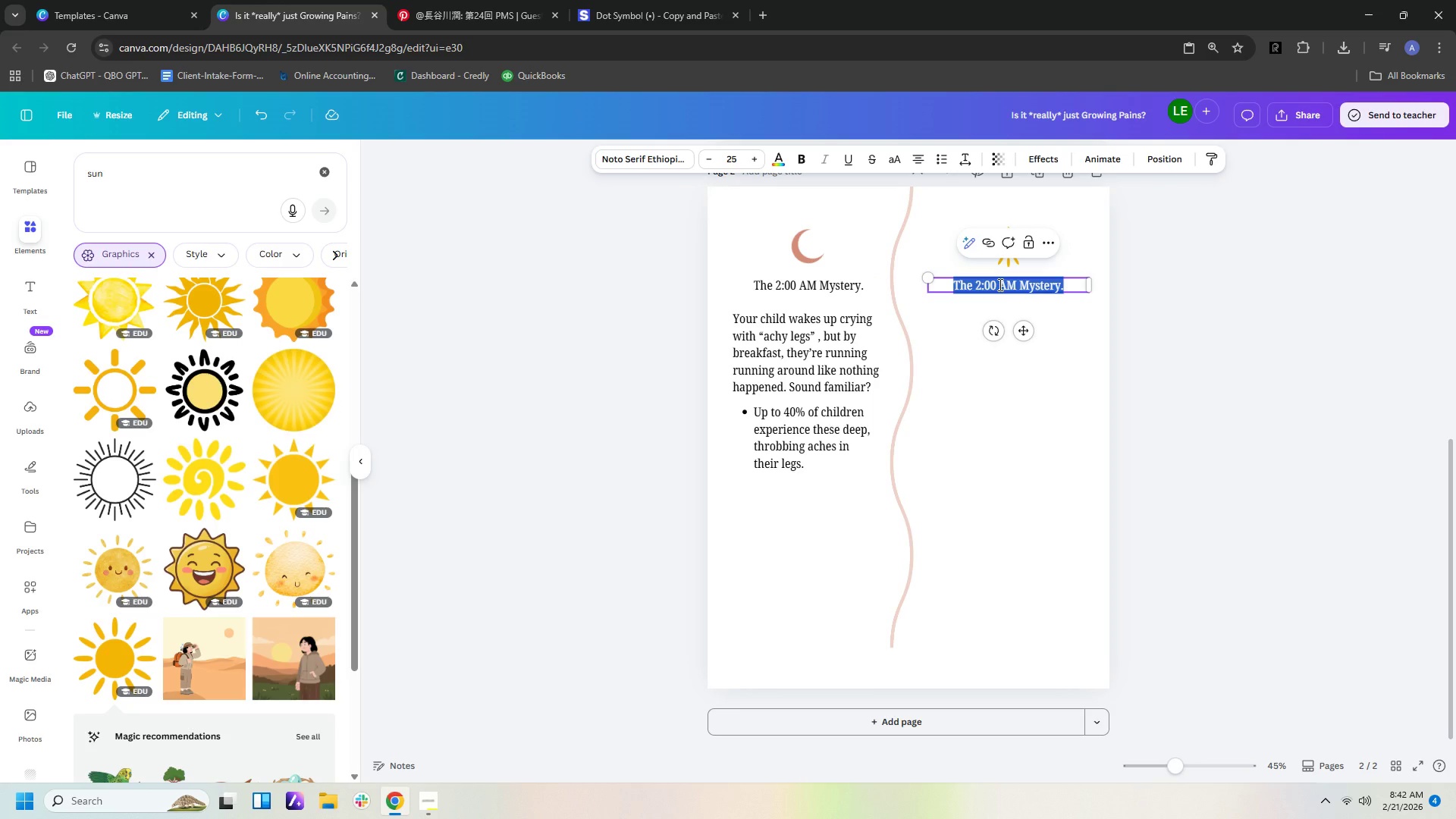 
type(The Validation)
 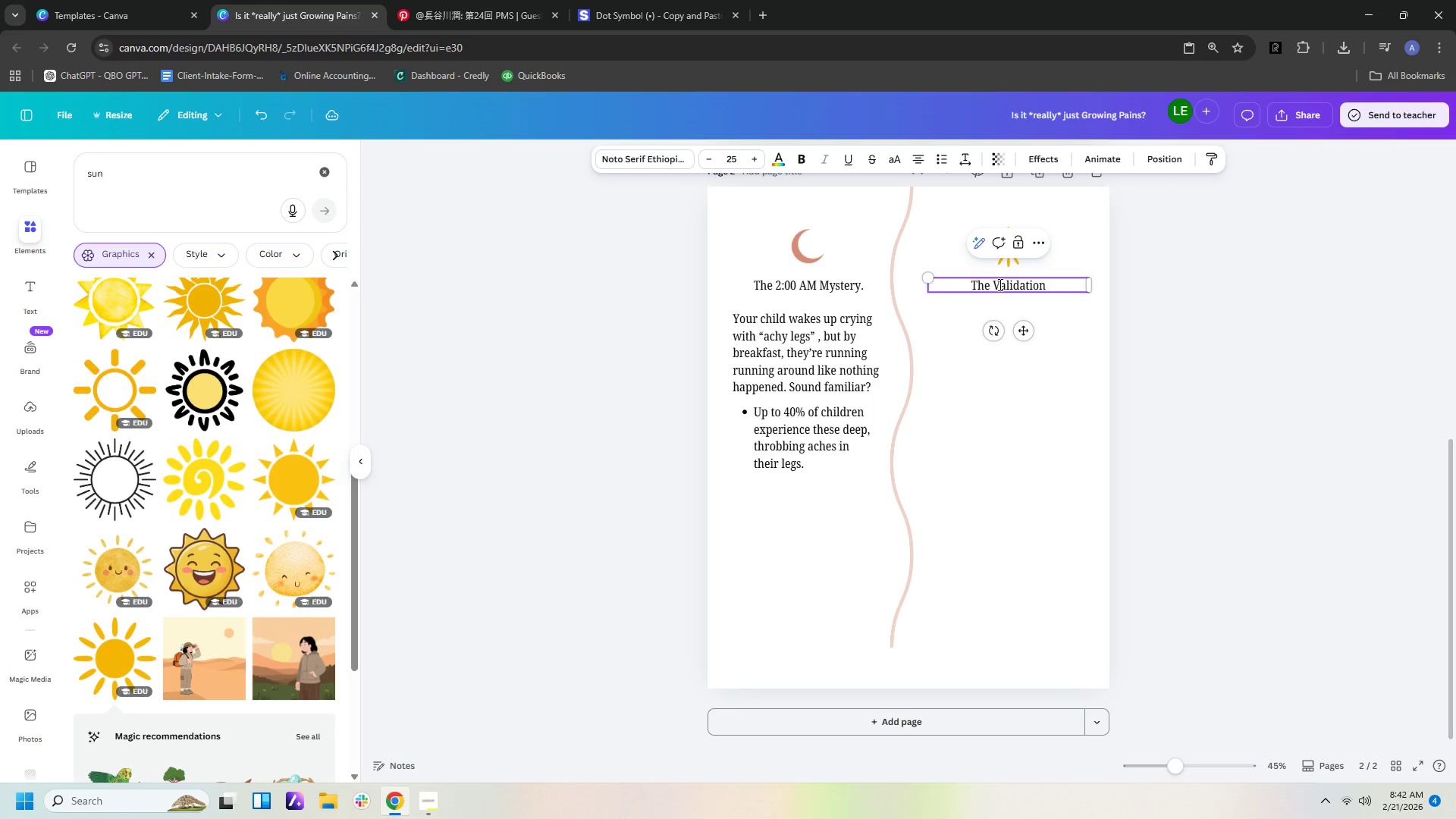 
left_click([1072, 450])
 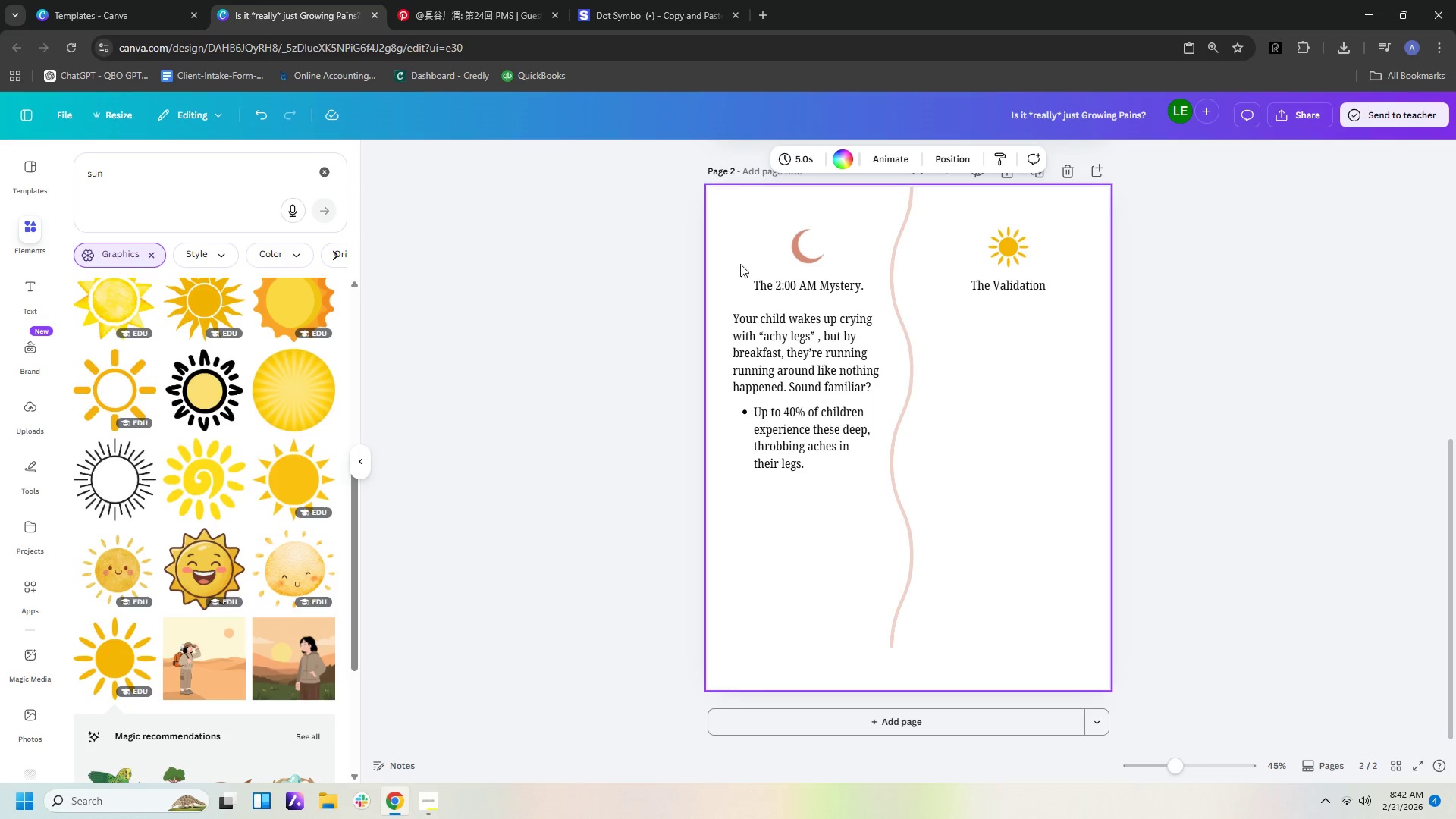 
left_click([784, 353])
 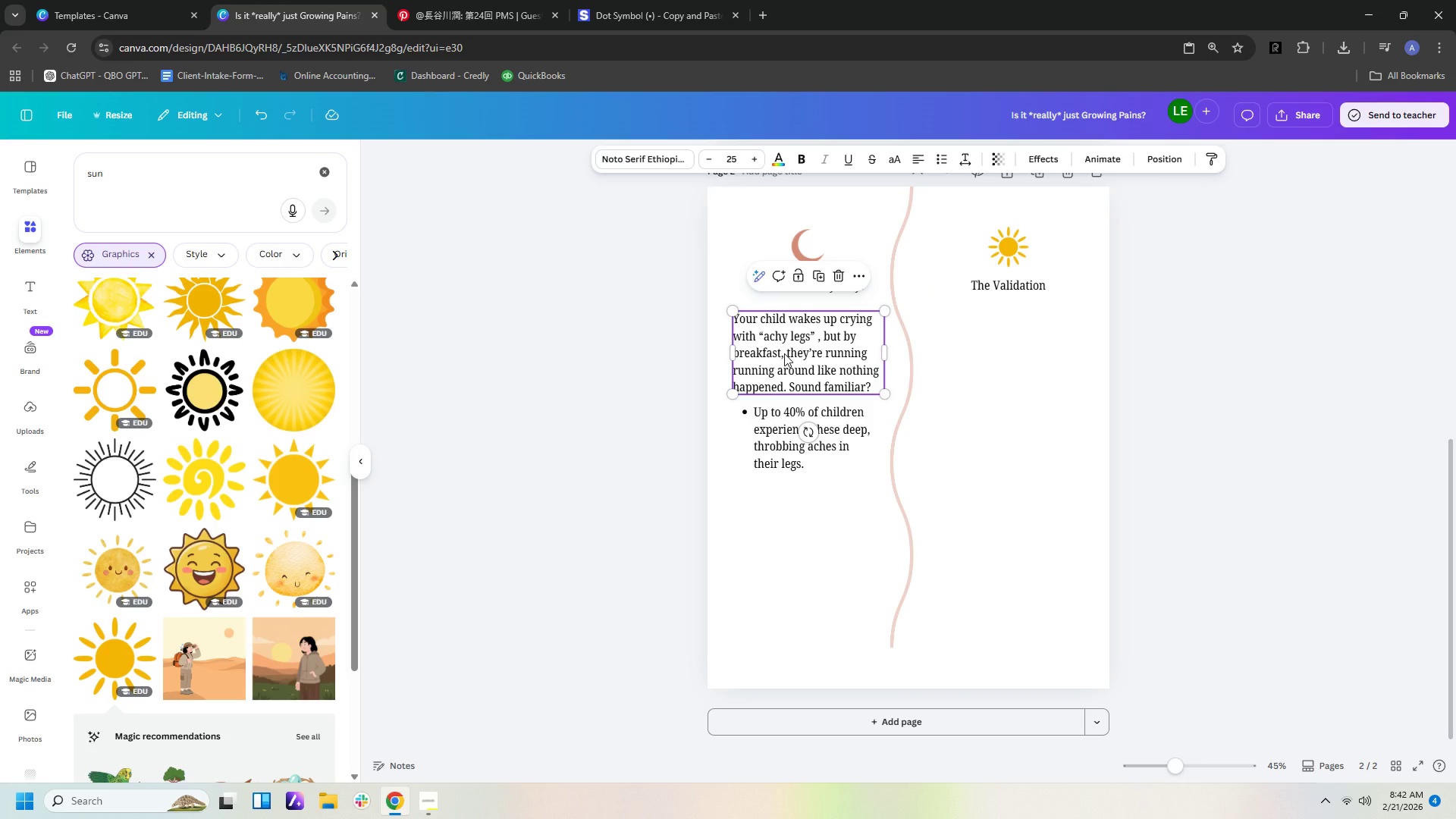 
key(Control+C)
 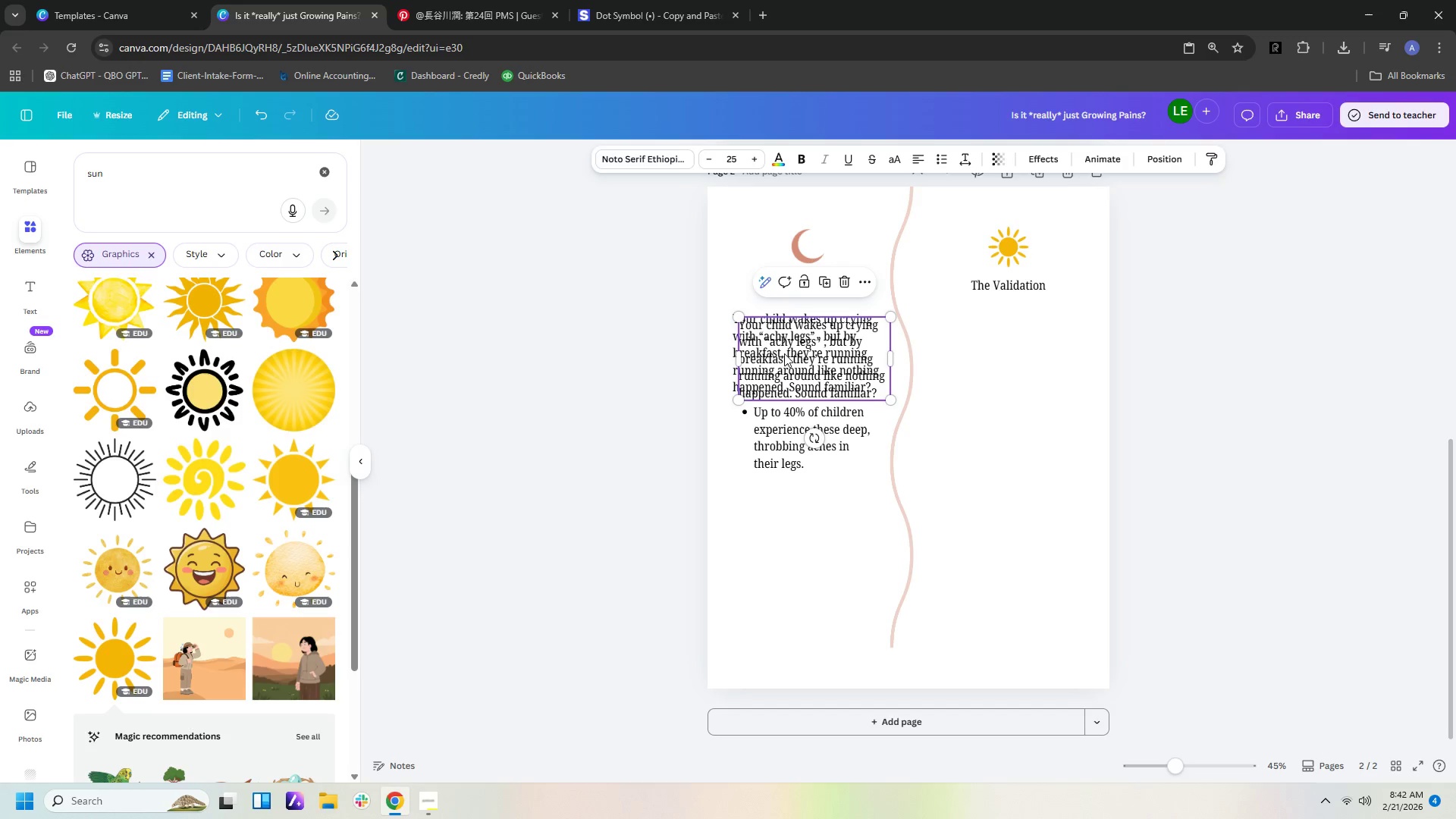 
key(Control+V)
 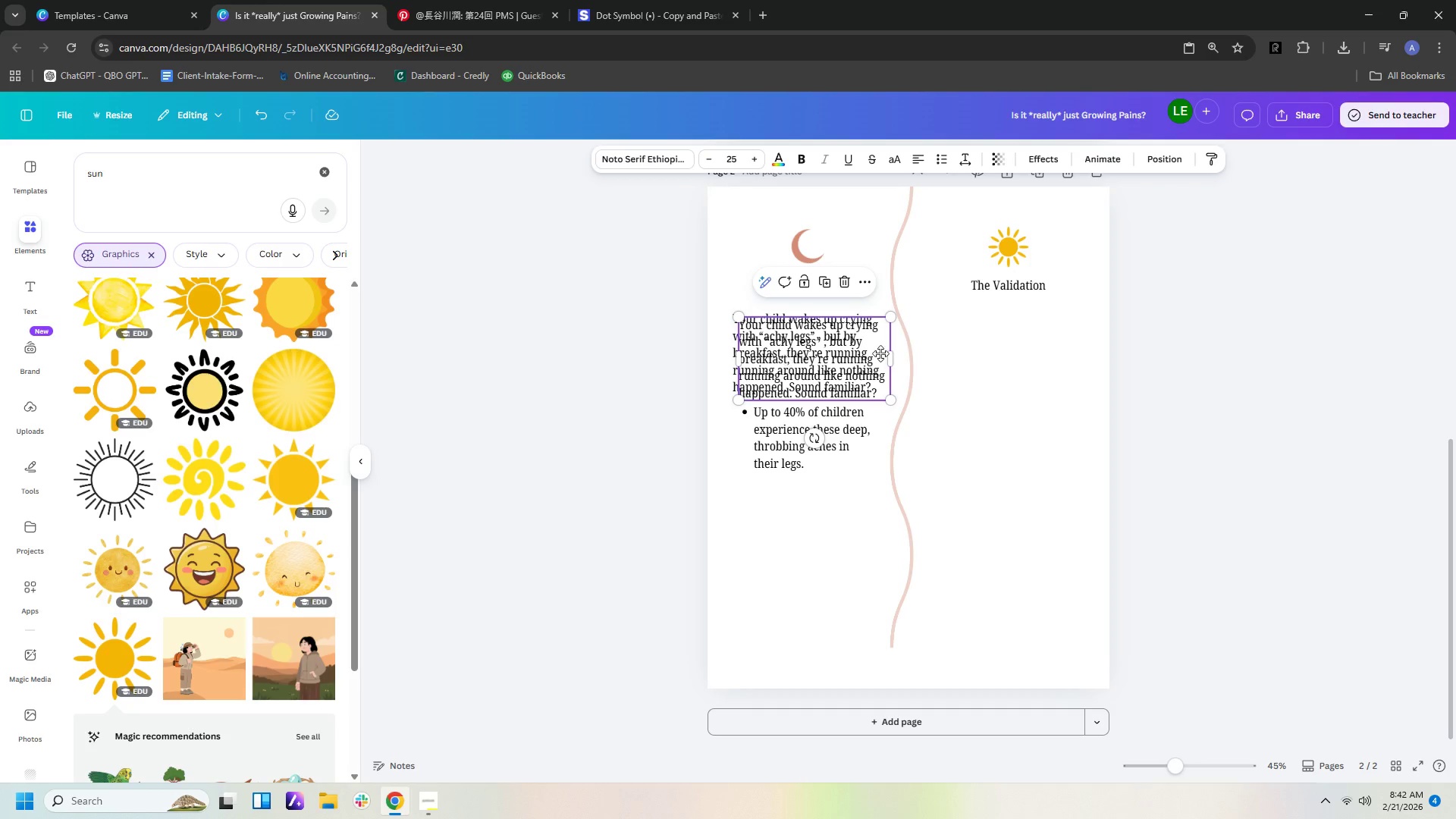 
left_click_drag(start_coordinate=[784, 353], to_coordinate=[978, 349])
 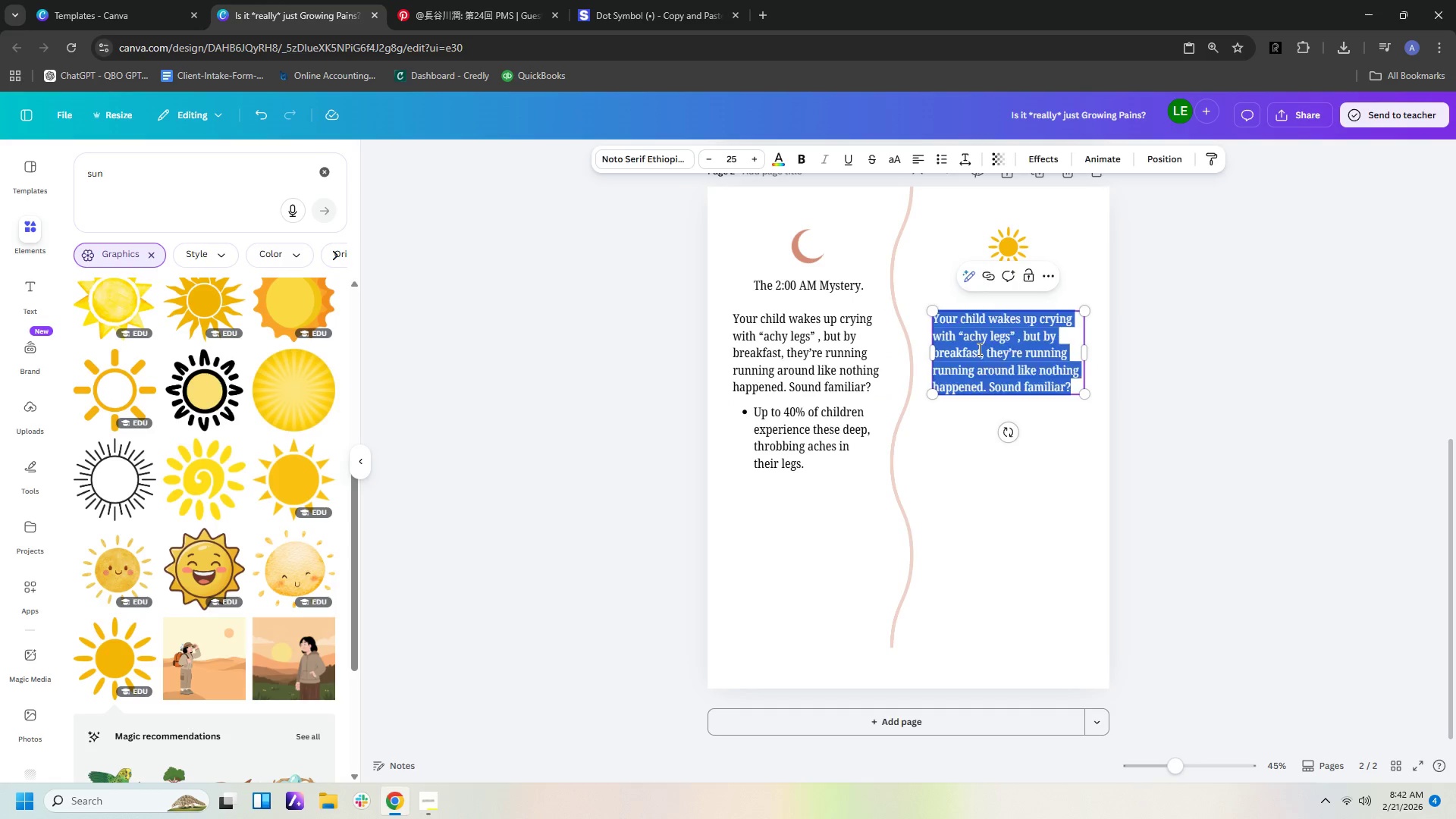 
double_click([978, 349])
 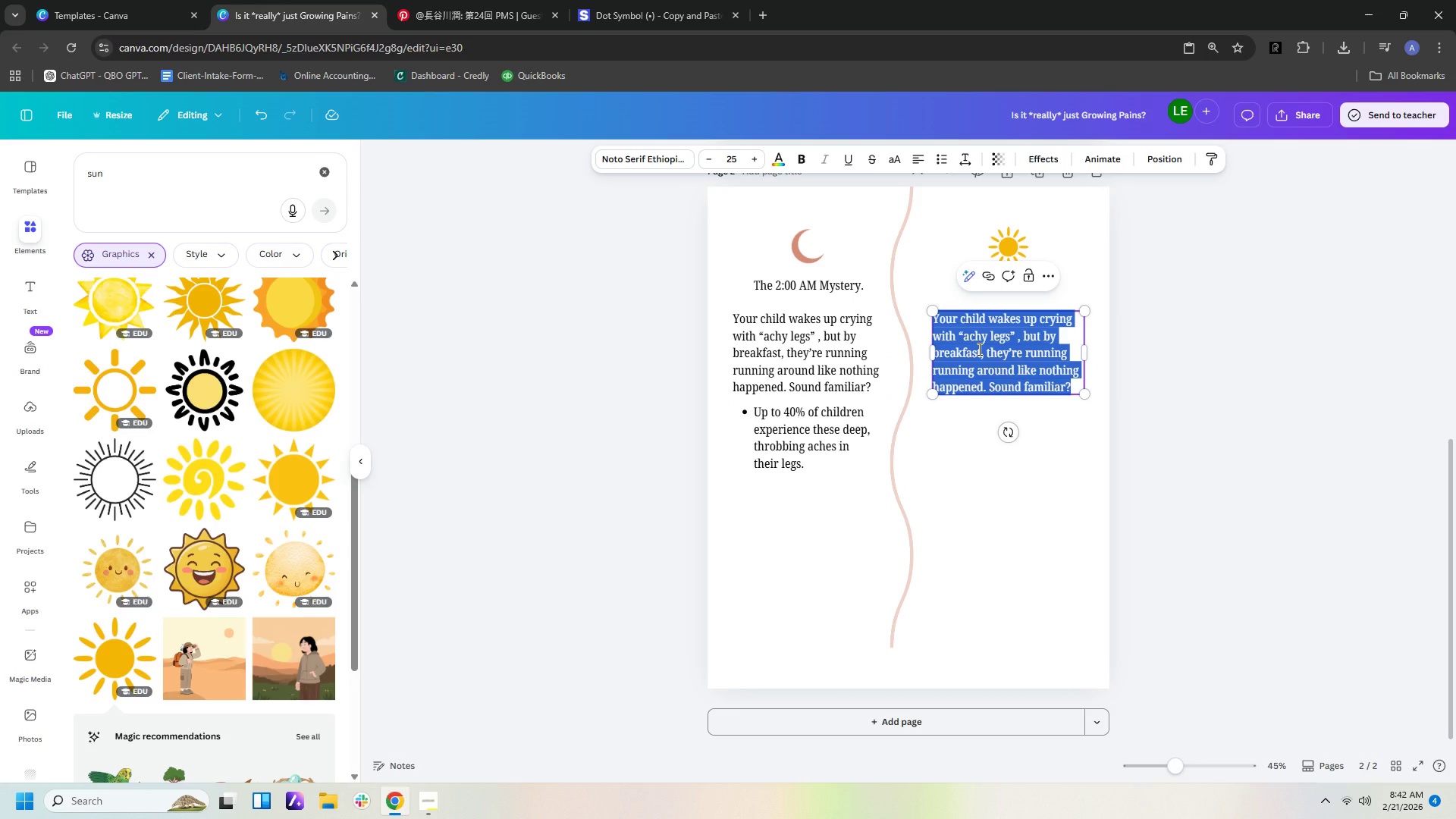 
type(It;s )
key(Backspace)
key(Backspace)
key(Backspace)
type('s exhausting them -- and stressful )
 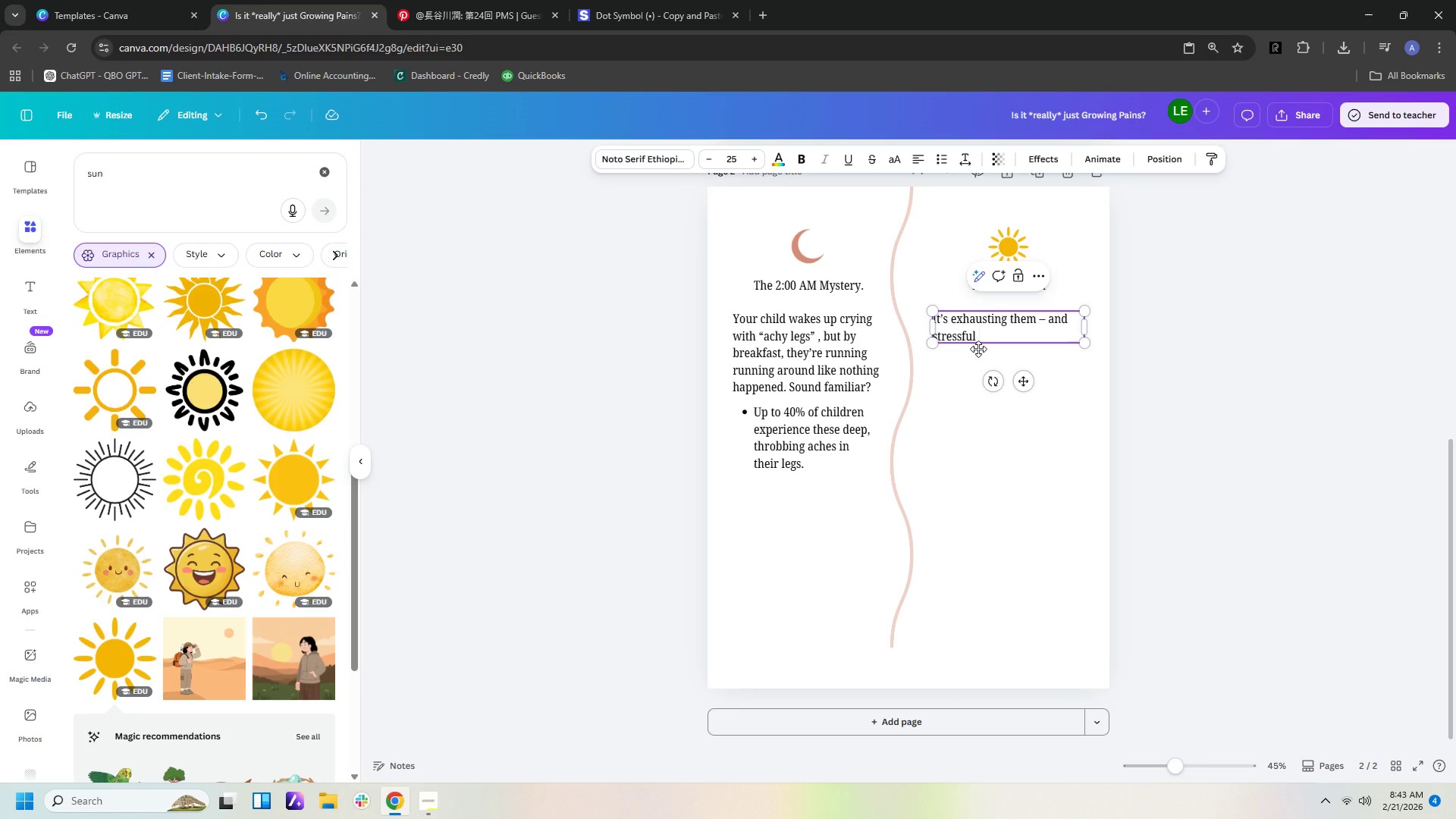 
type(you. Let's look )
 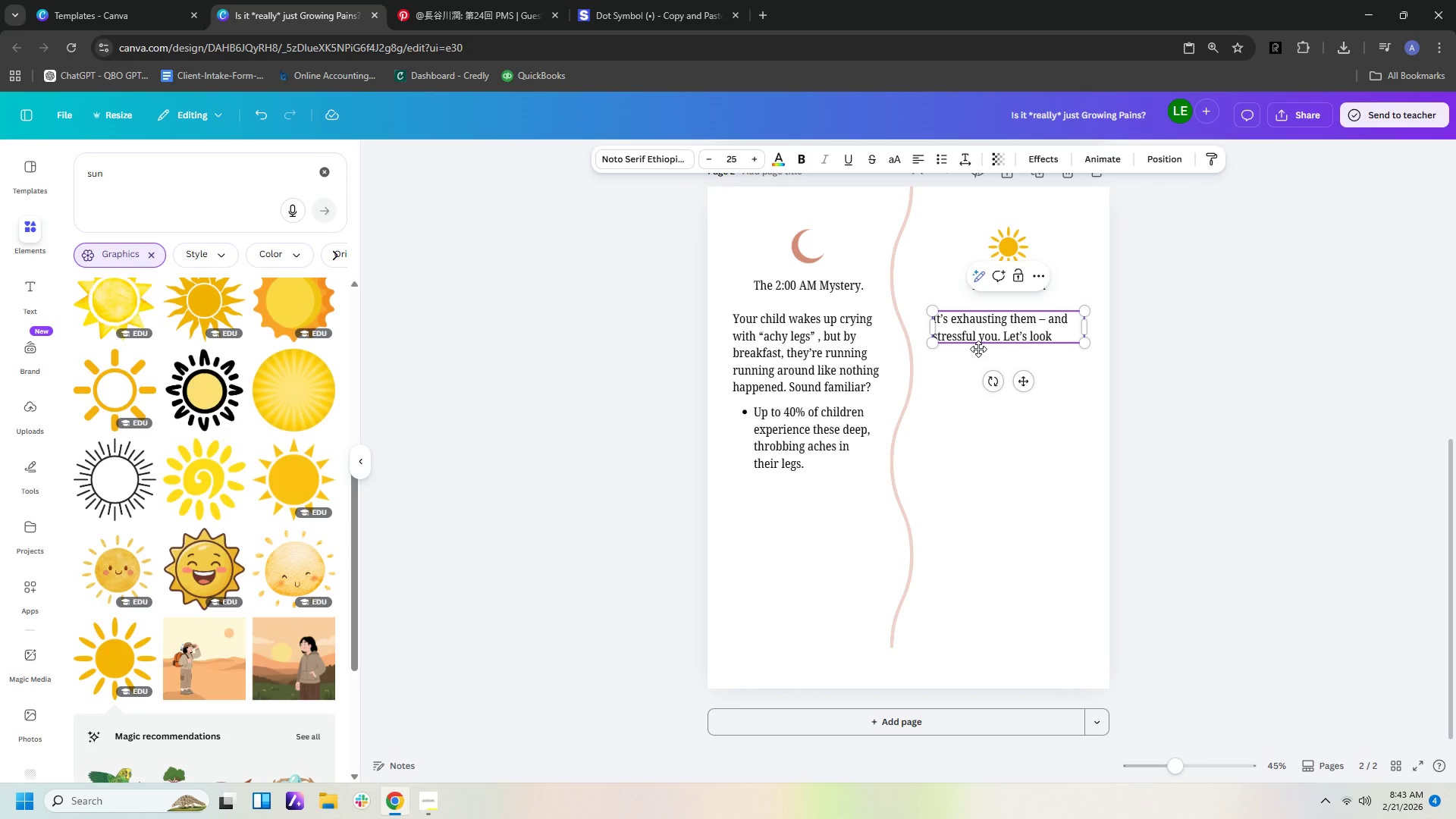 
type(as wah)
key(Backspace)
key(Backspace)
type(hat )
 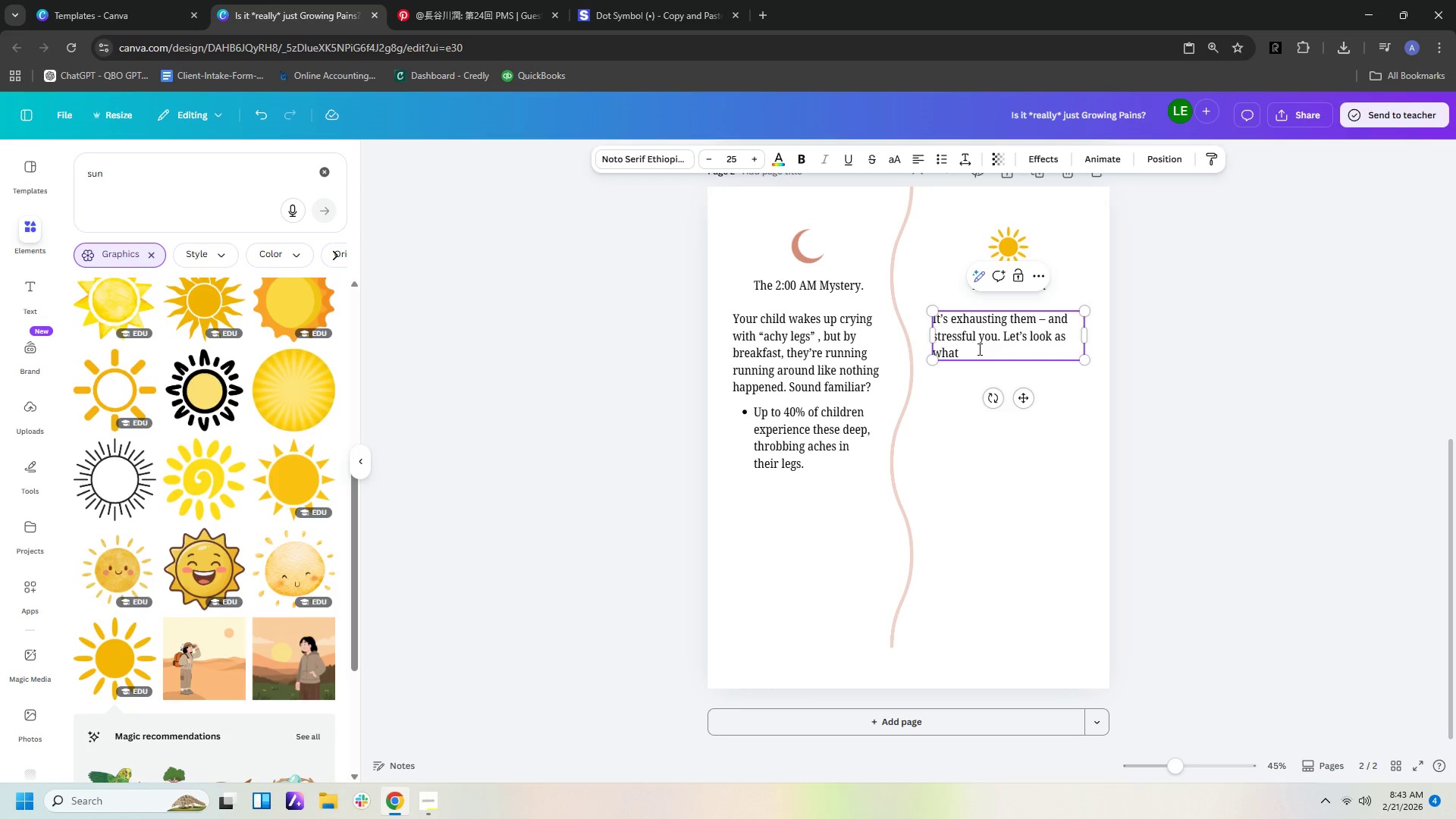 
type(actually happend)
key(Backspace)
type(ed)
key(Backspace)
key(Backspace)
type(ing under h)
key(Backspace)
type(the surface.)
 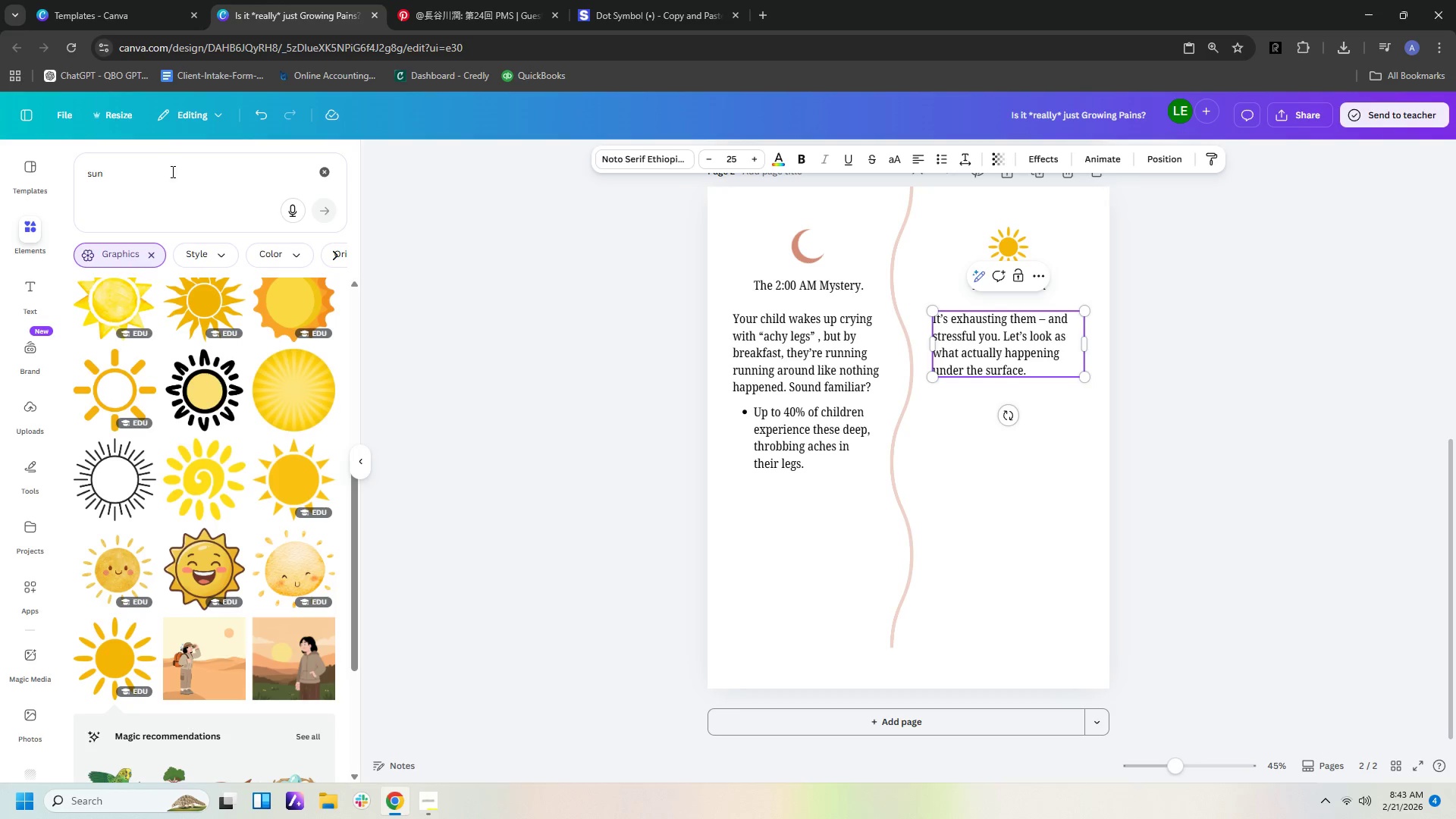 
left_click([133, 165])
 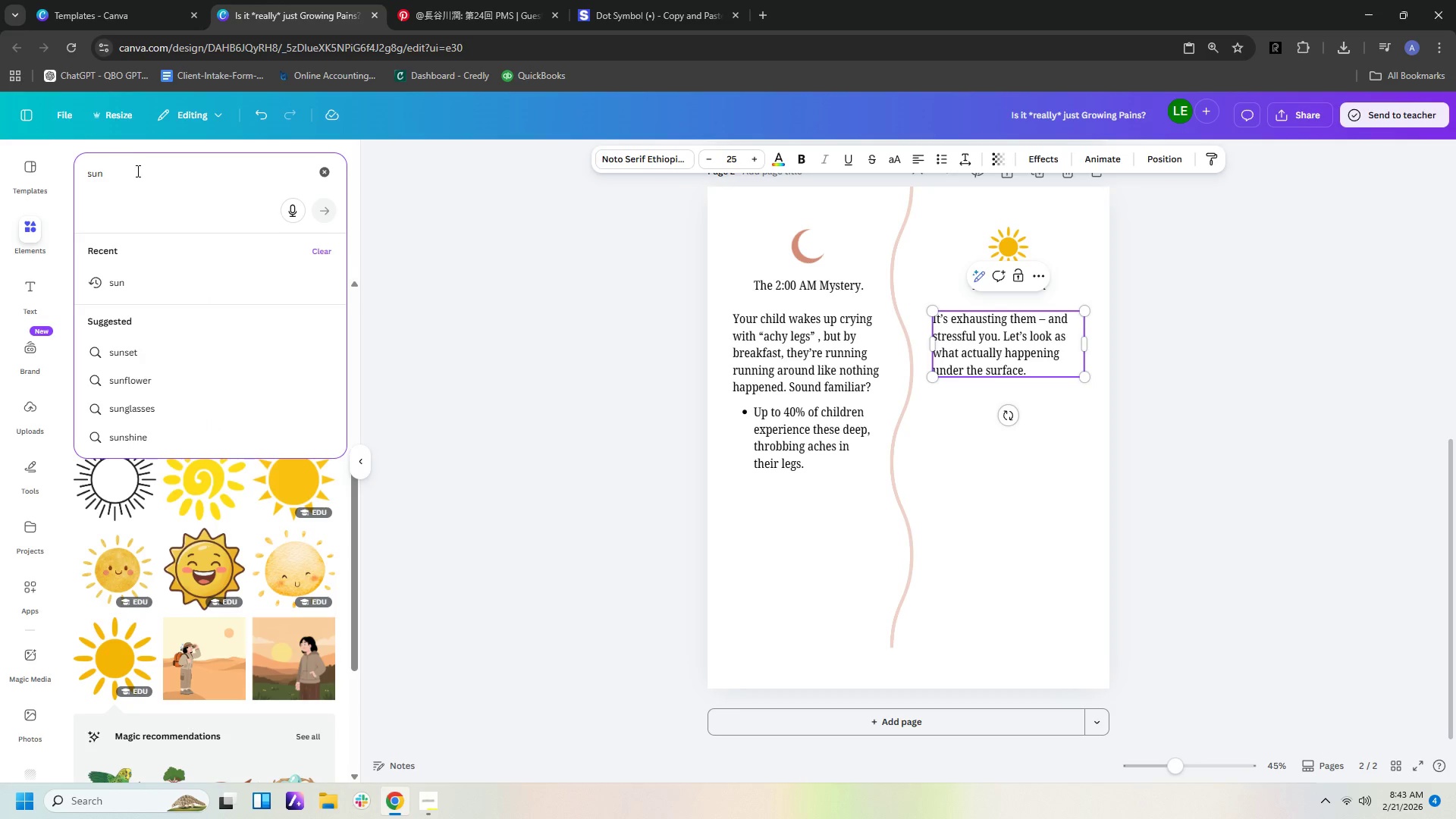 
left_click_drag(start_coordinate=[136, 171], to_coordinate=[6, 147])
 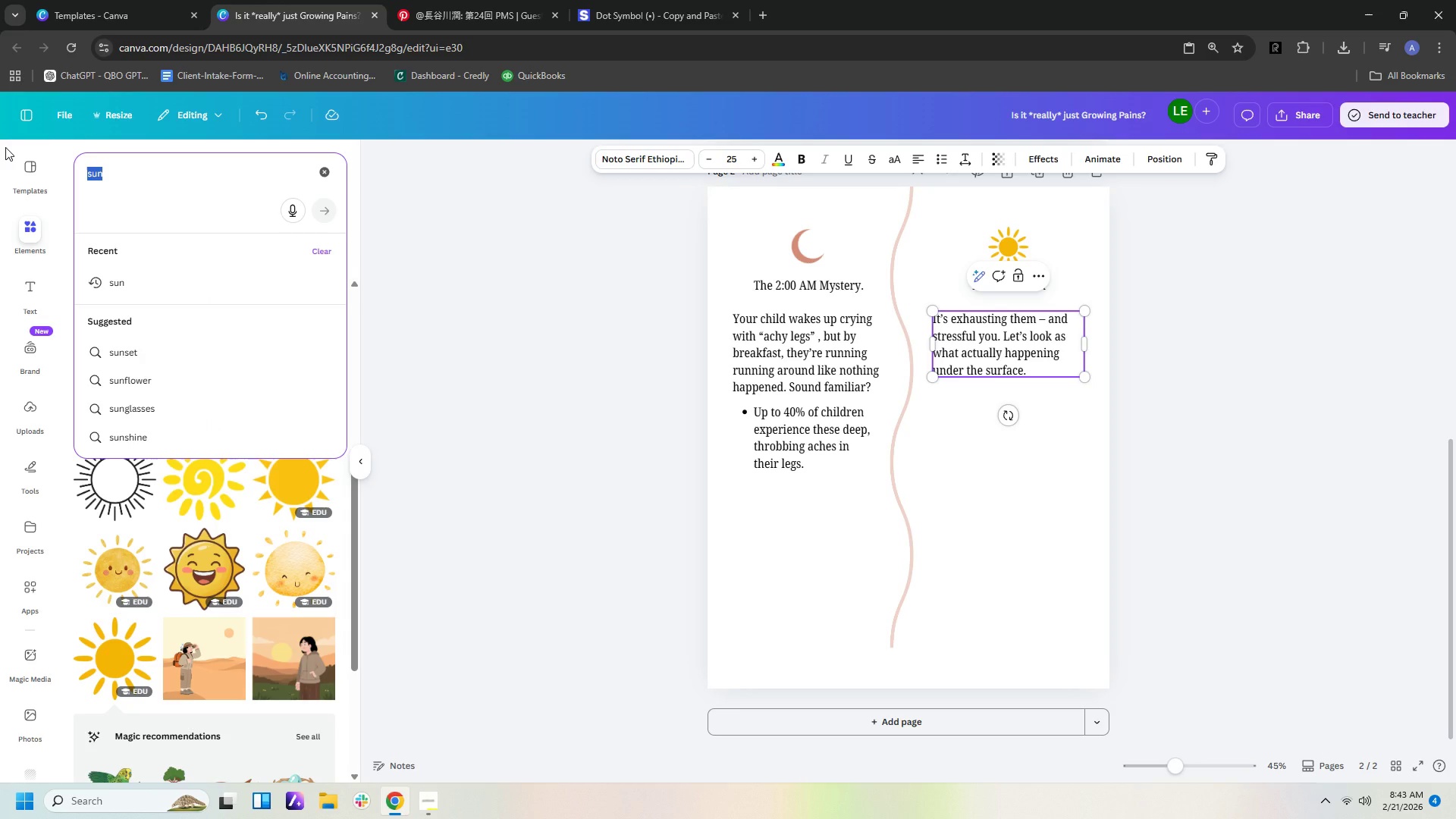 
type(child )
 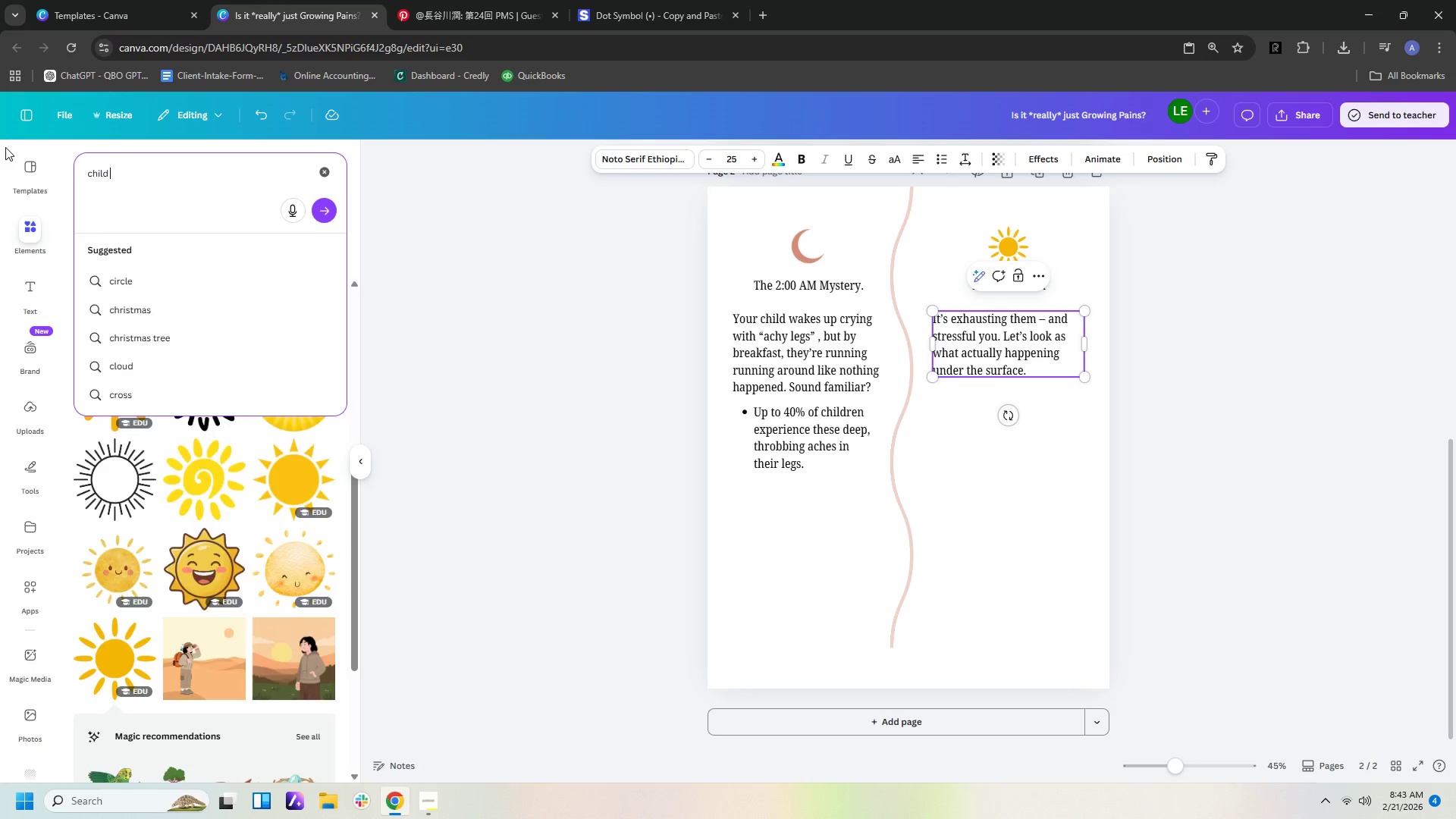 
key(Enter)
 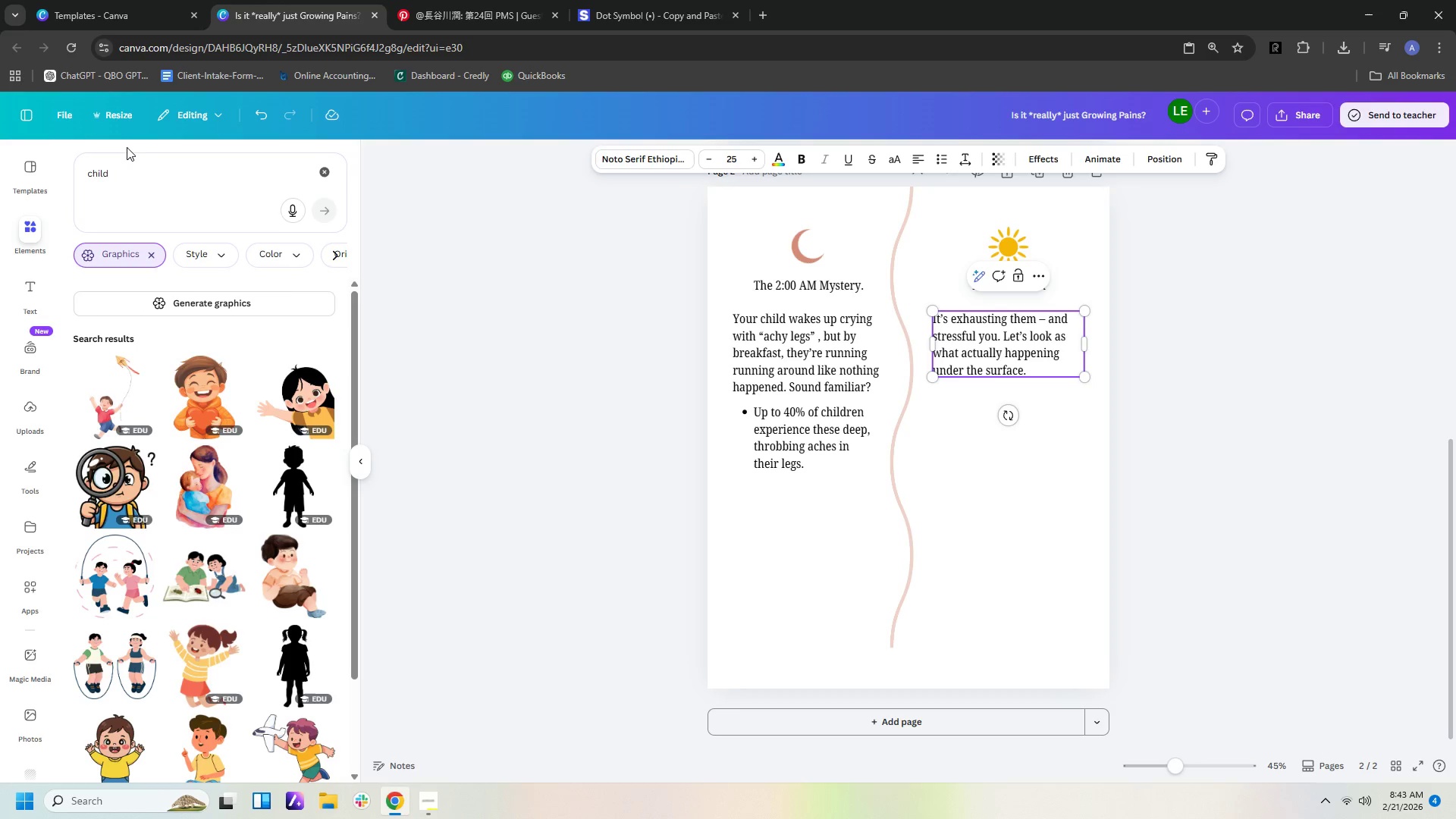 
left_click([137, 184])
 